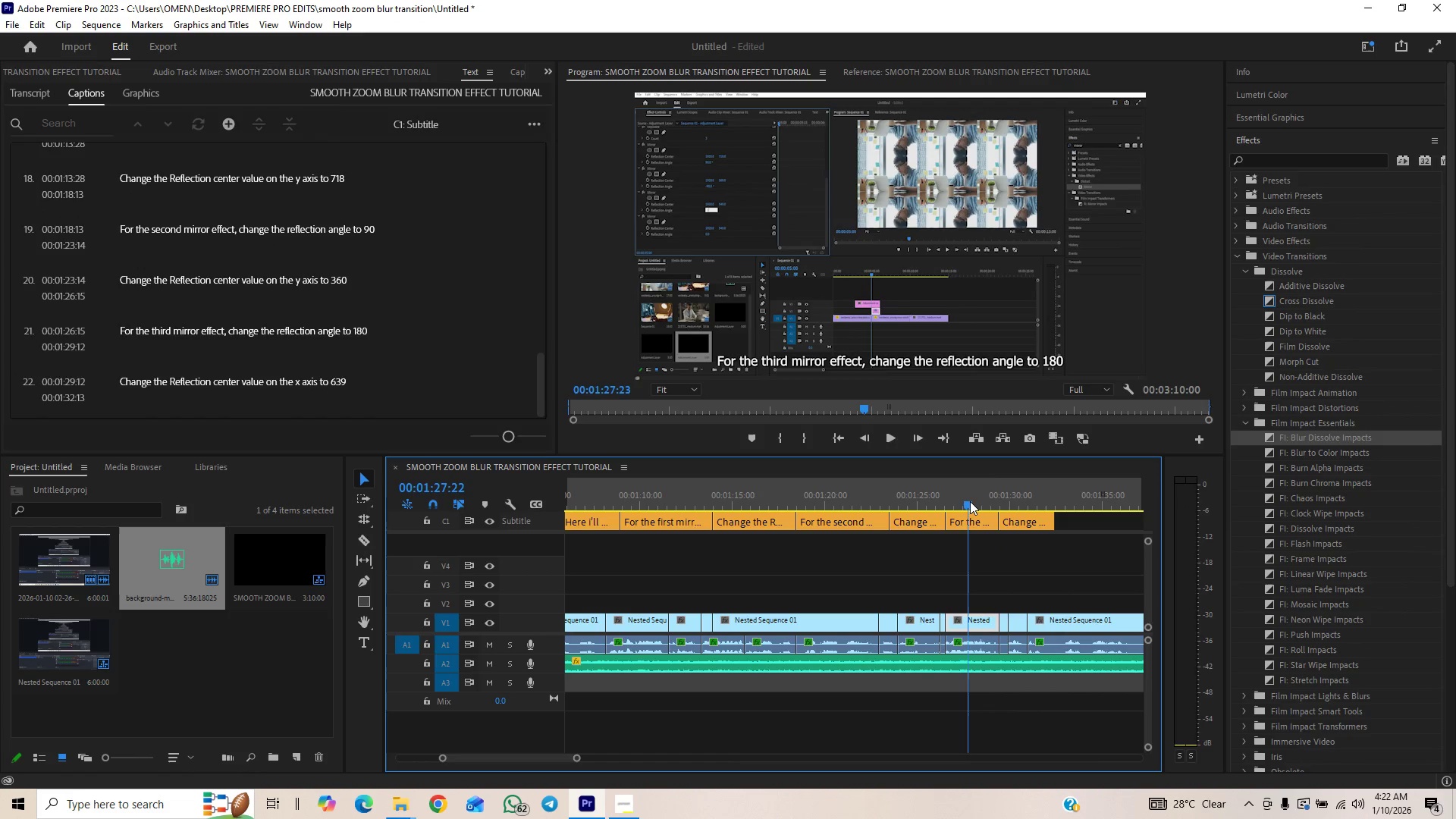 
key(Space)
 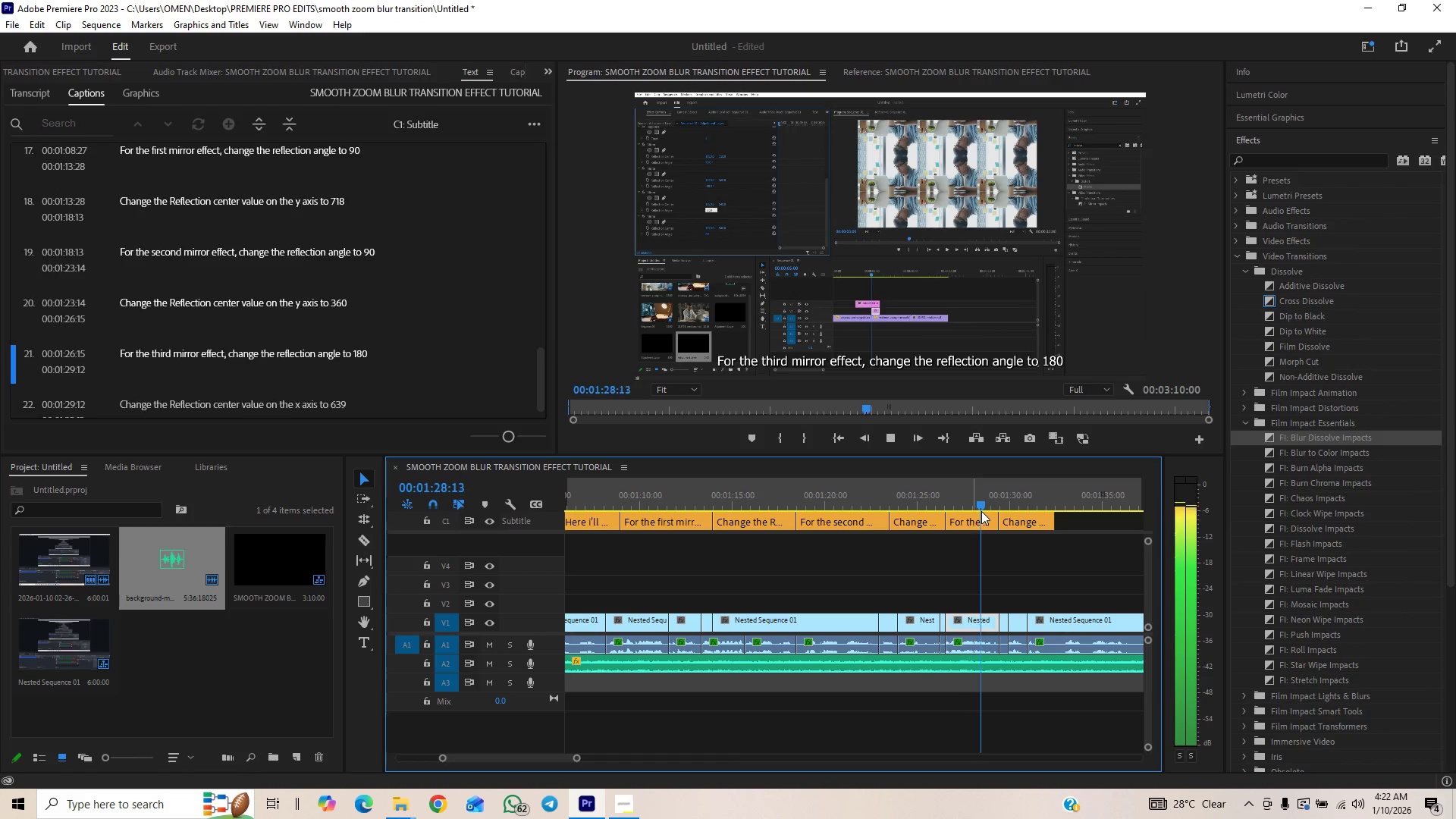 
mouse_move([992, 532])
 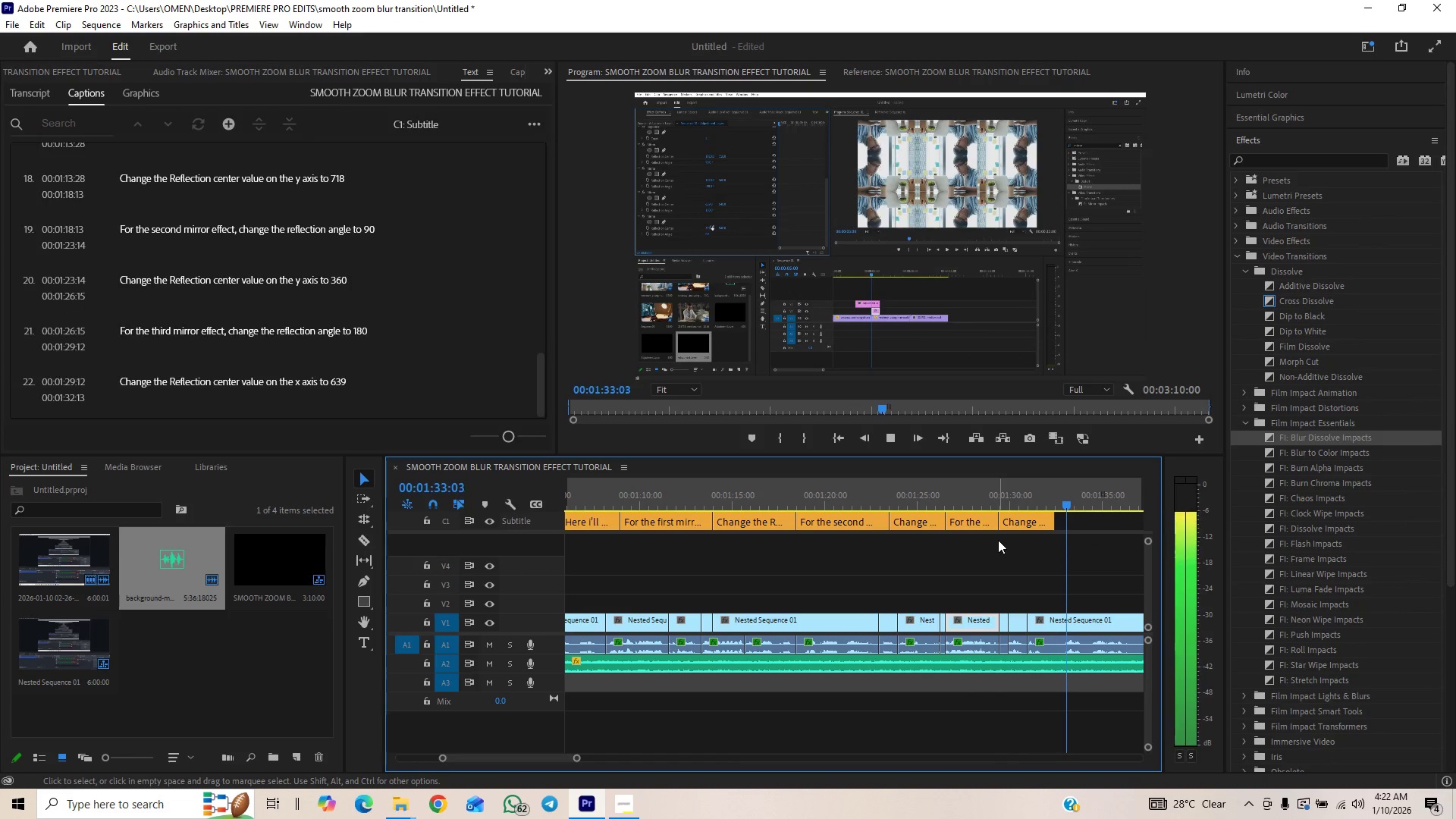 
key(Space)
 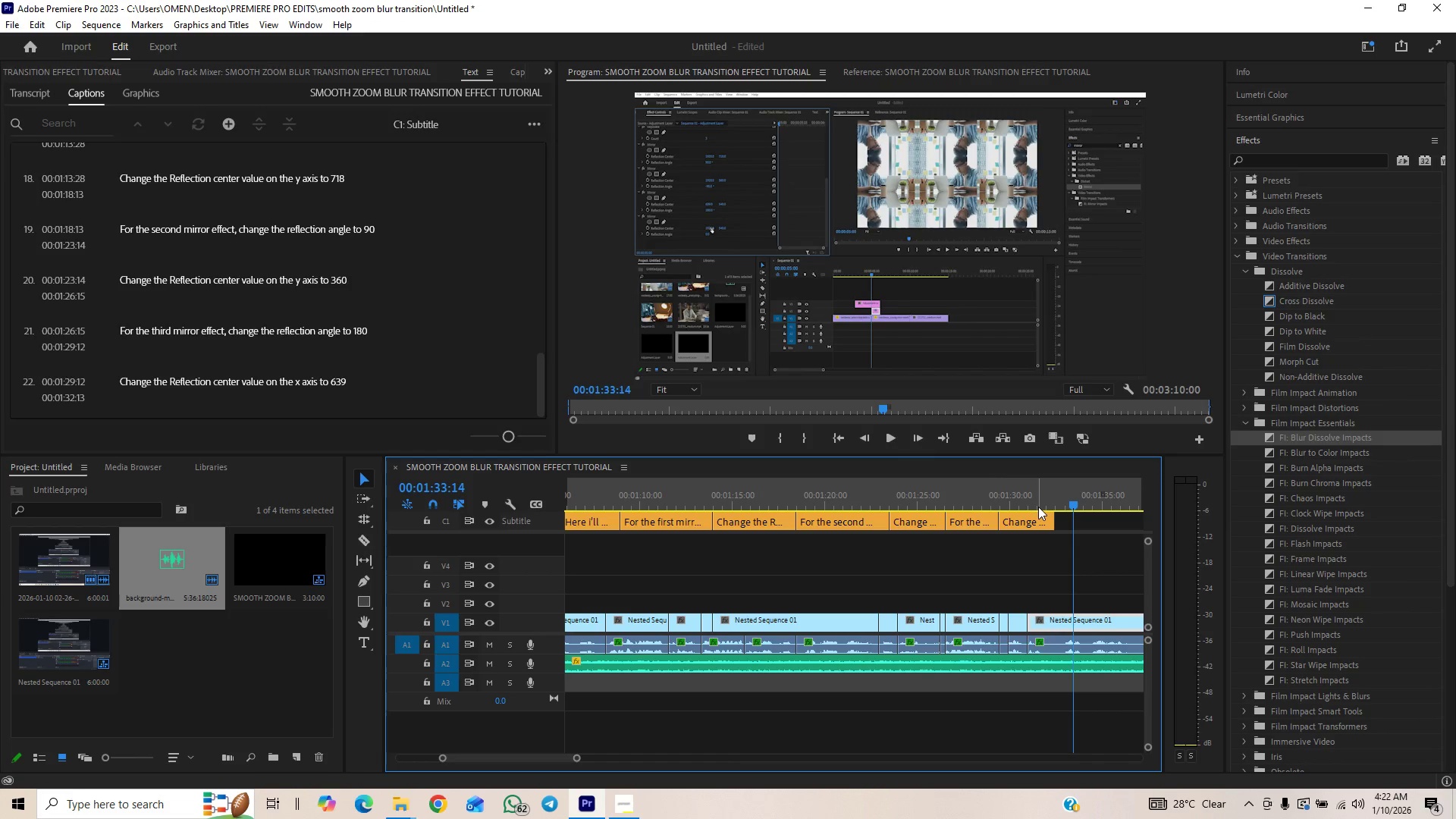 
key(Space)
 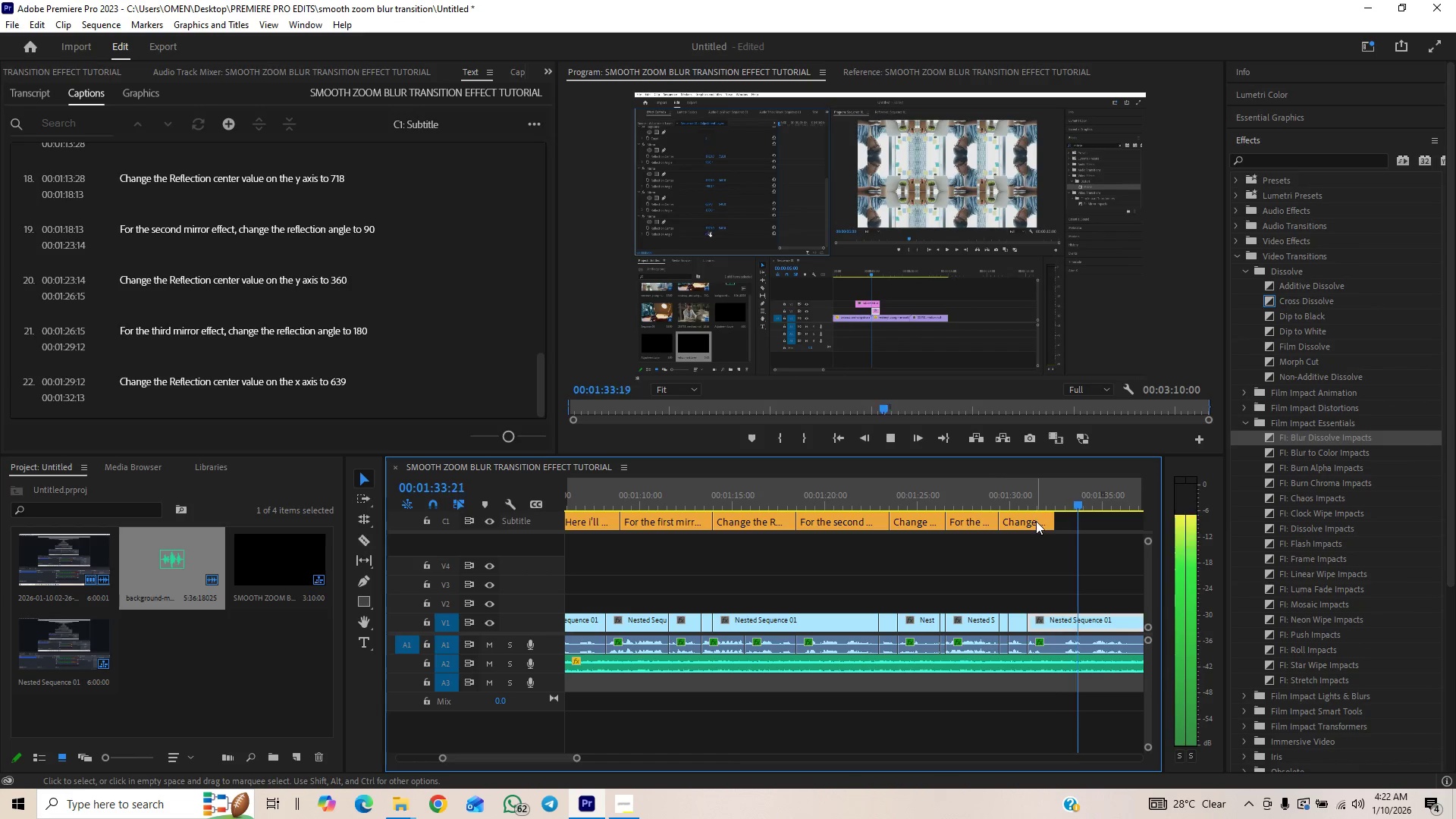 
key(Space)
 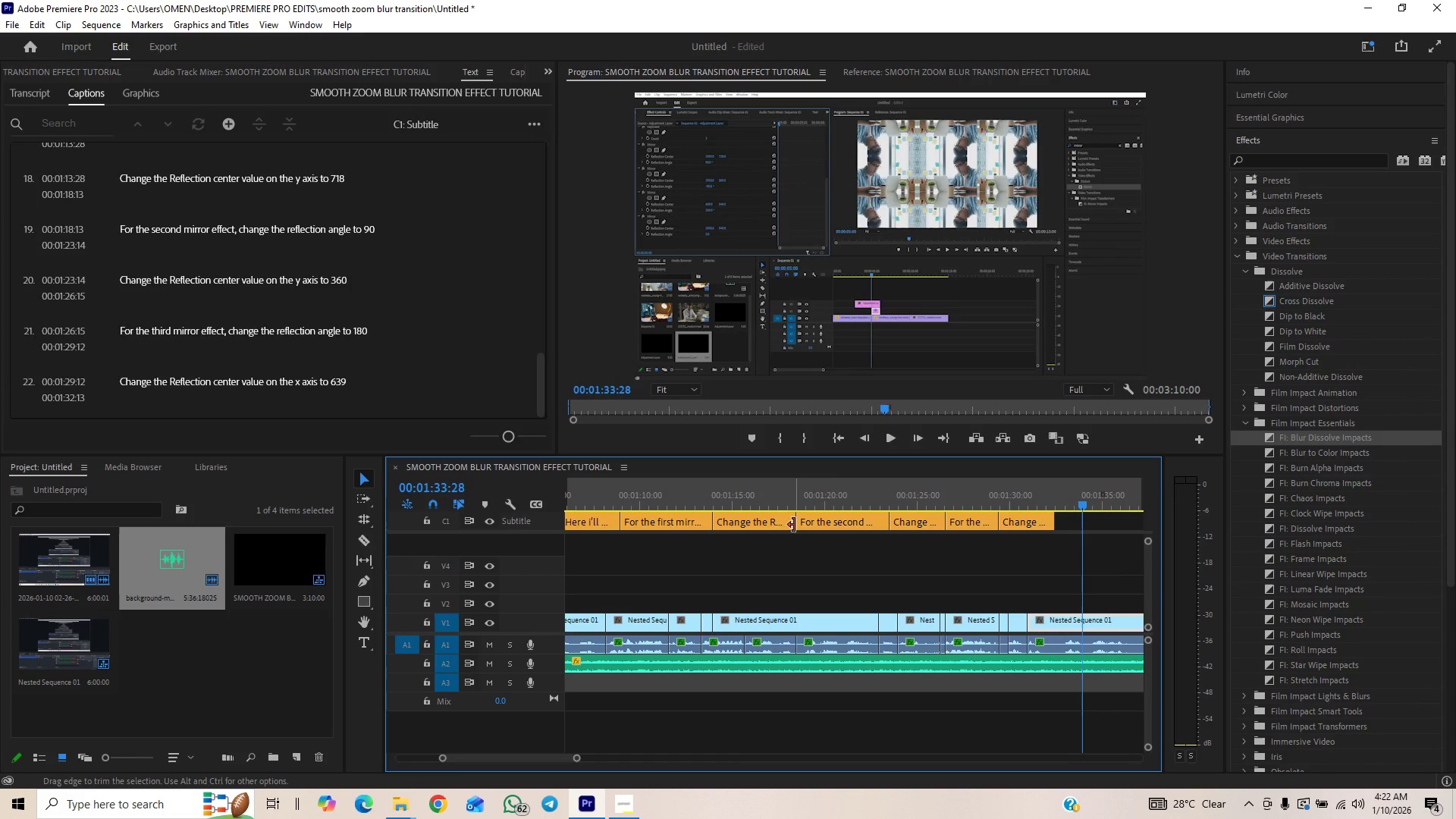 
left_click([843, 523])
 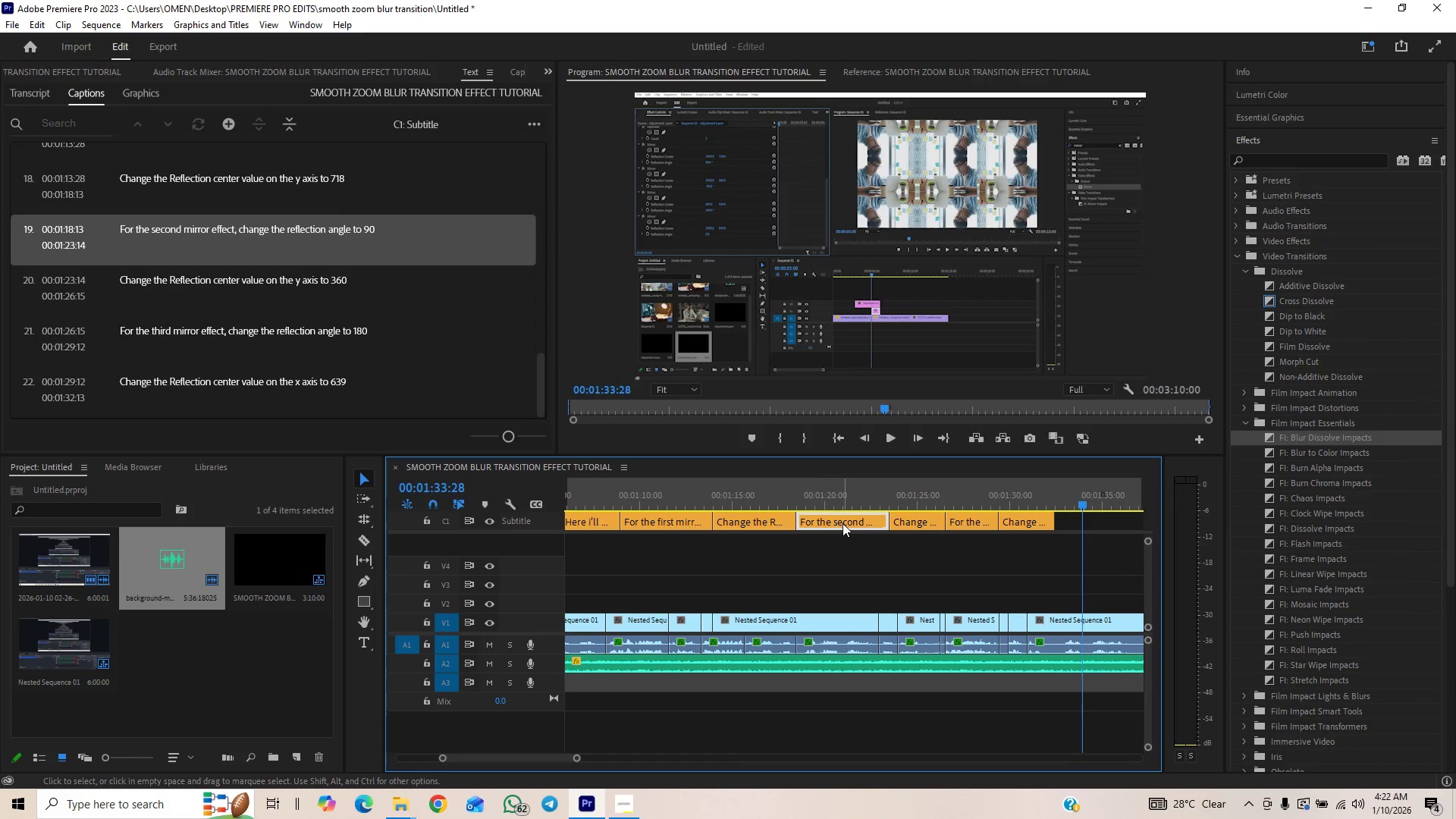 
hold_key(key=AltLeft, duration=1.5)
left_click_drag(start_coordinate=[843, 523], to_coordinate=[1097, 521])
 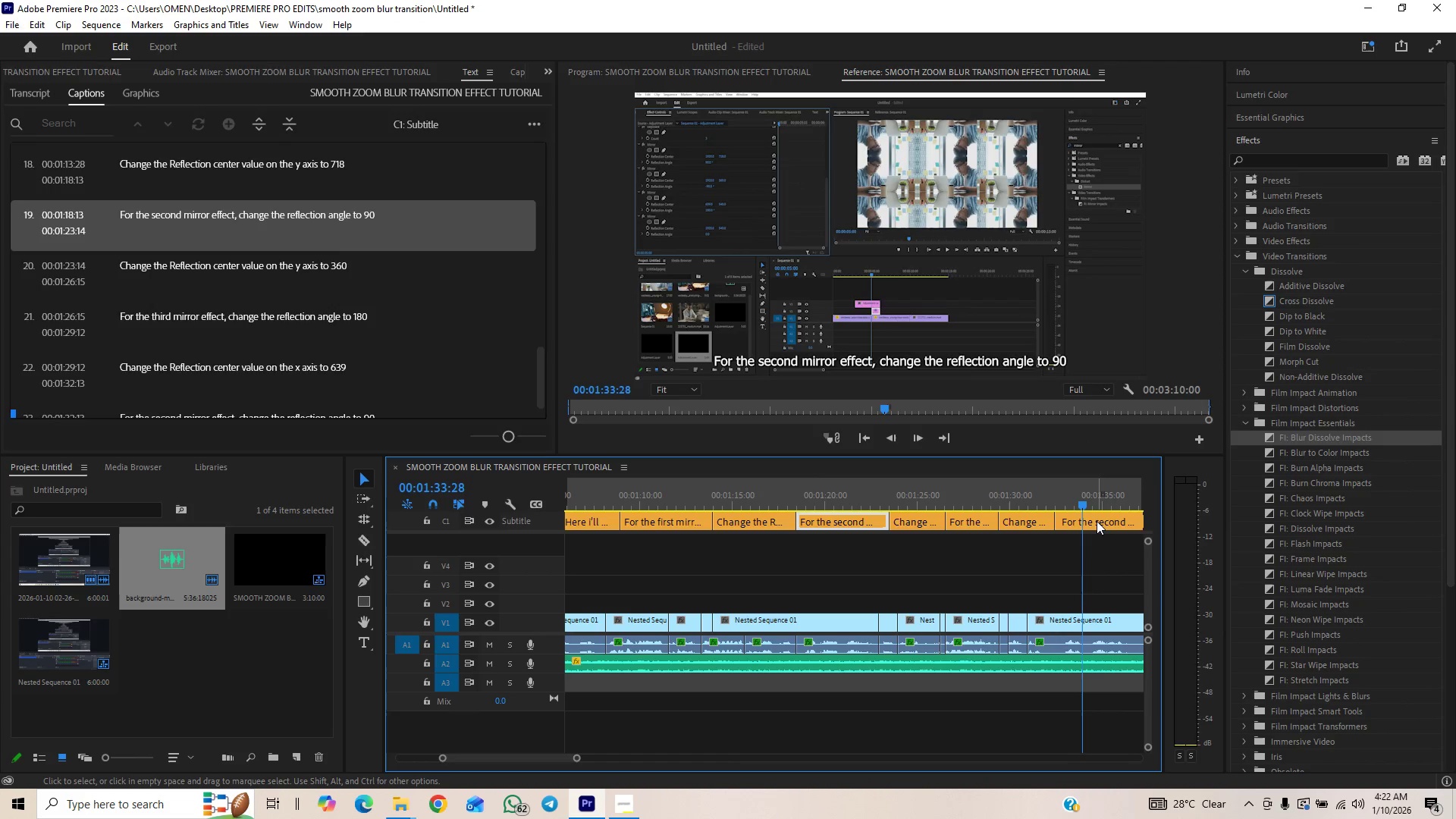 
hold_key(key=AltLeft, duration=0.98)
 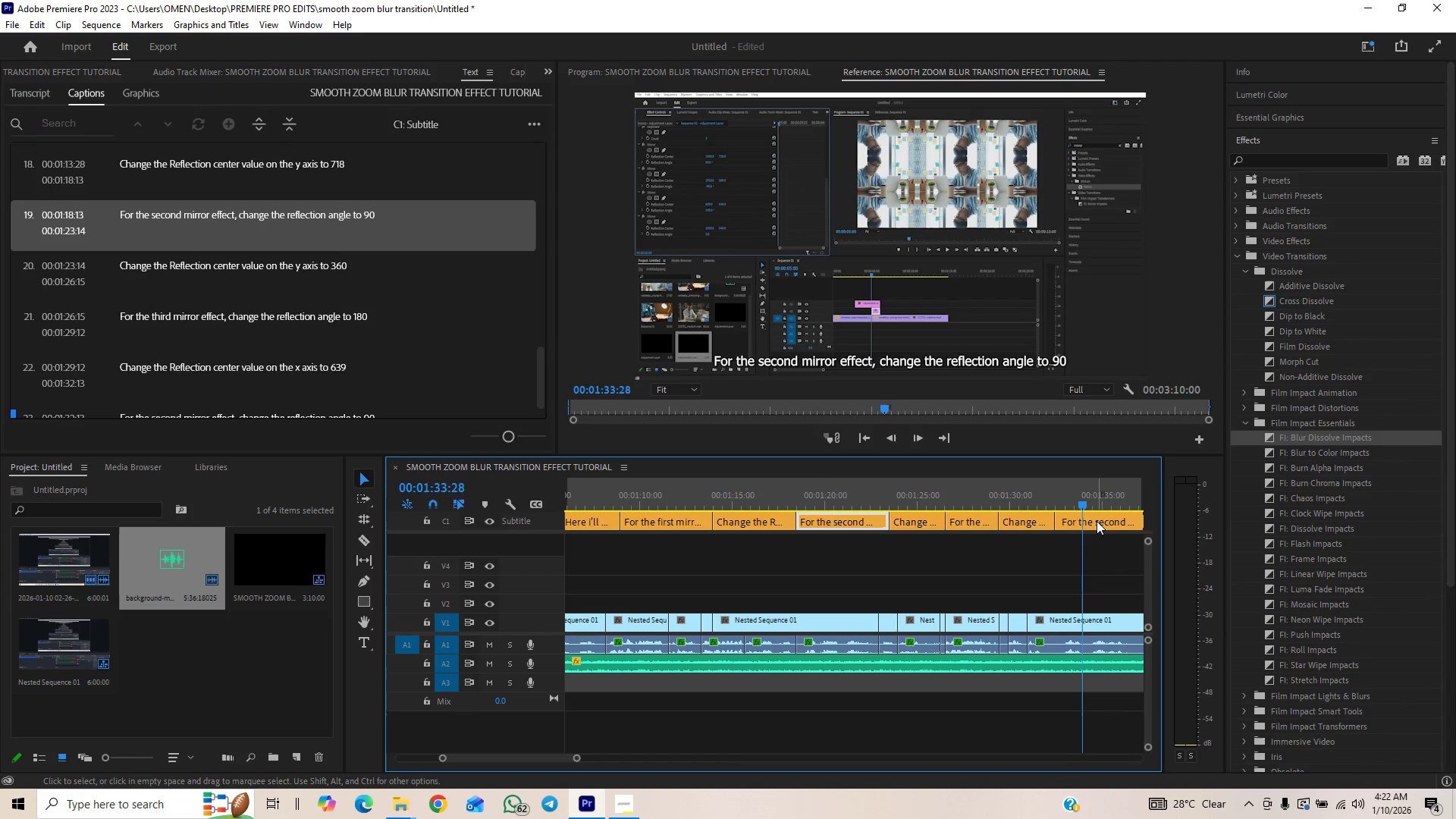 
left_click([1097, 521])
 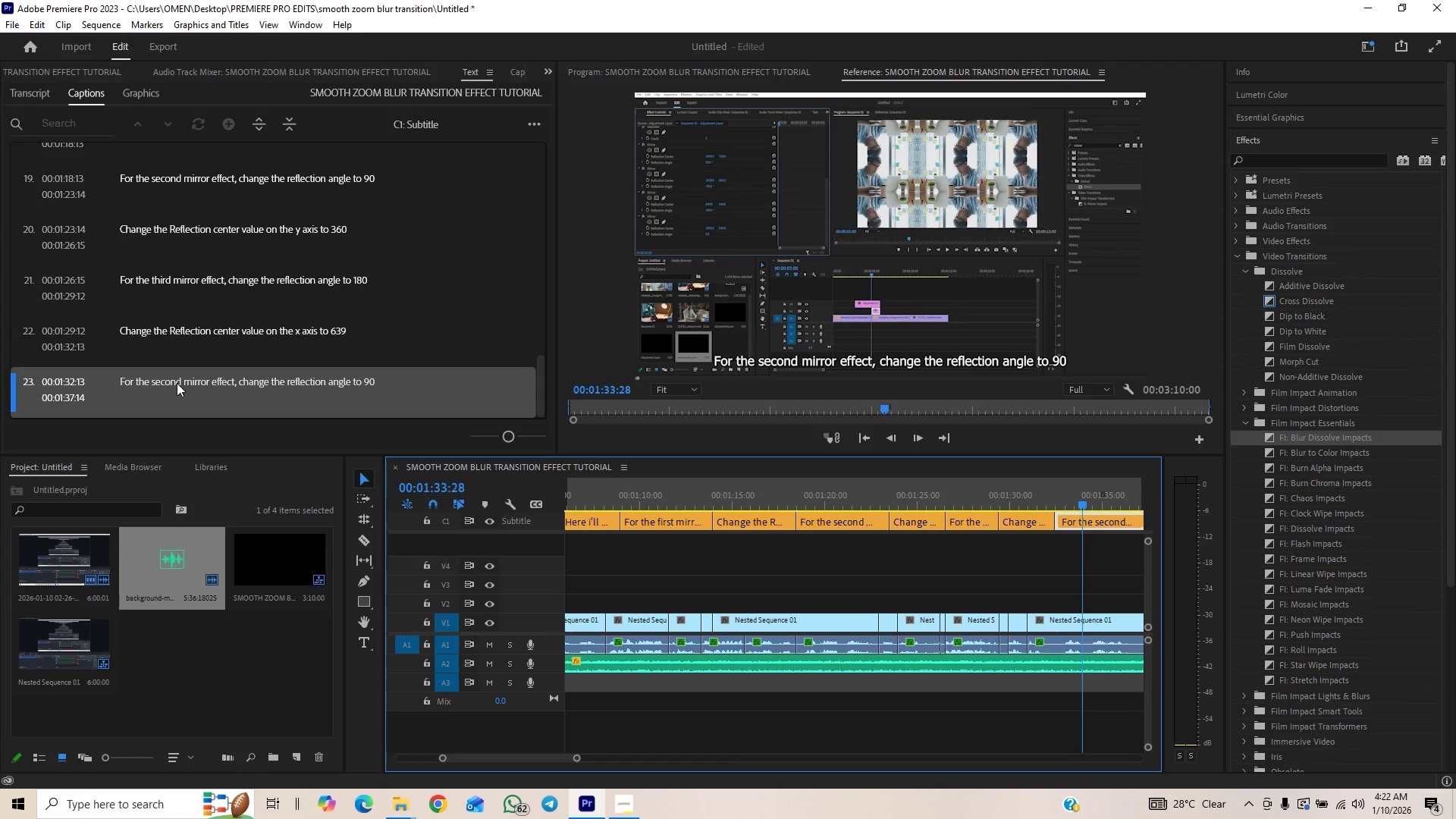 
double_click([174, 381])
 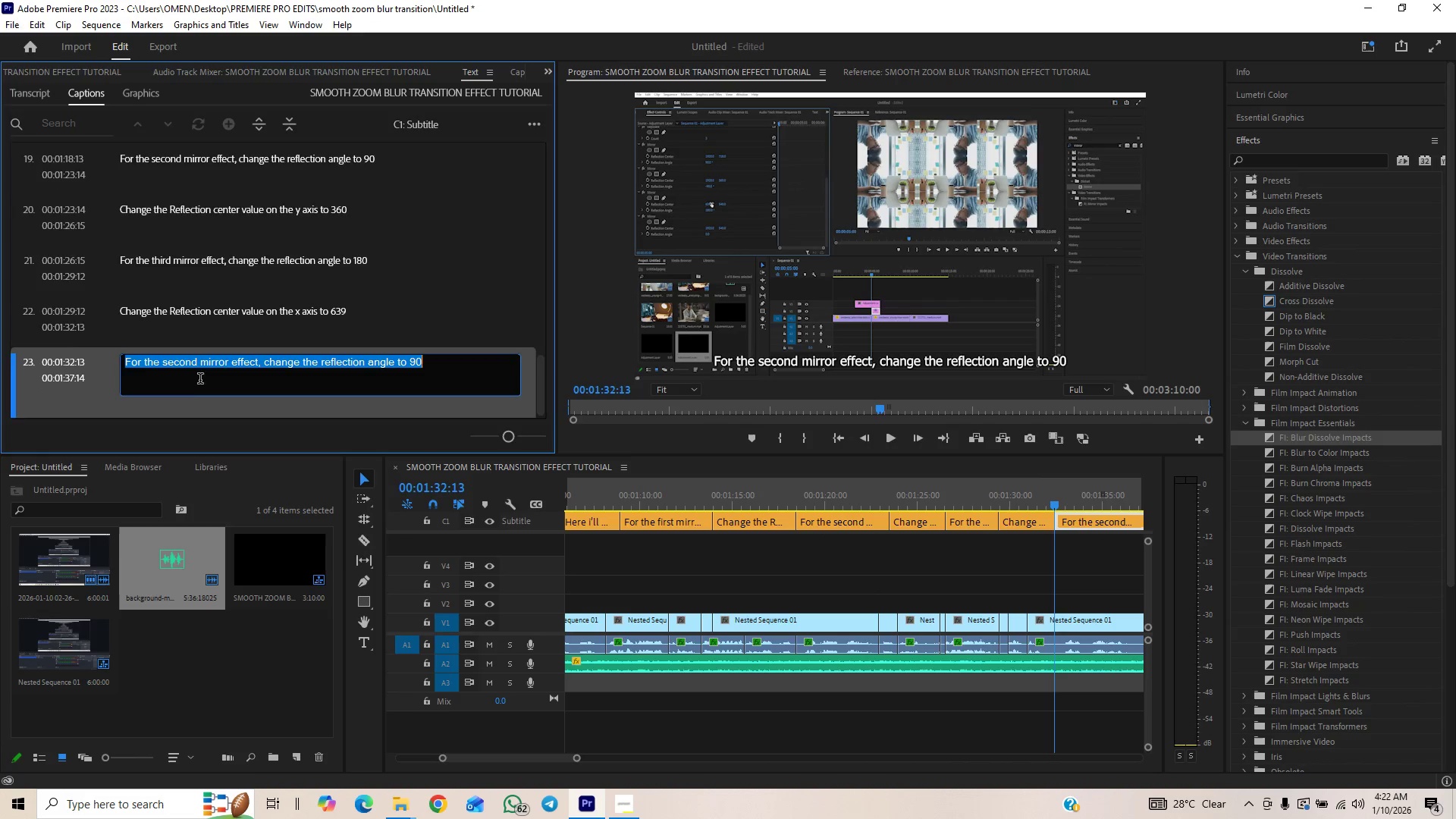 
left_click([196, 353])
 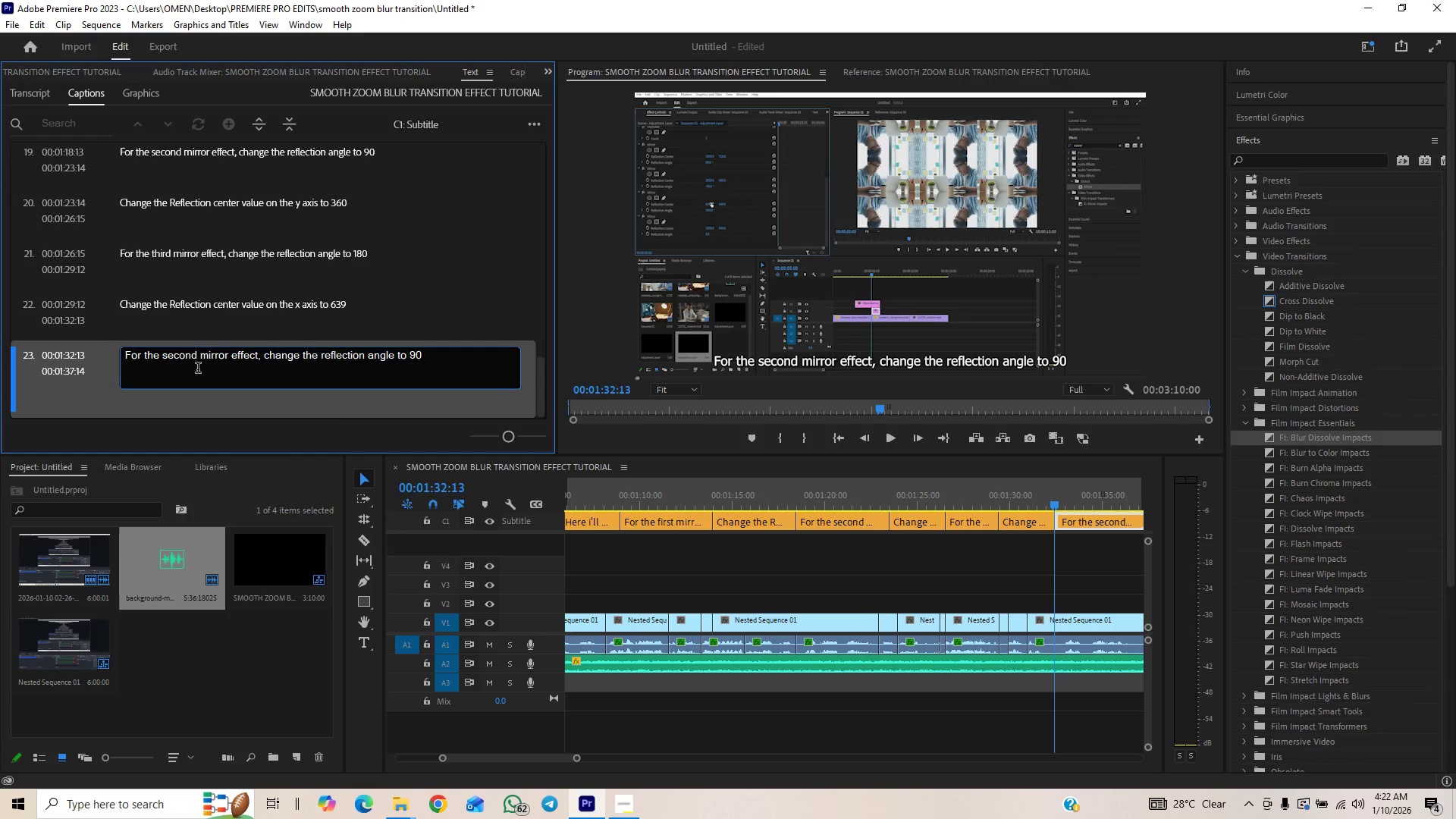 
key(Backspace)
key(Backspace)
key(Backspace)
key(Backspace)
key(Backspace)
key(Backspace)
type(fourth)
 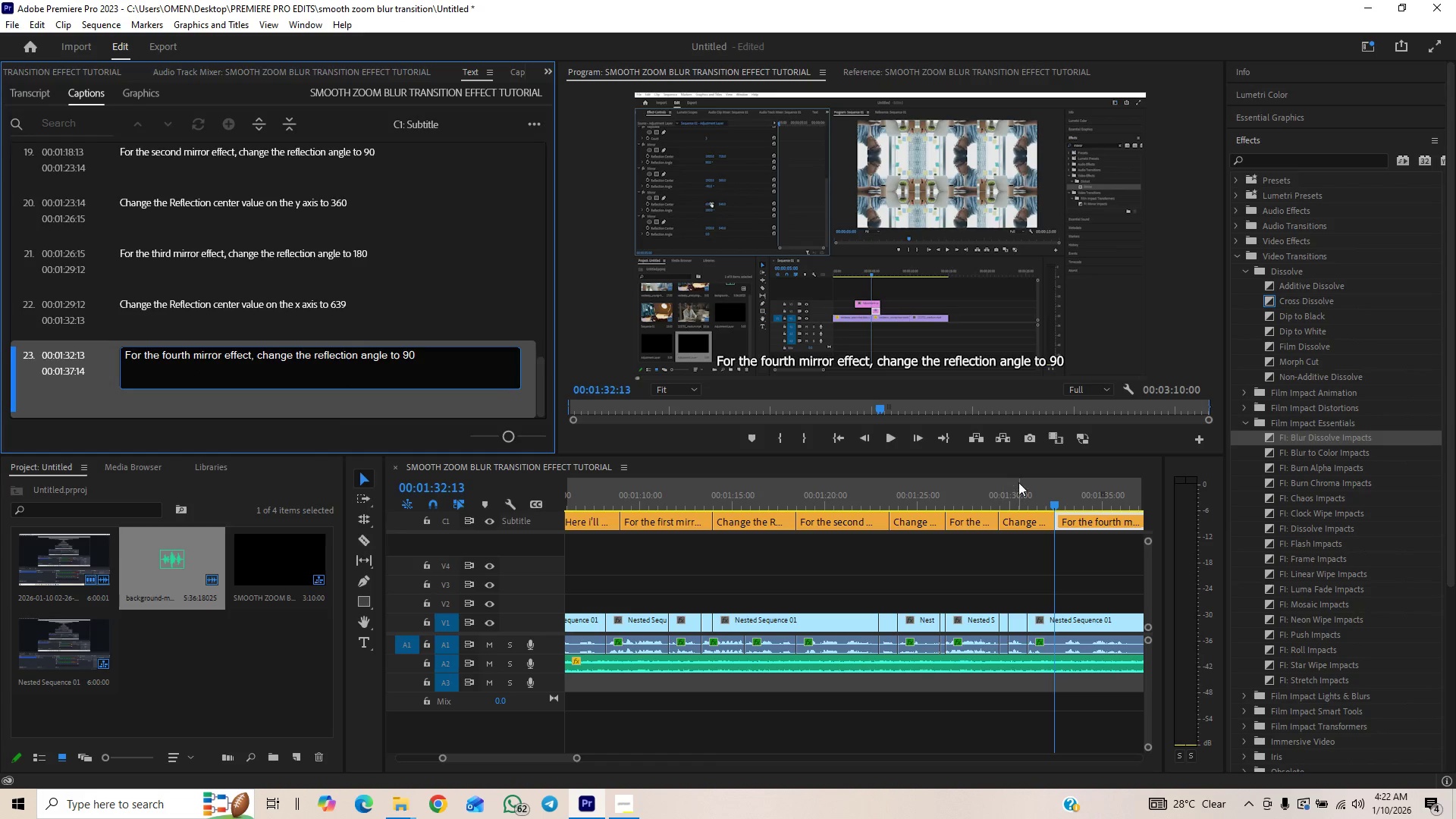 
key(Space)
 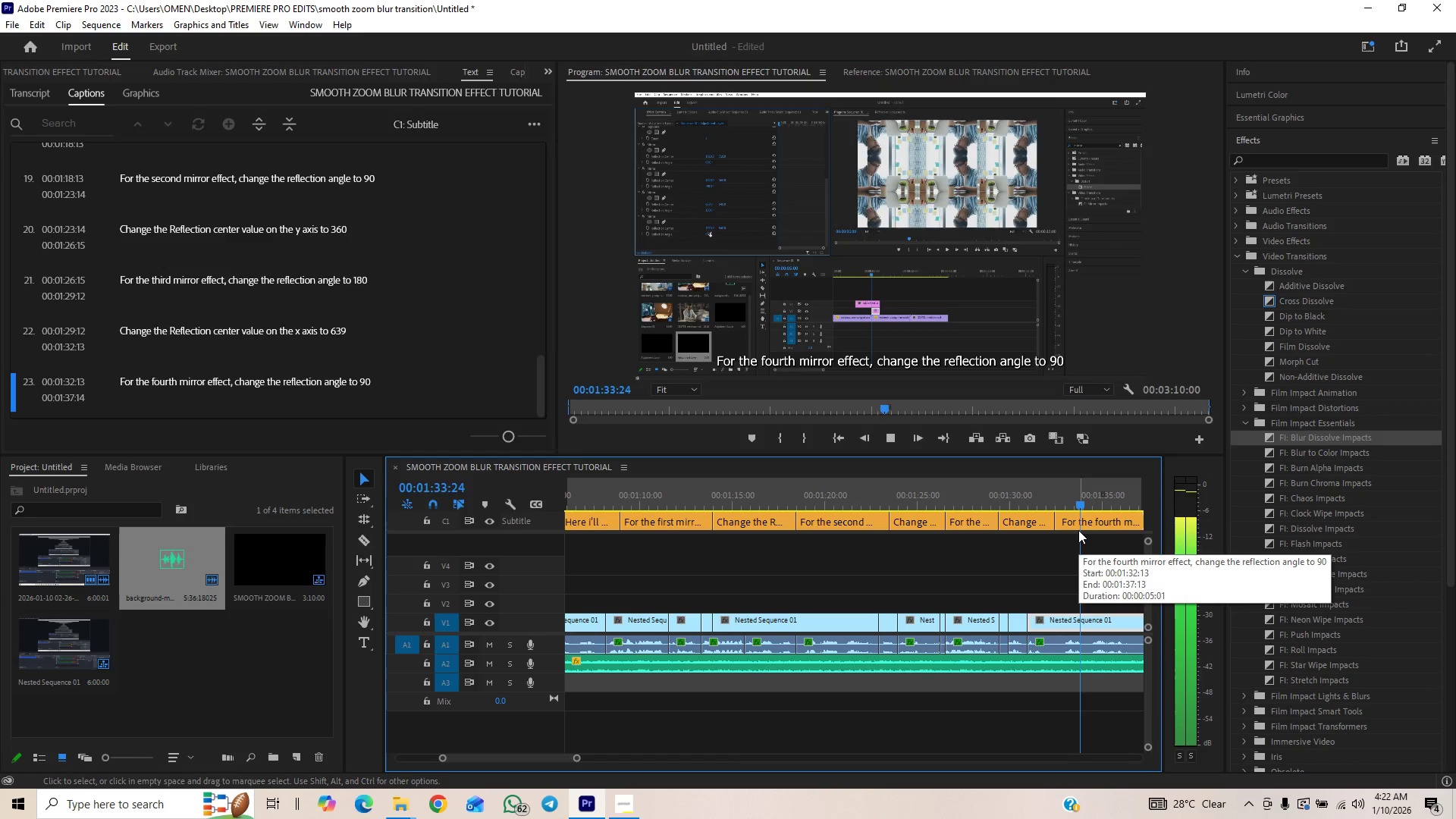 
key(Space)
 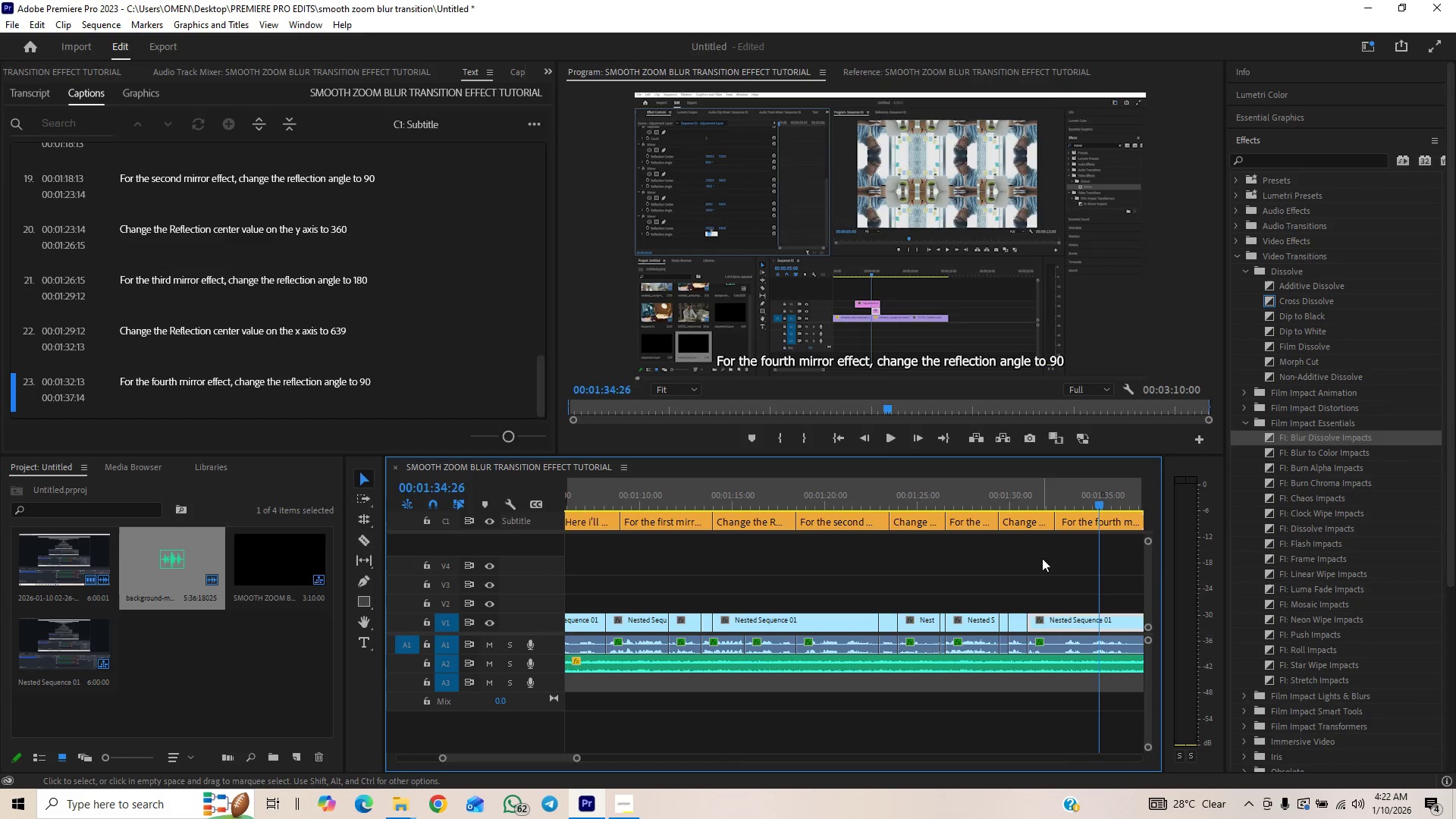 
key(Space)
 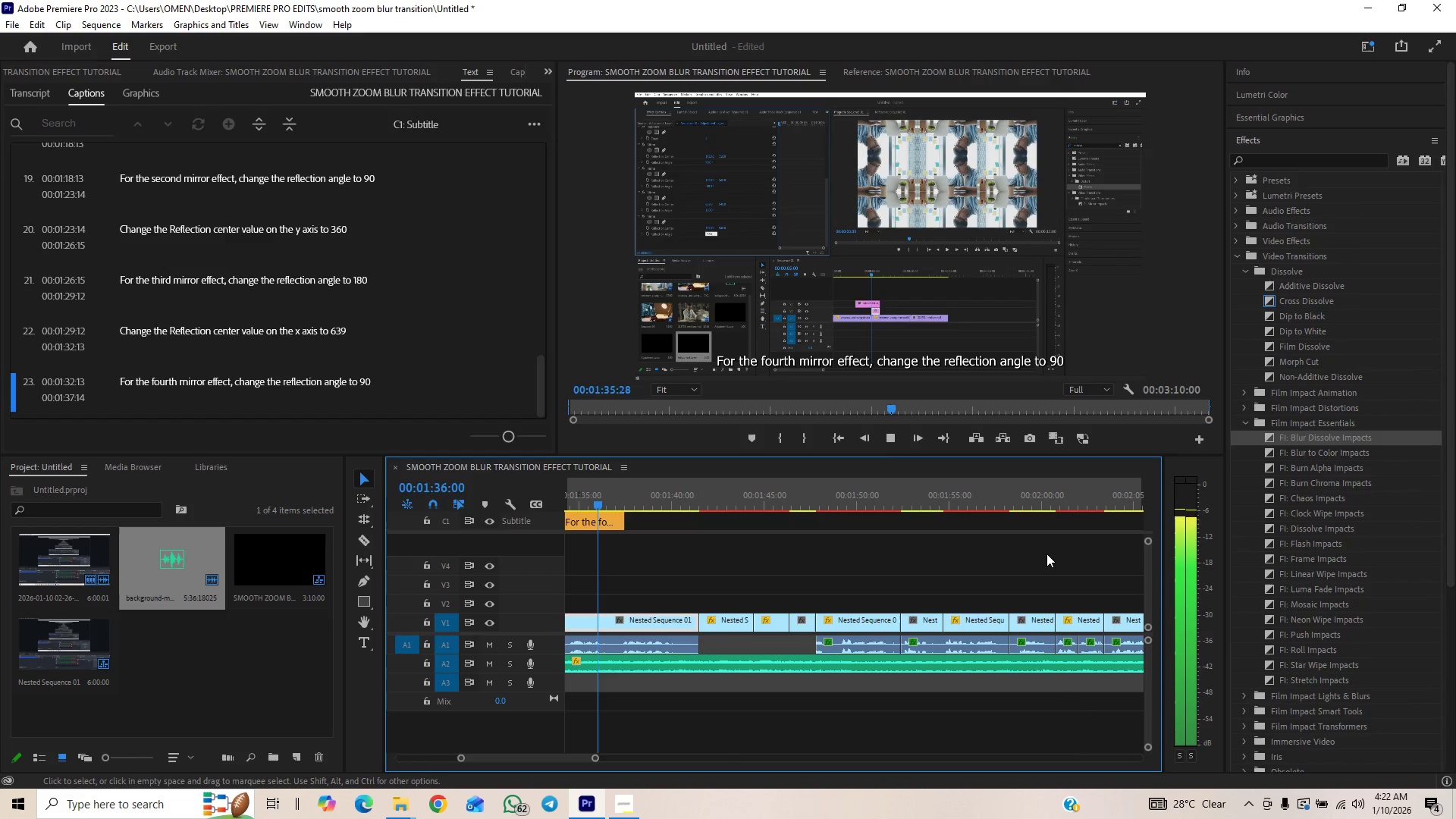 
key(Space)
 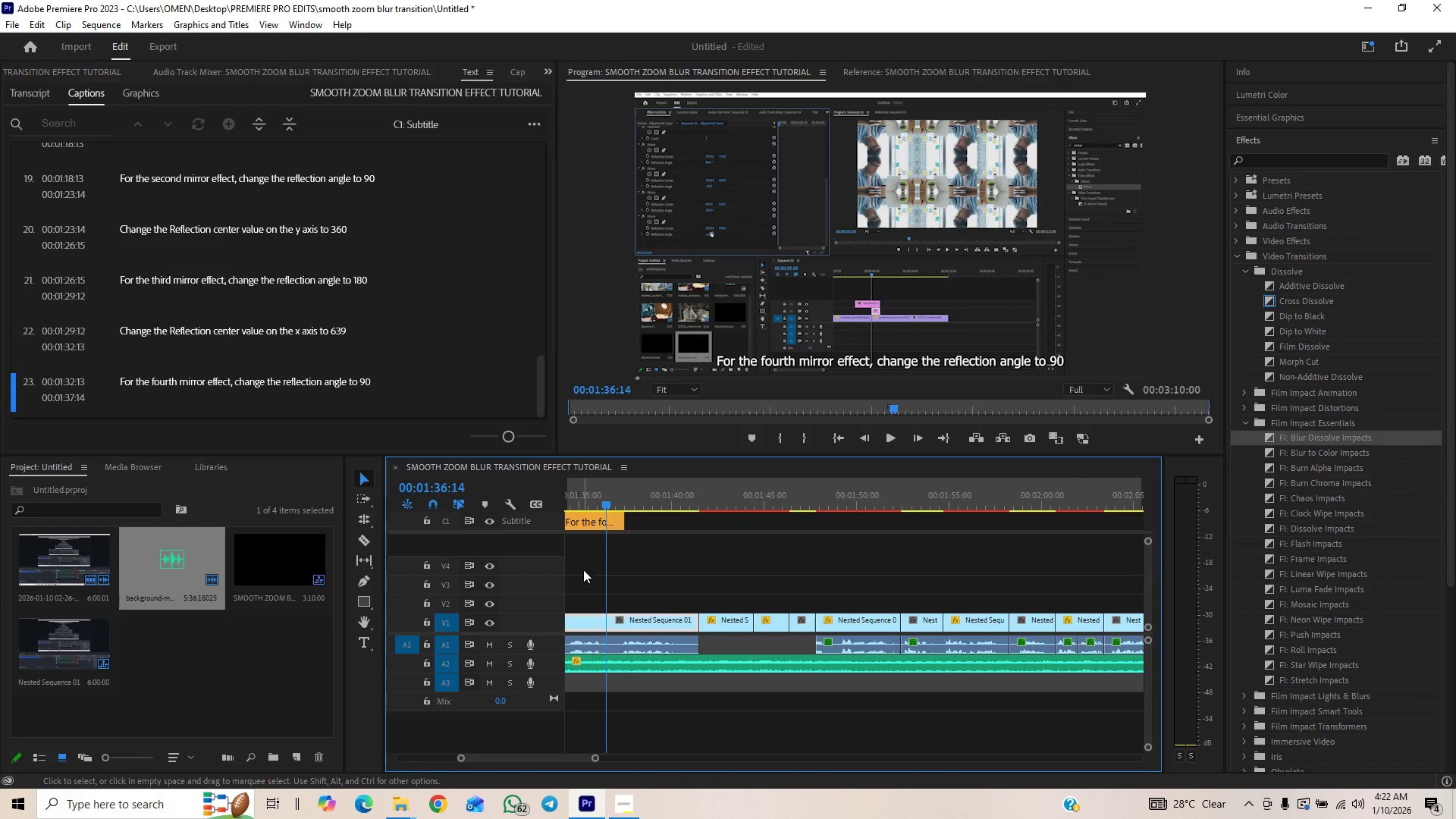 
left_click([598, 525])
 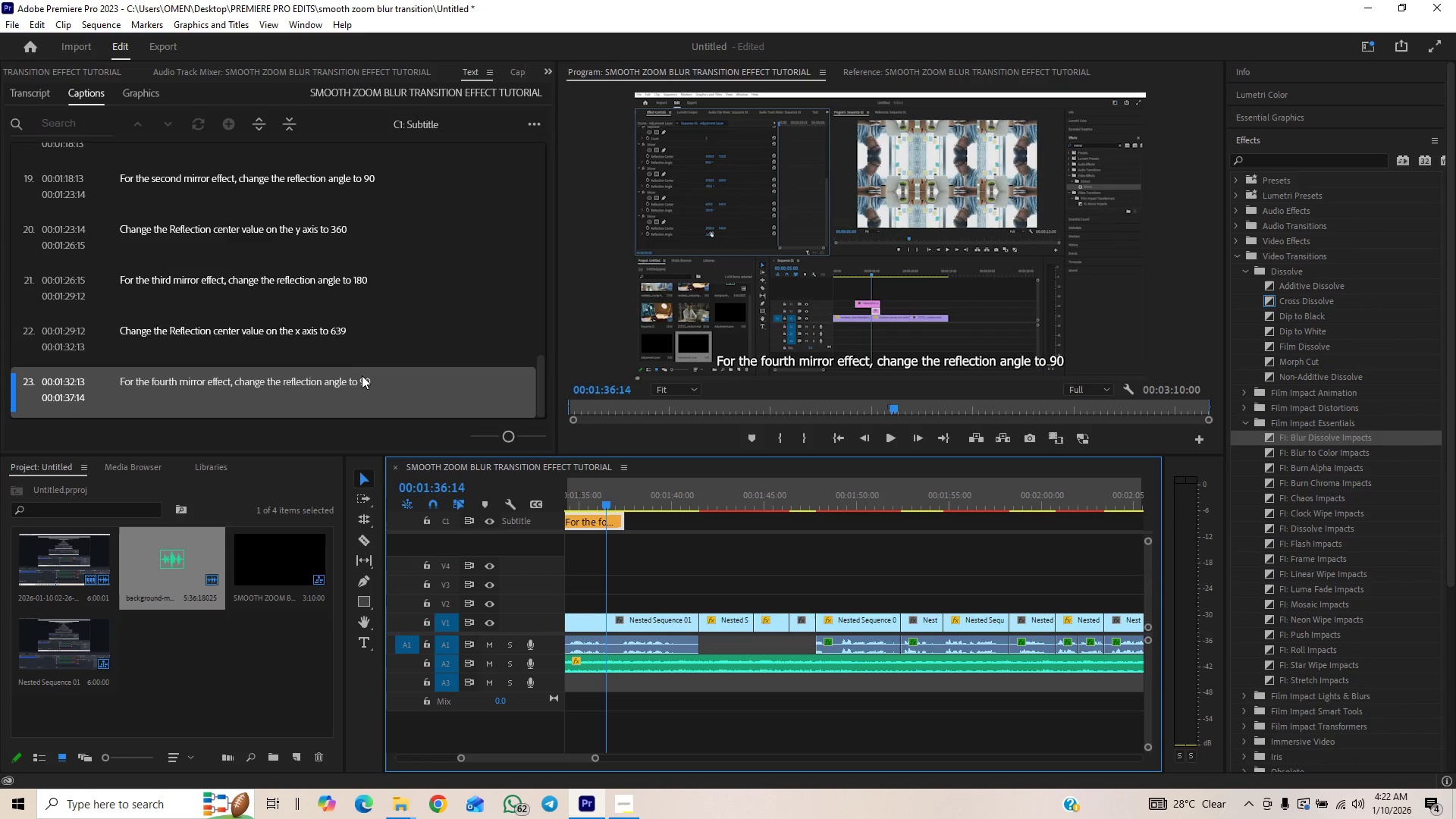 
double_click([362, 375])
 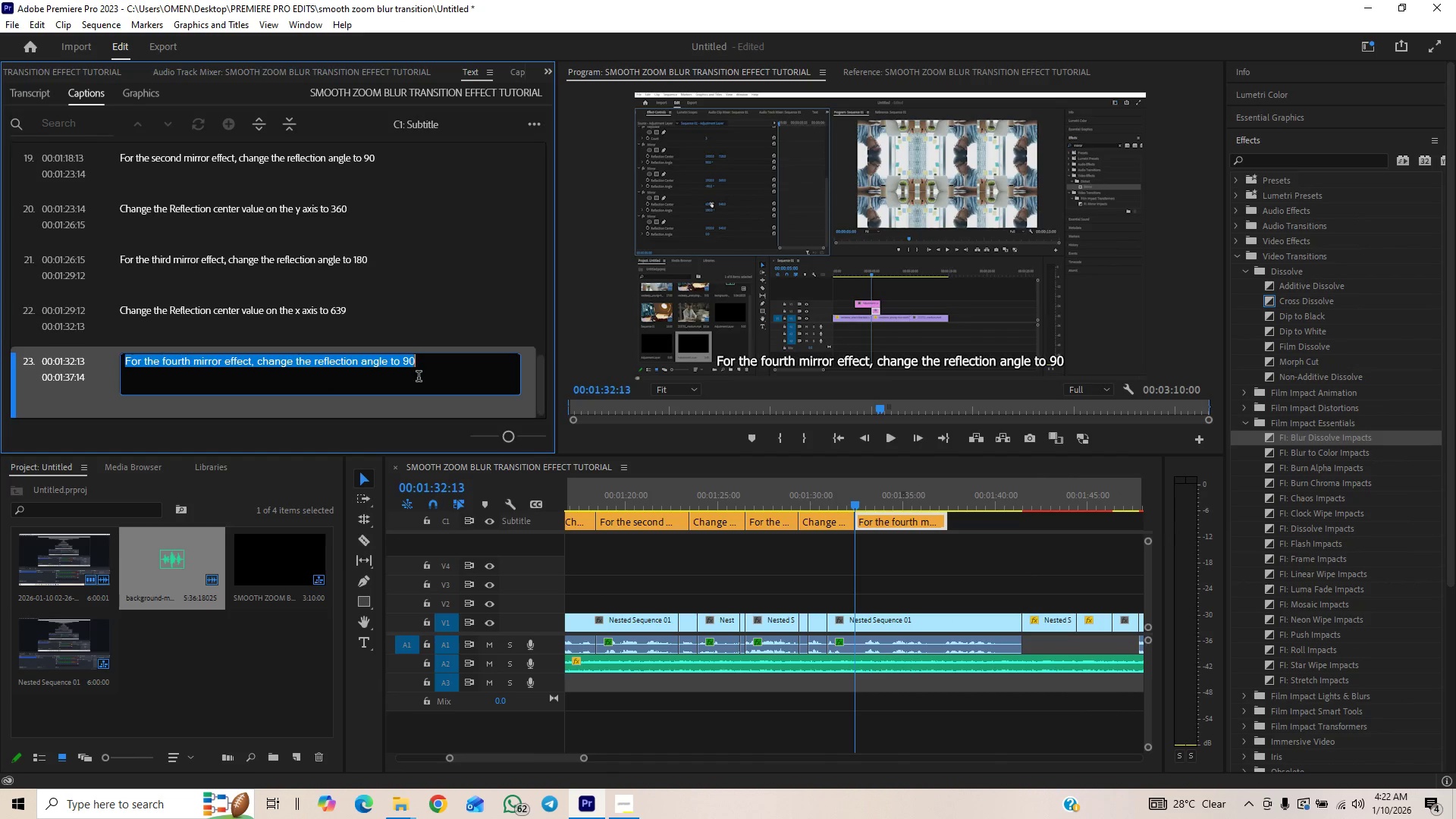 
left_click([435, 366])
 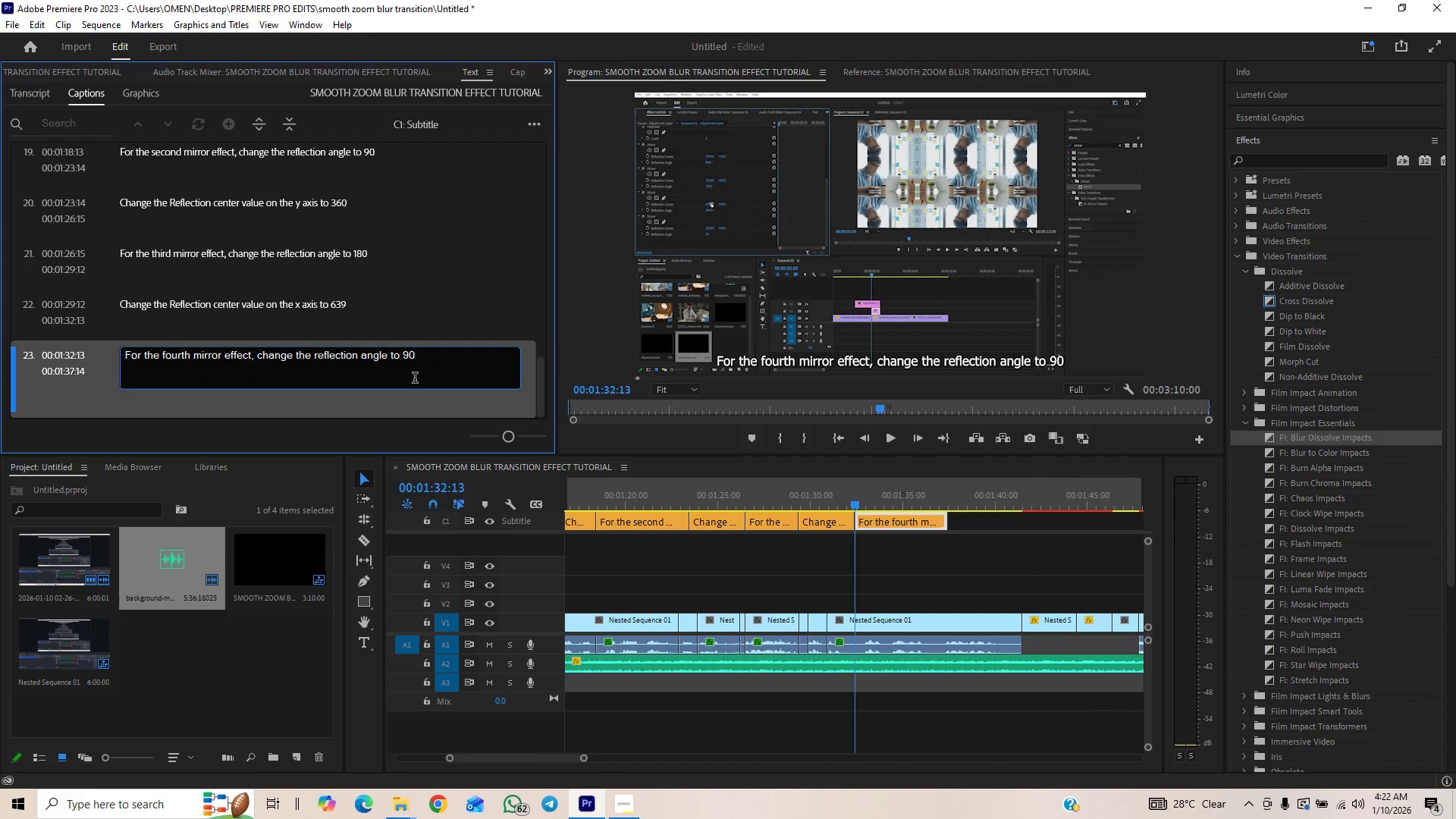 
key(Backspace)
key(Backspace)
type(360)
 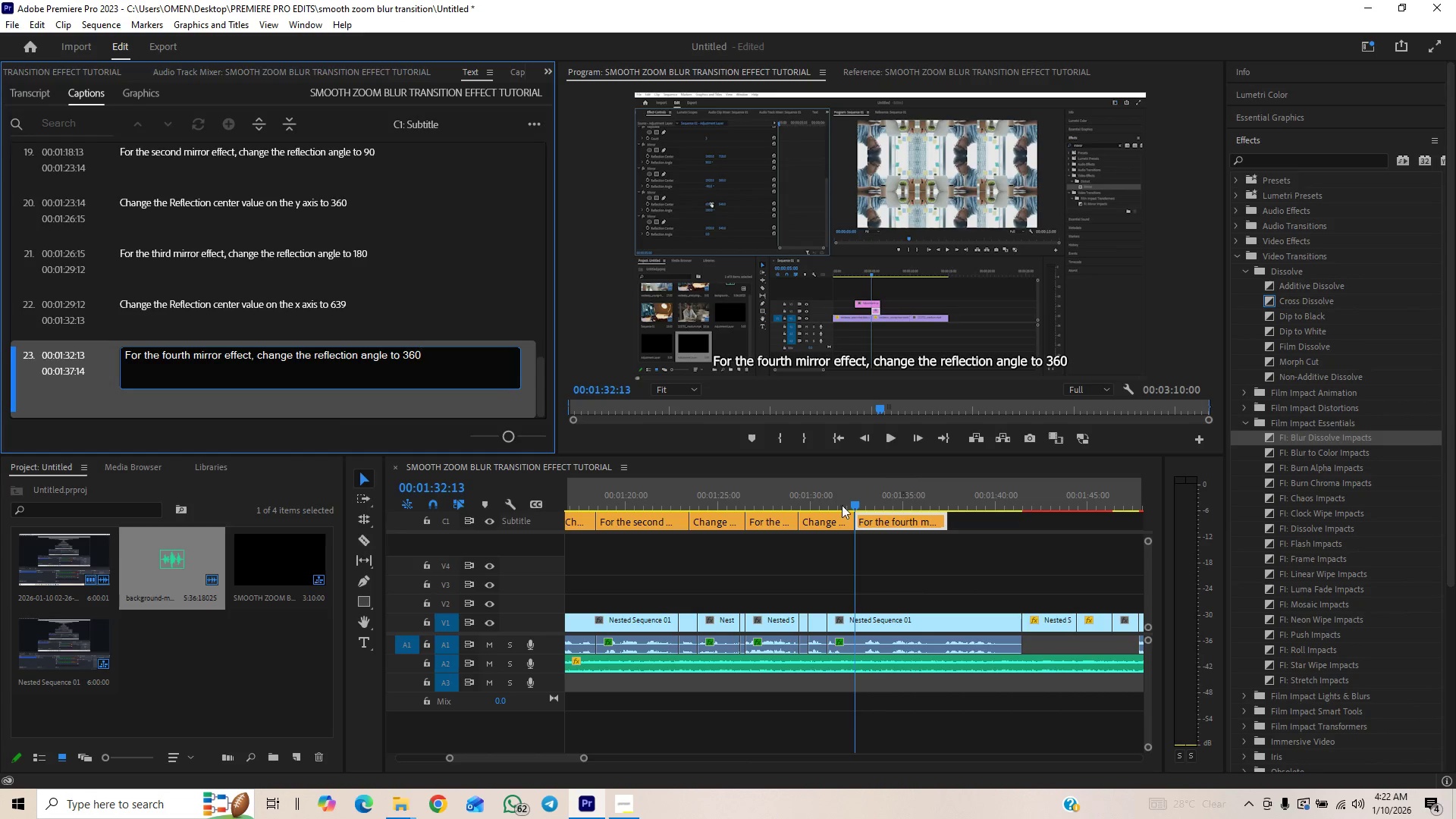 
key(Space)
 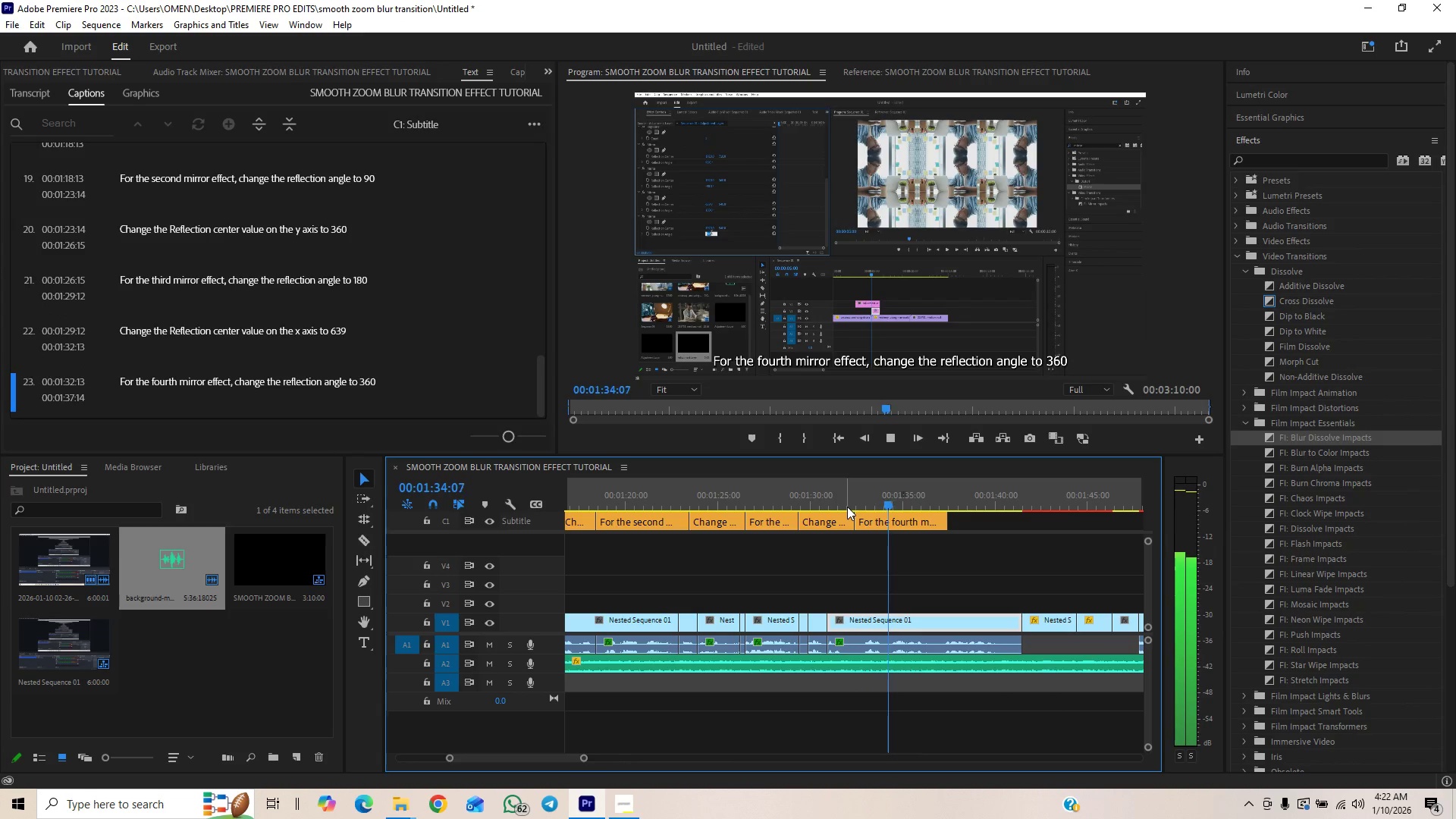 
wait(8.02)
 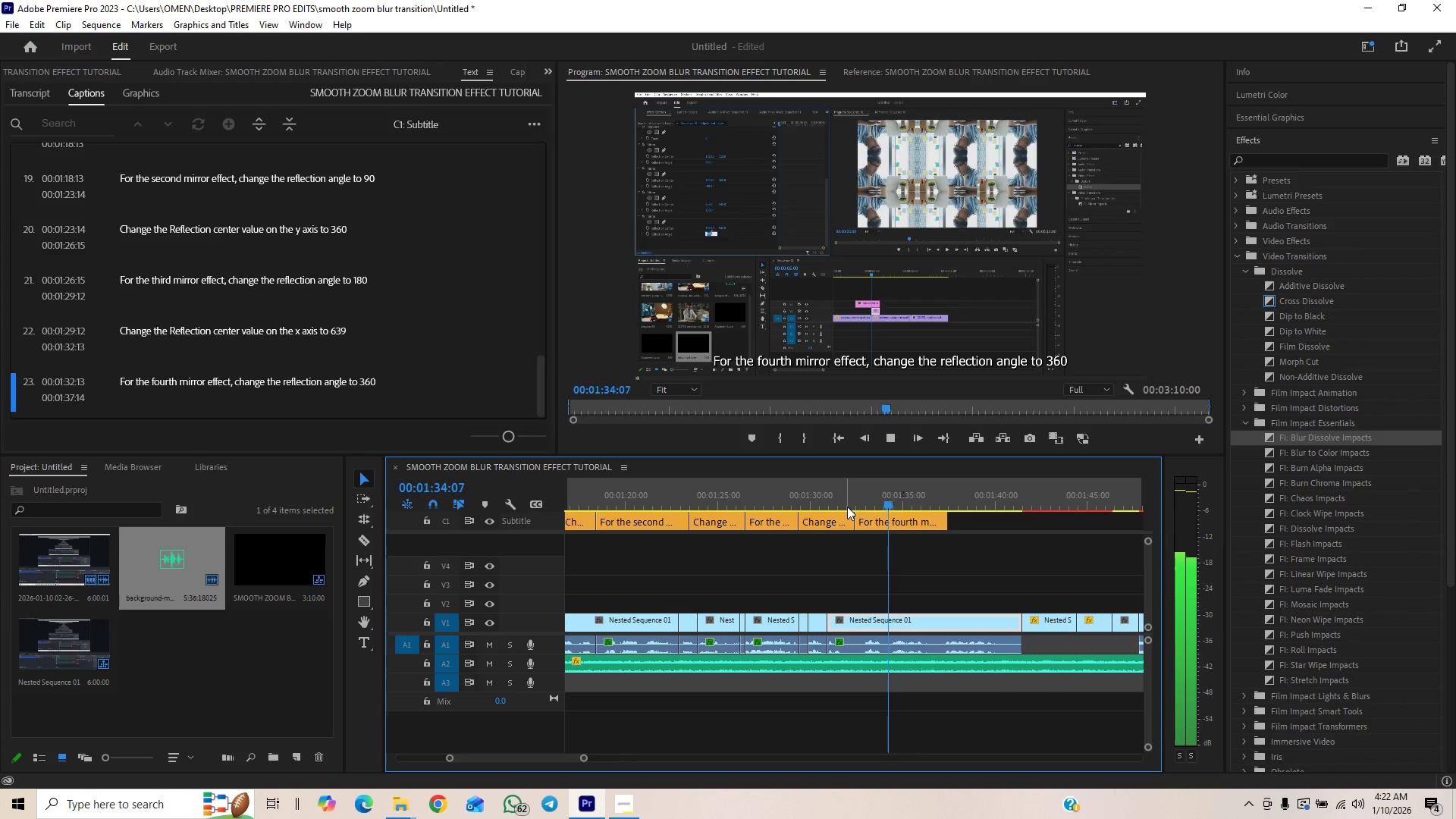 
key(Space)
 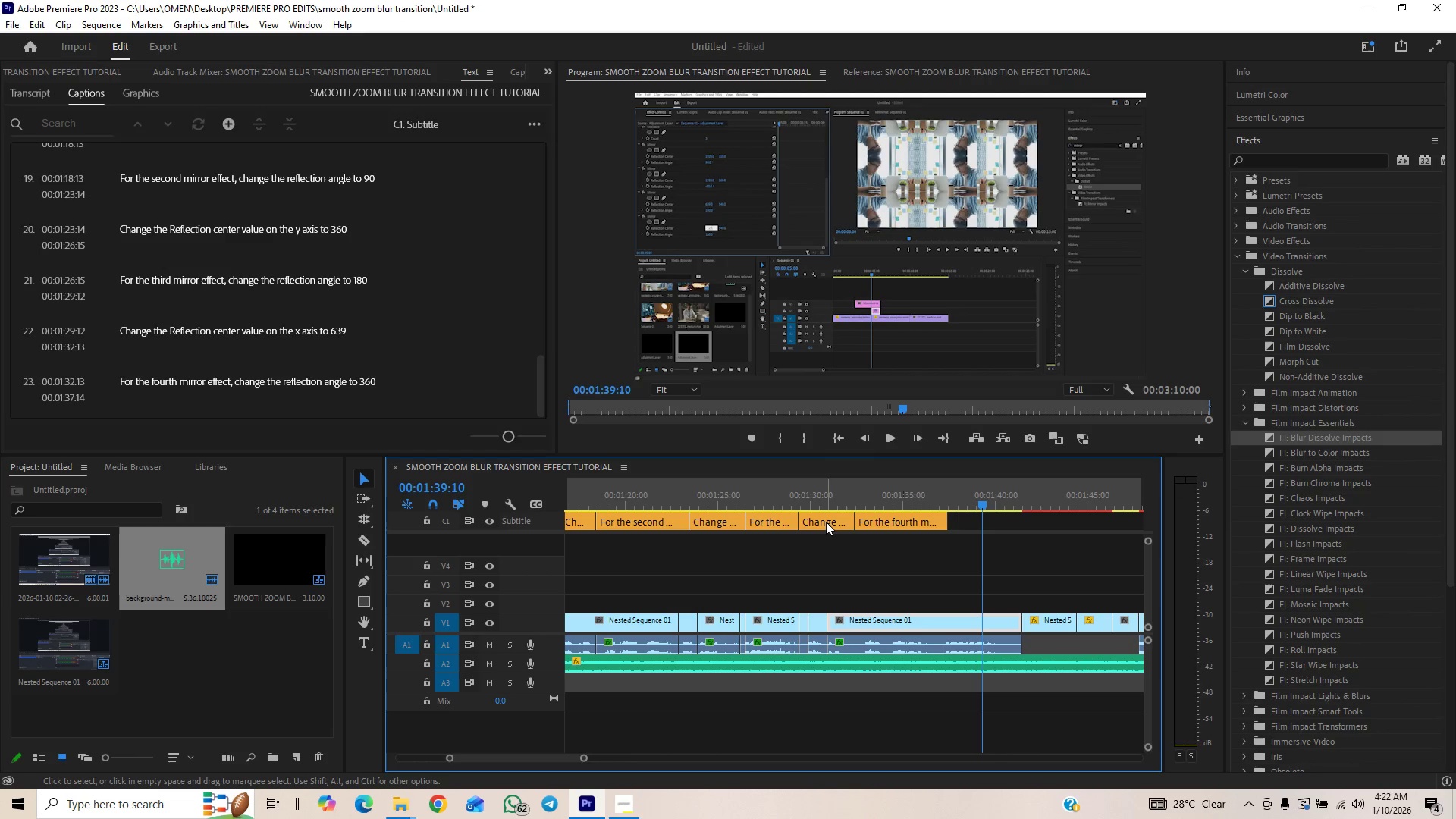 
left_click([826, 522])
 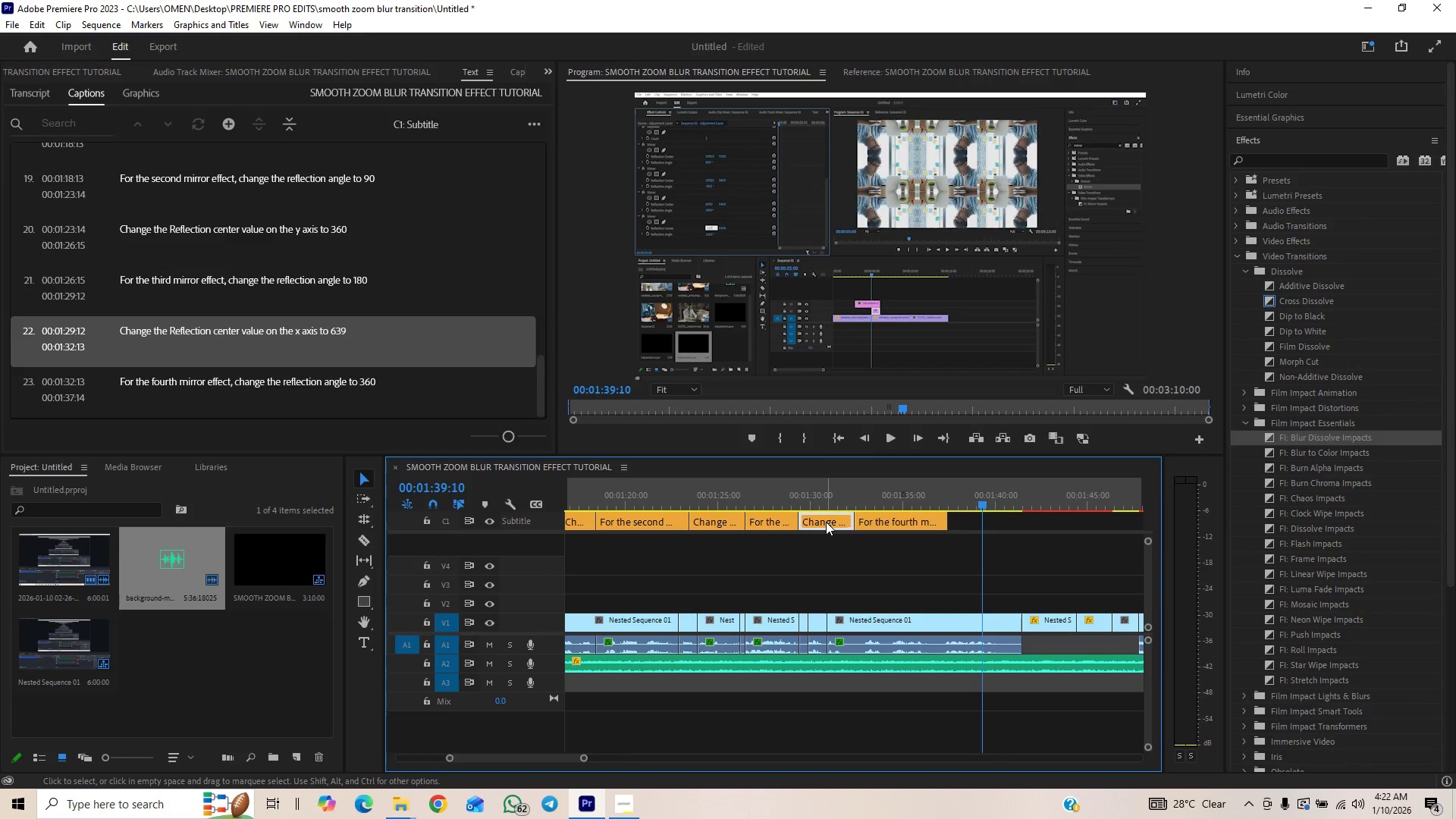 
hold_key(key=AltLeft, duration=1.5)
left_click_drag(start_coordinate=[826, 522], to_coordinate=[971, 522])
 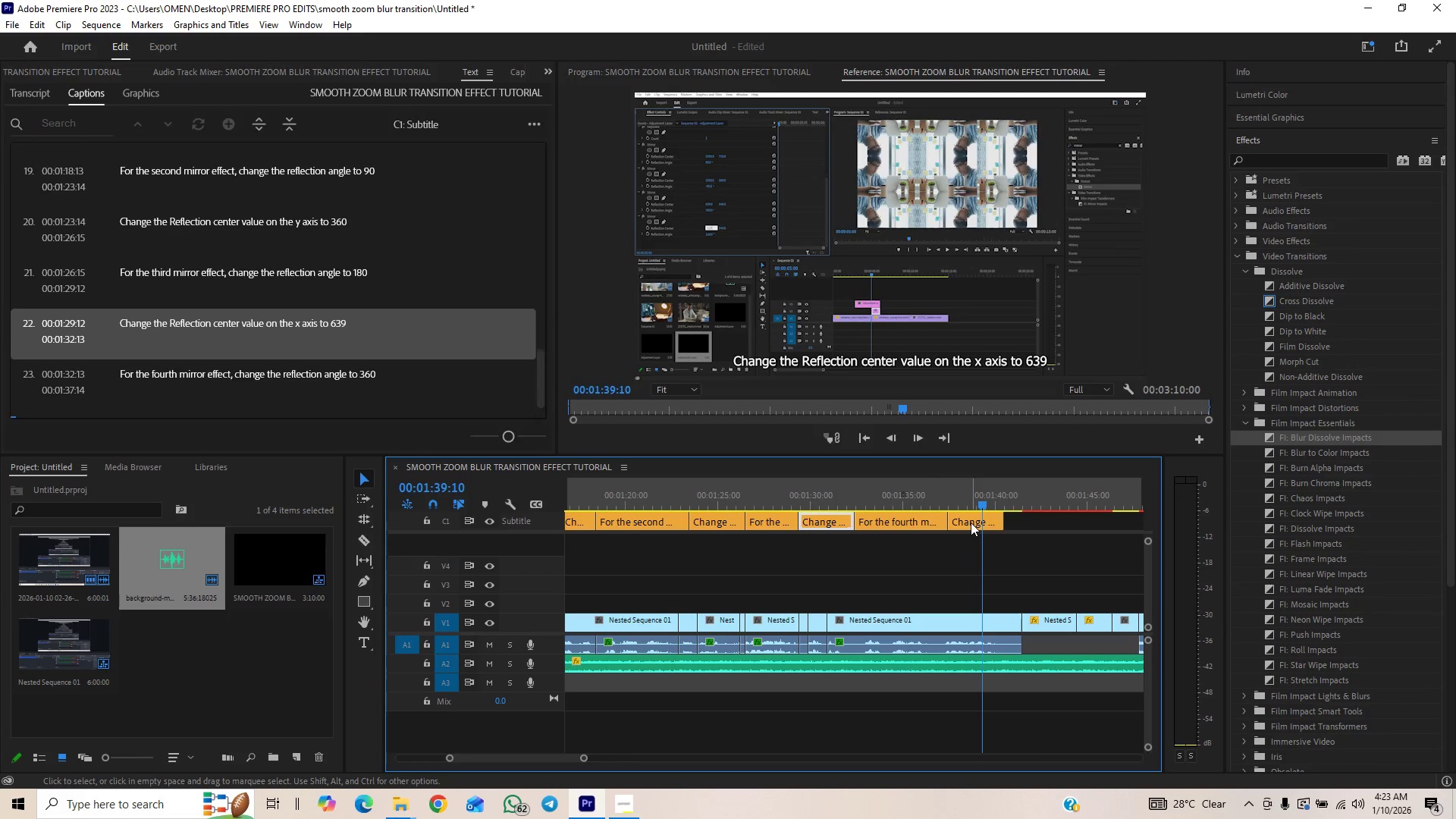 
hold_key(key=AltLeft, duration=0.48)
 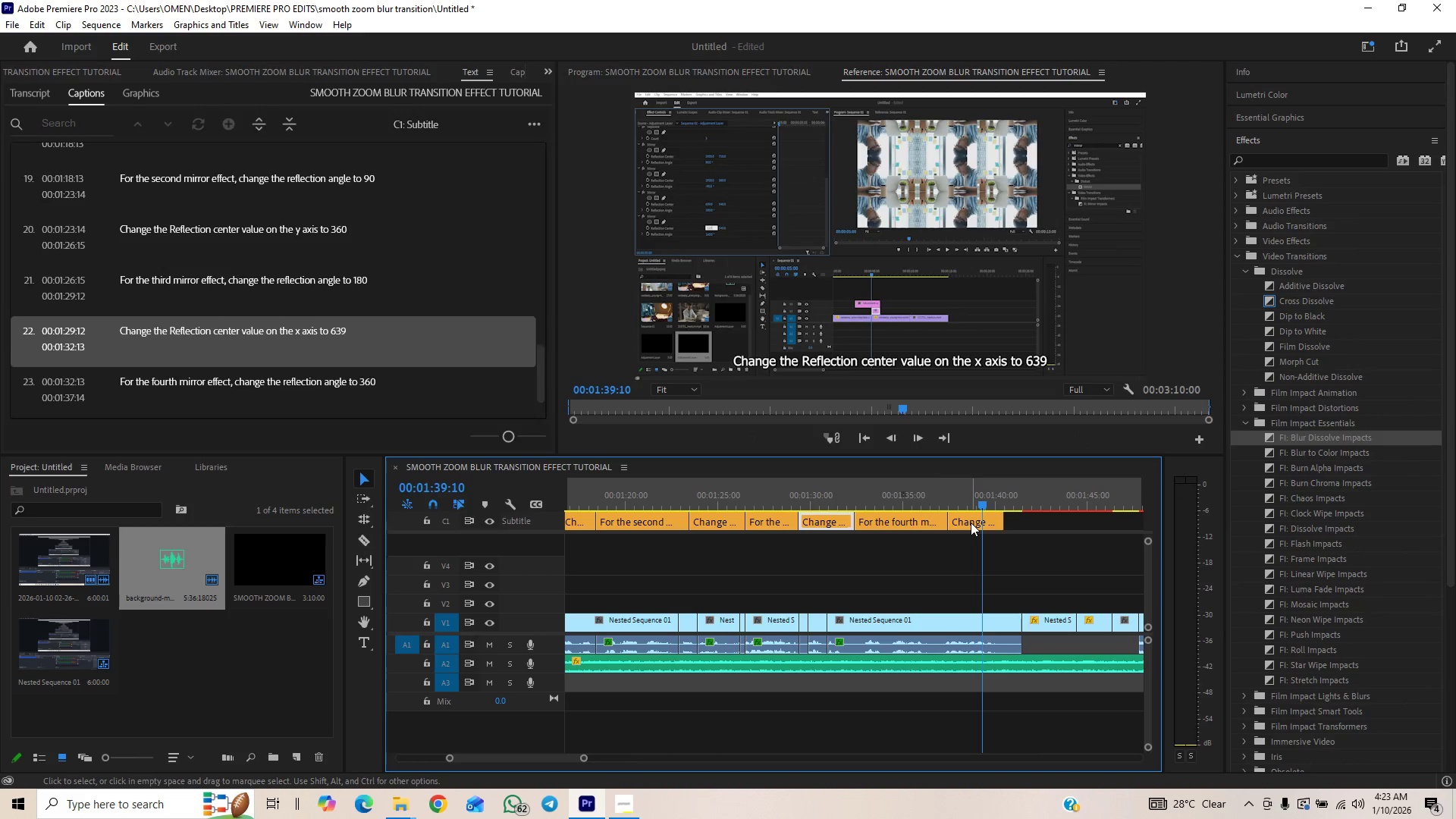 
mouse_move([948, 508])
 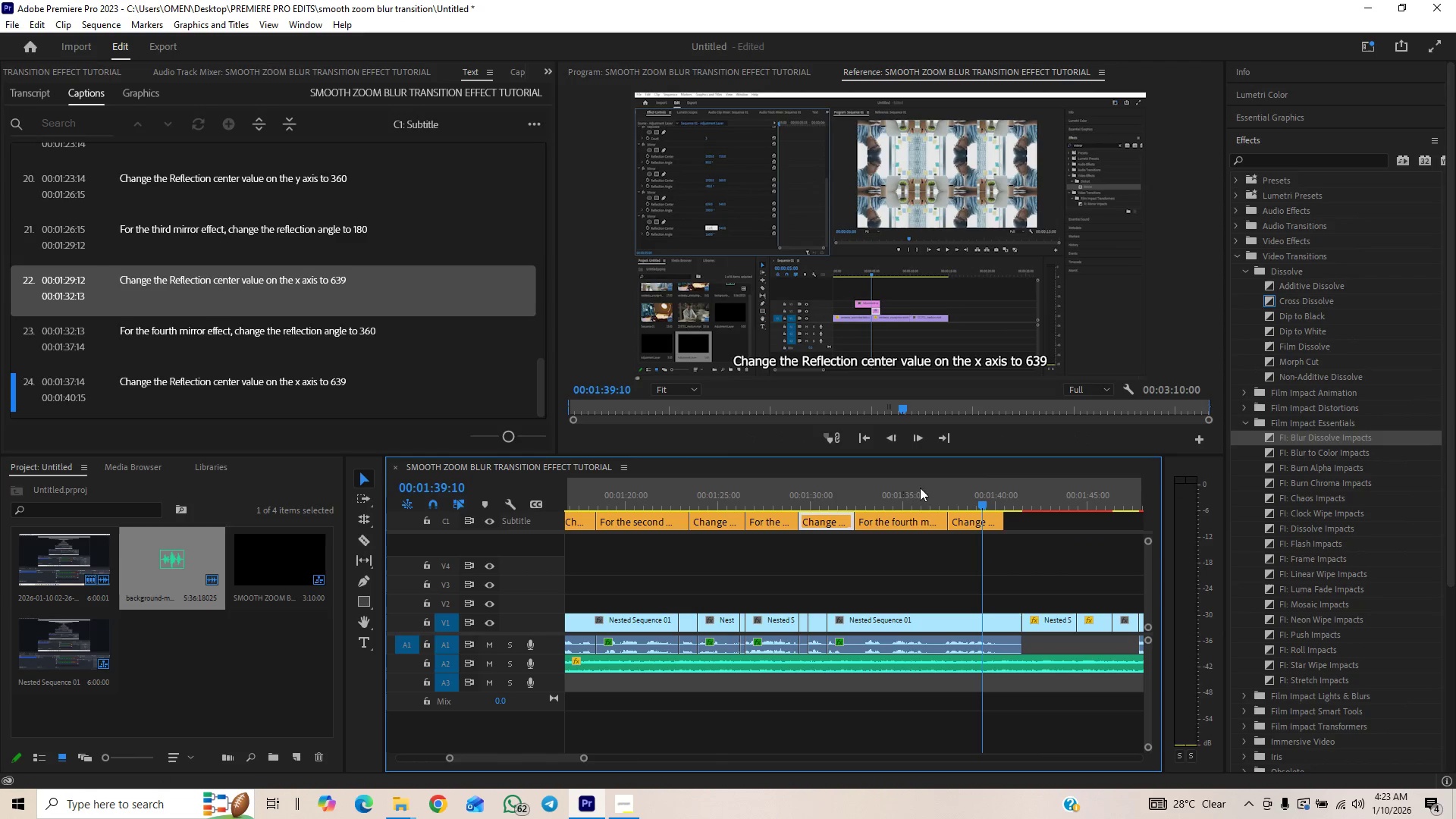 
left_click([969, 520])
 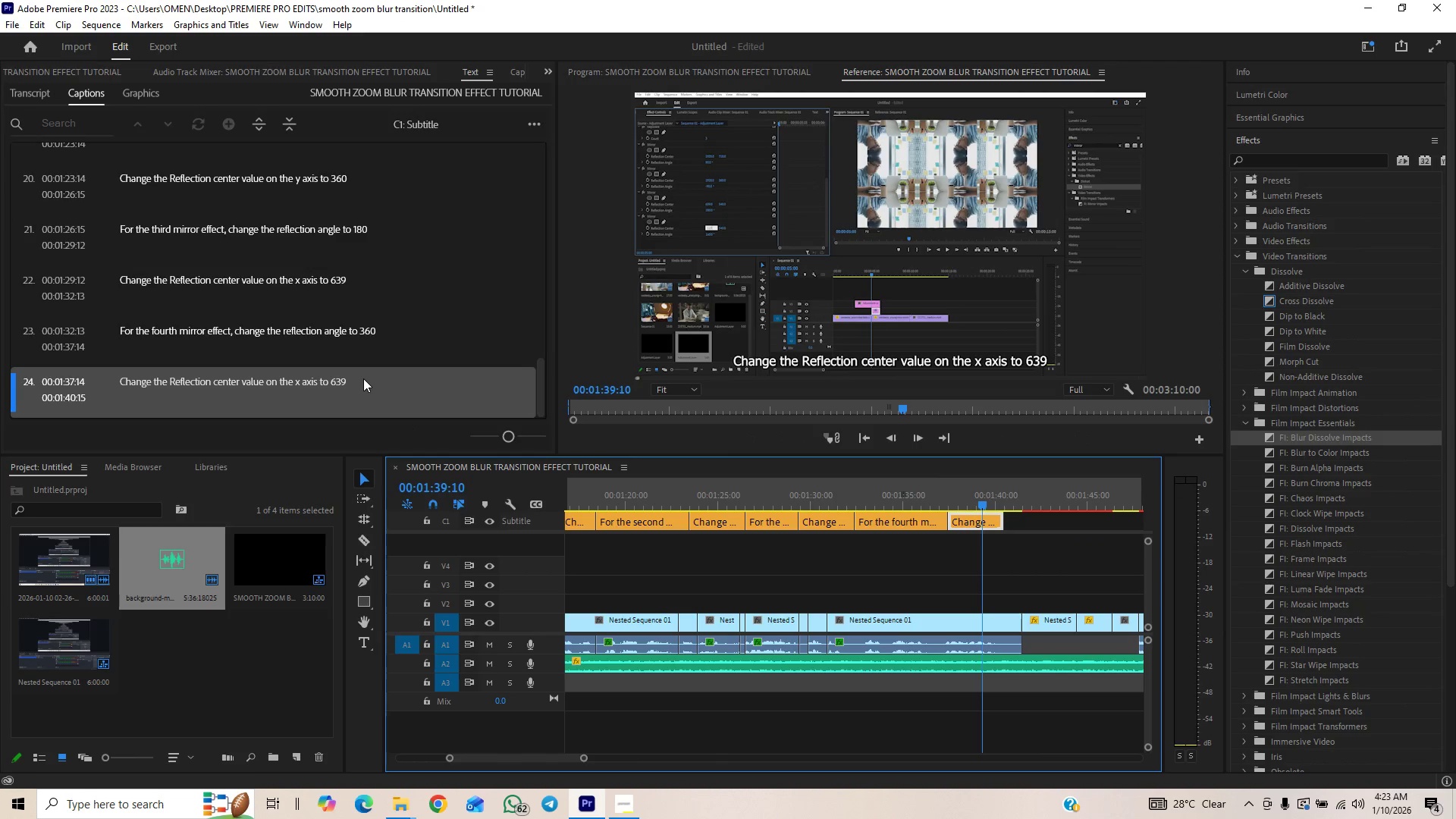 
double_click([363, 378])
 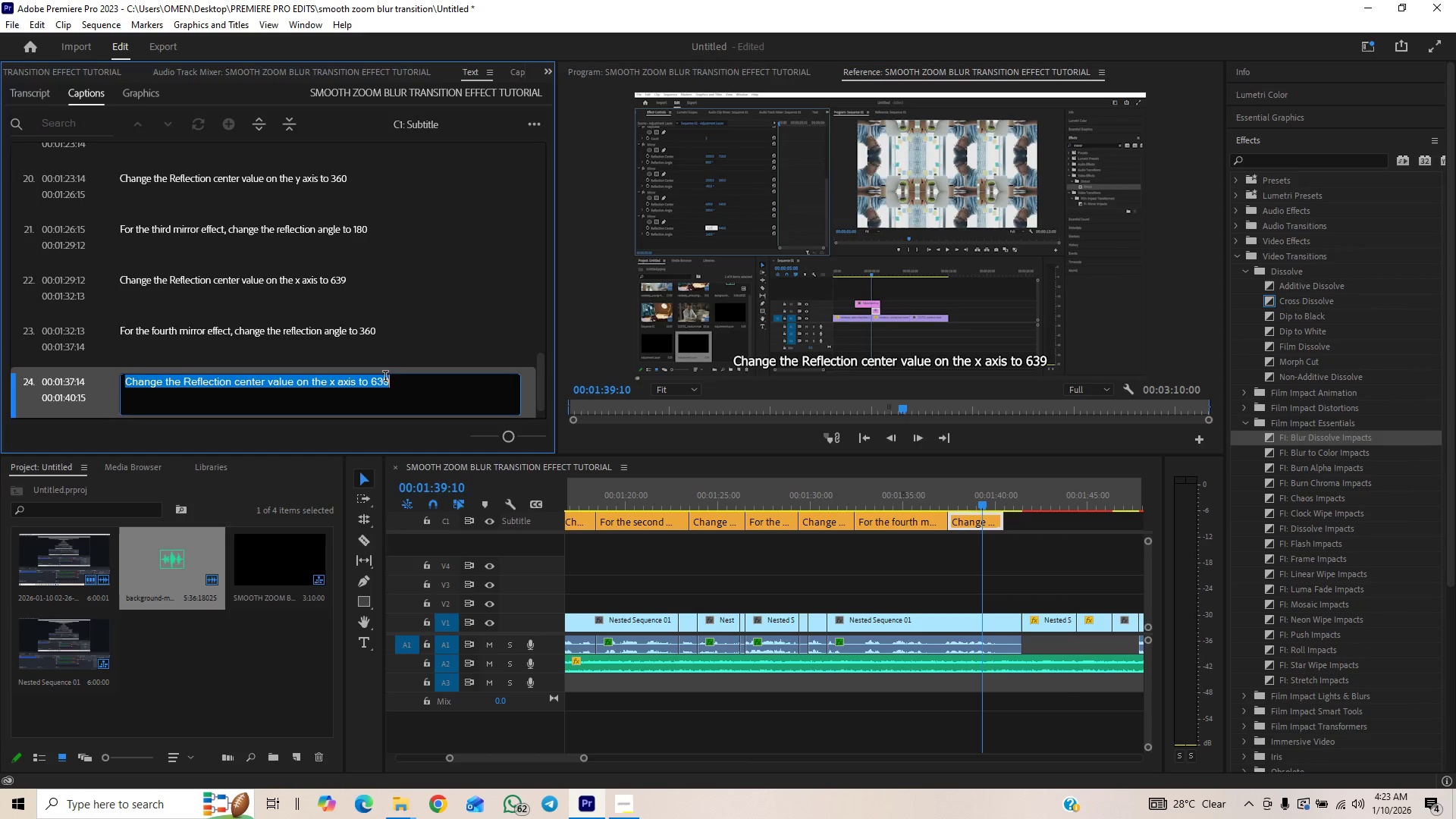 
left_click([393, 380])
 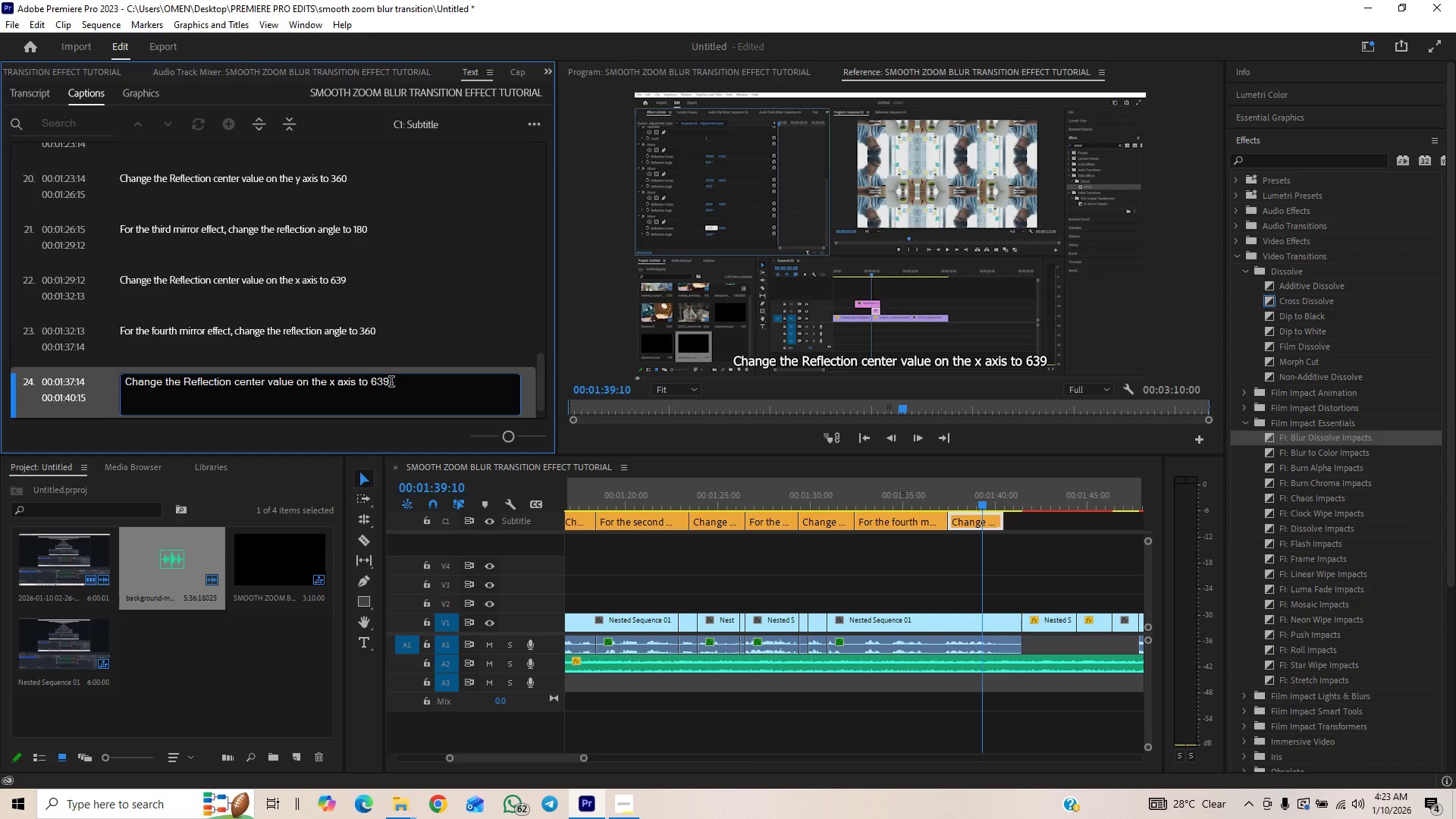 
key(Backspace)
key(Backspace)
key(Backspace)
type(1276)
 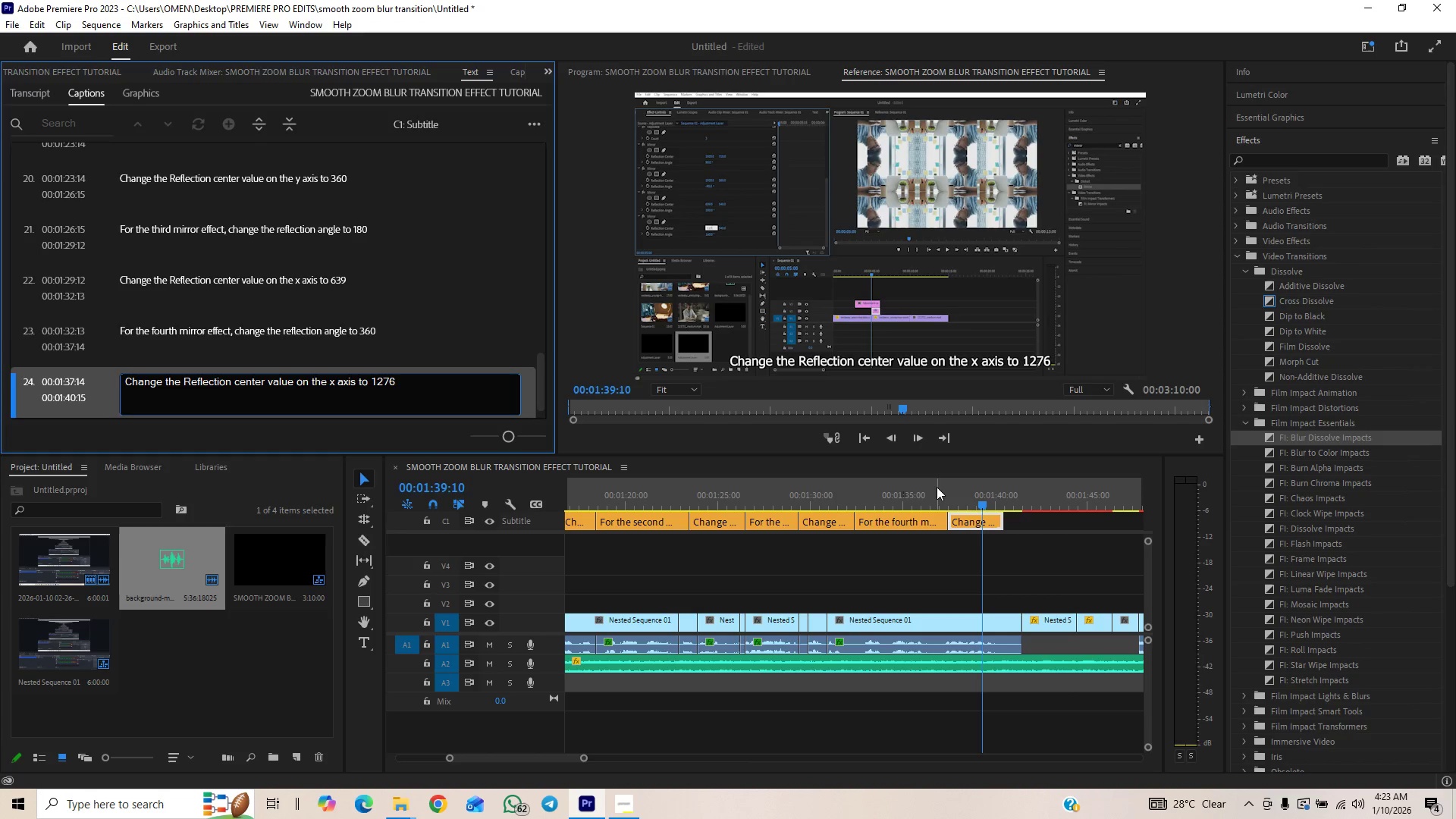 
key(Space)
 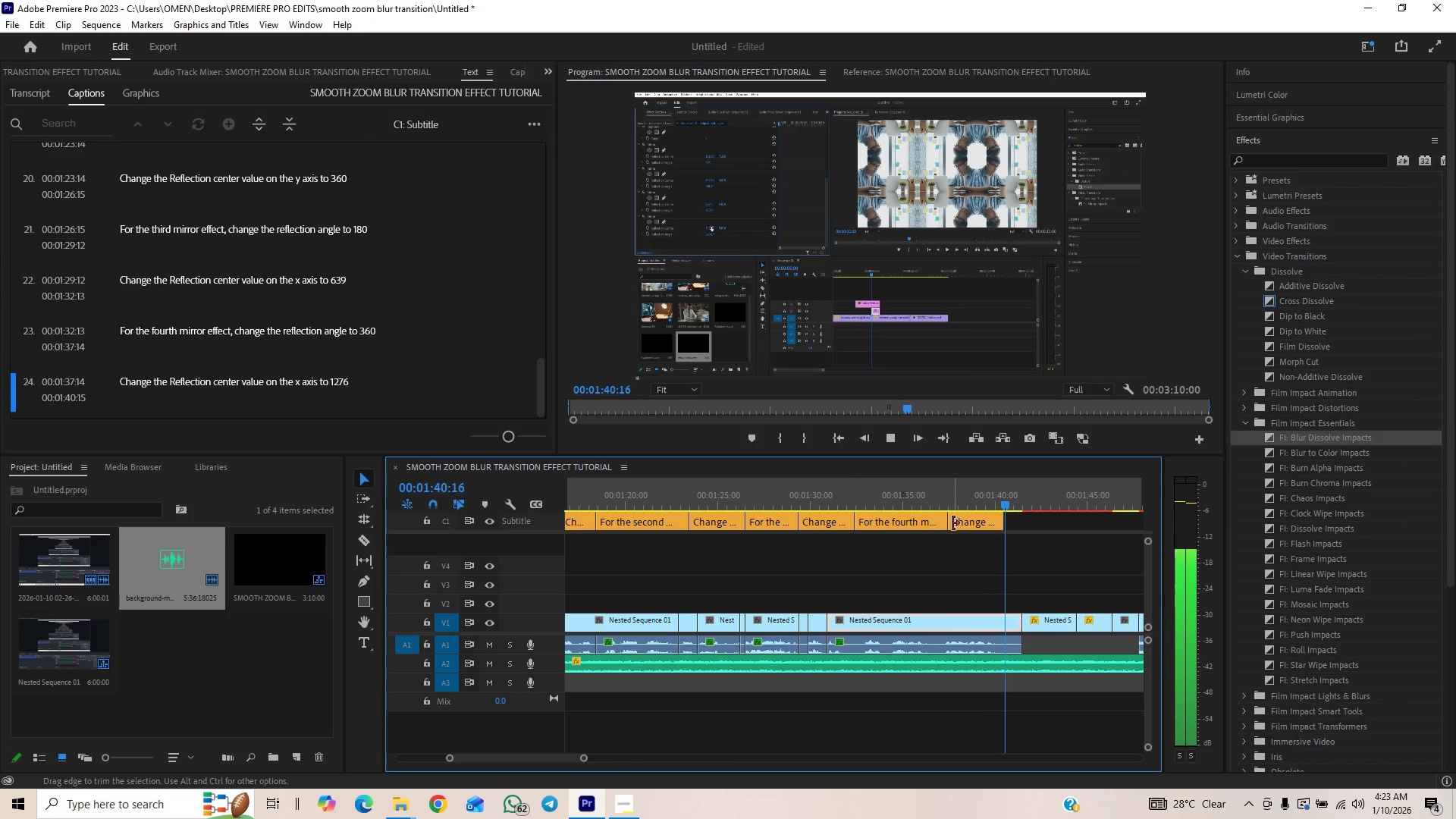 
wait(5.36)
 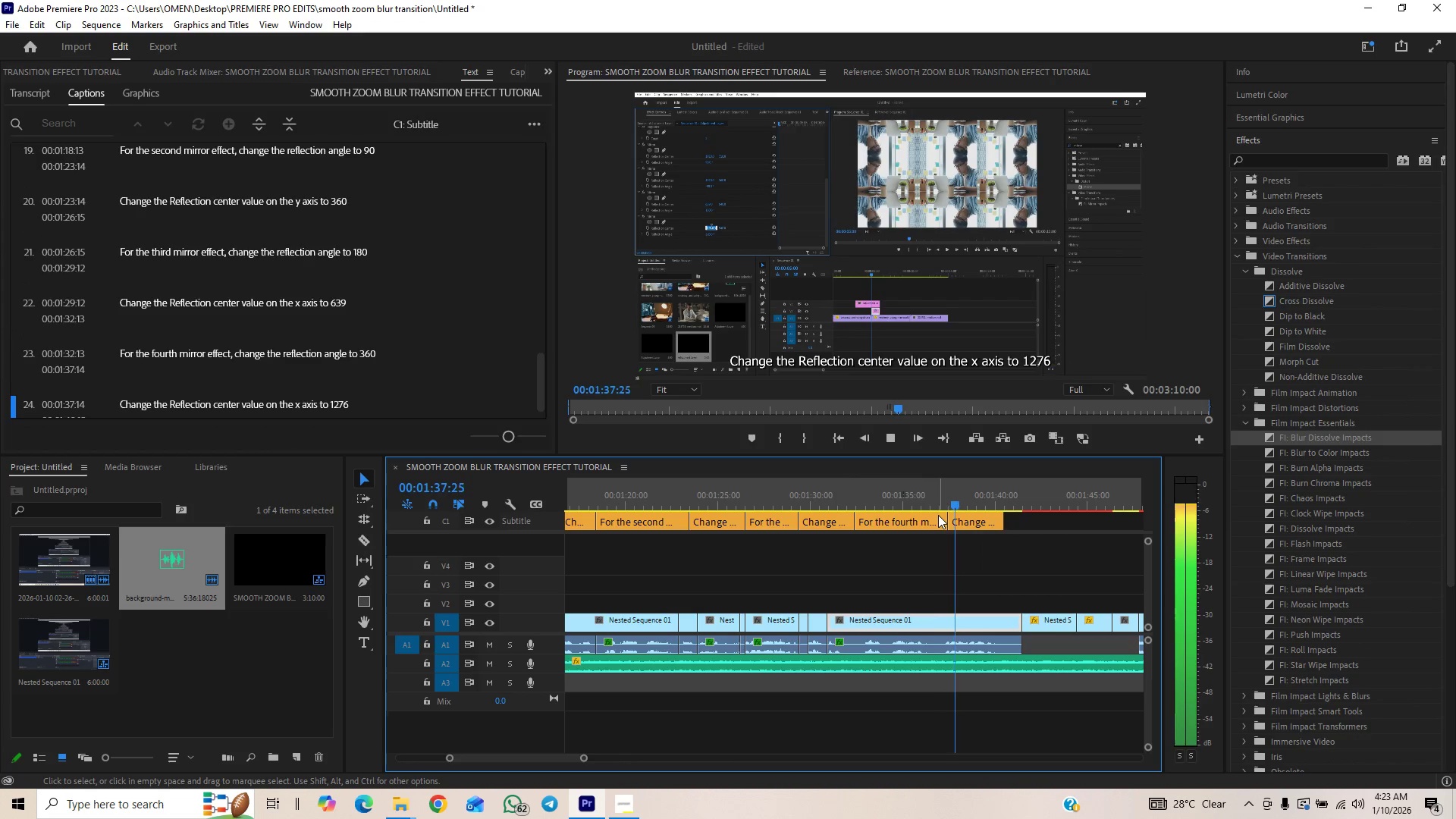 
hold_key(key=Space, duration=0.31)
 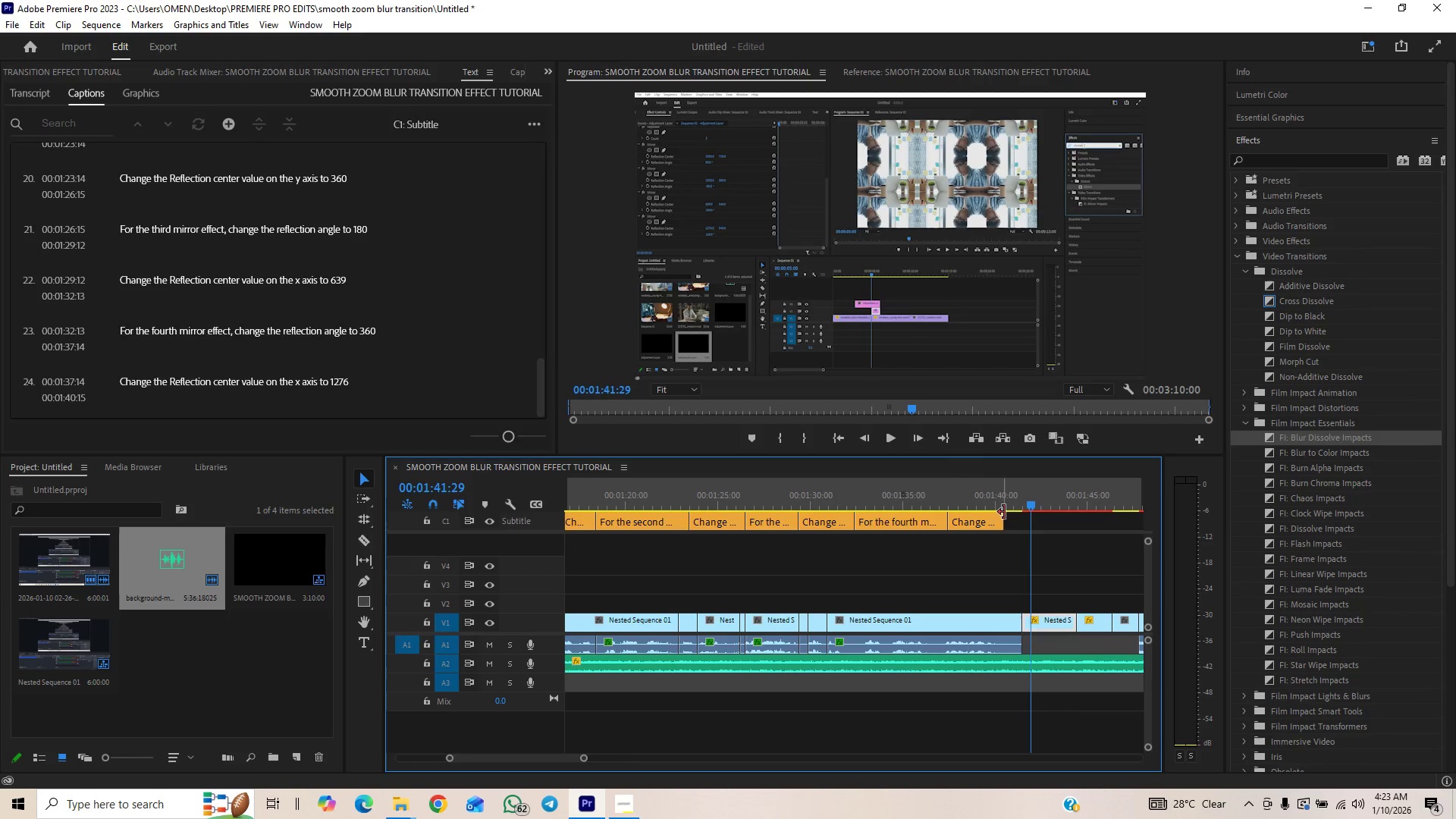 
left_click_drag(start_coordinate=[1004, 516], to_coordinate=[1025, 521])
 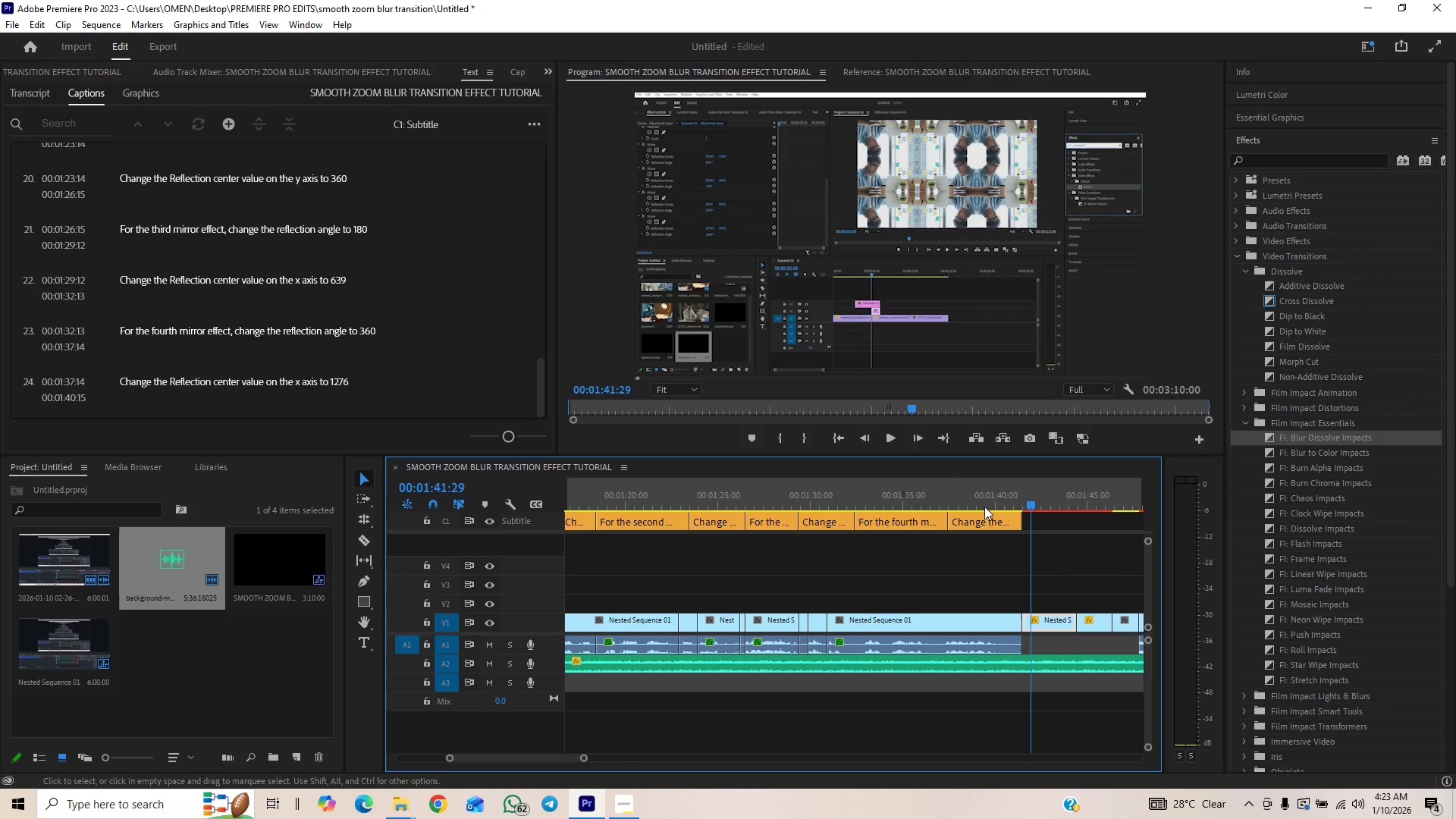 
left_click([987, 497])
 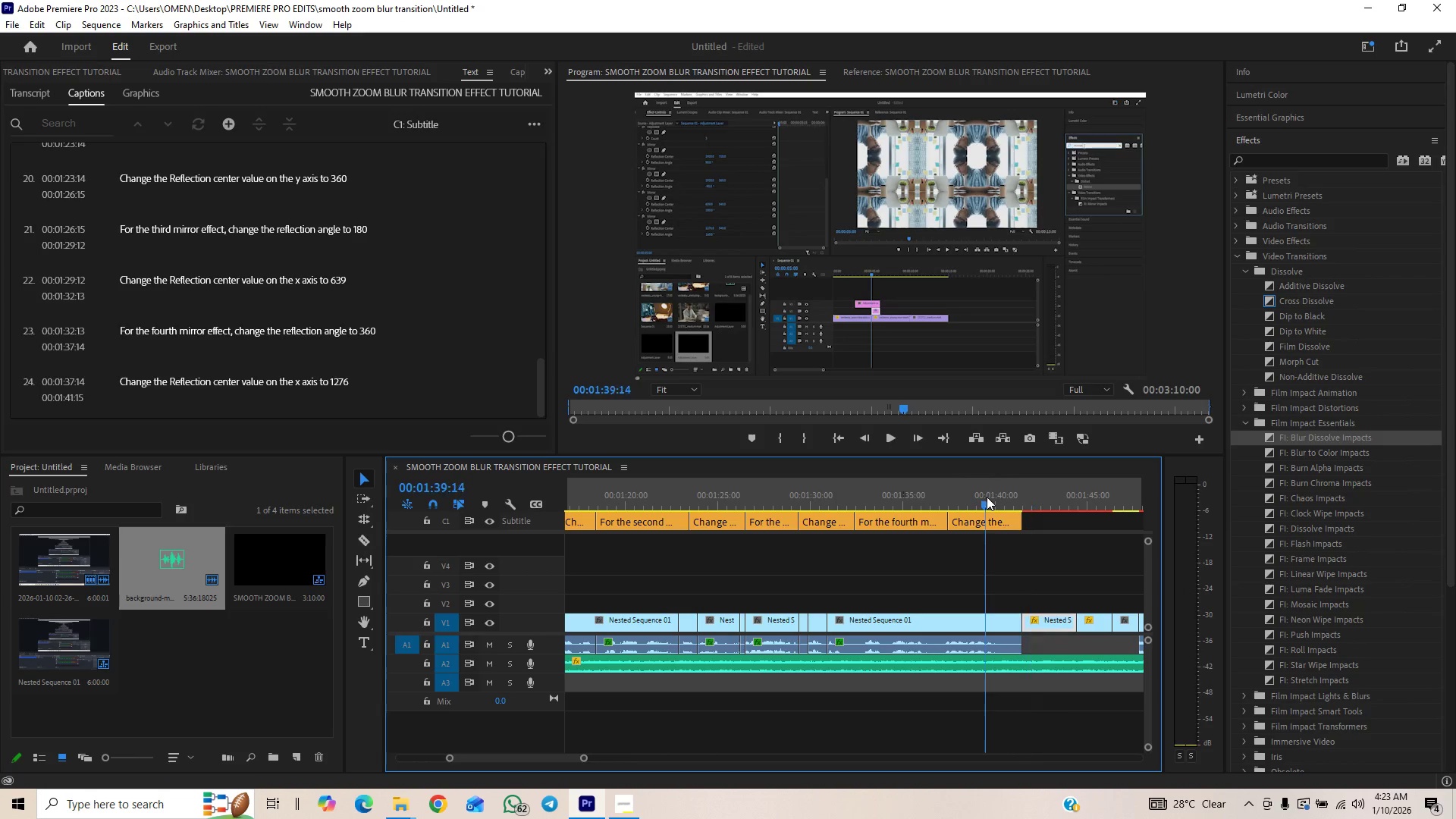 
key(Space)
 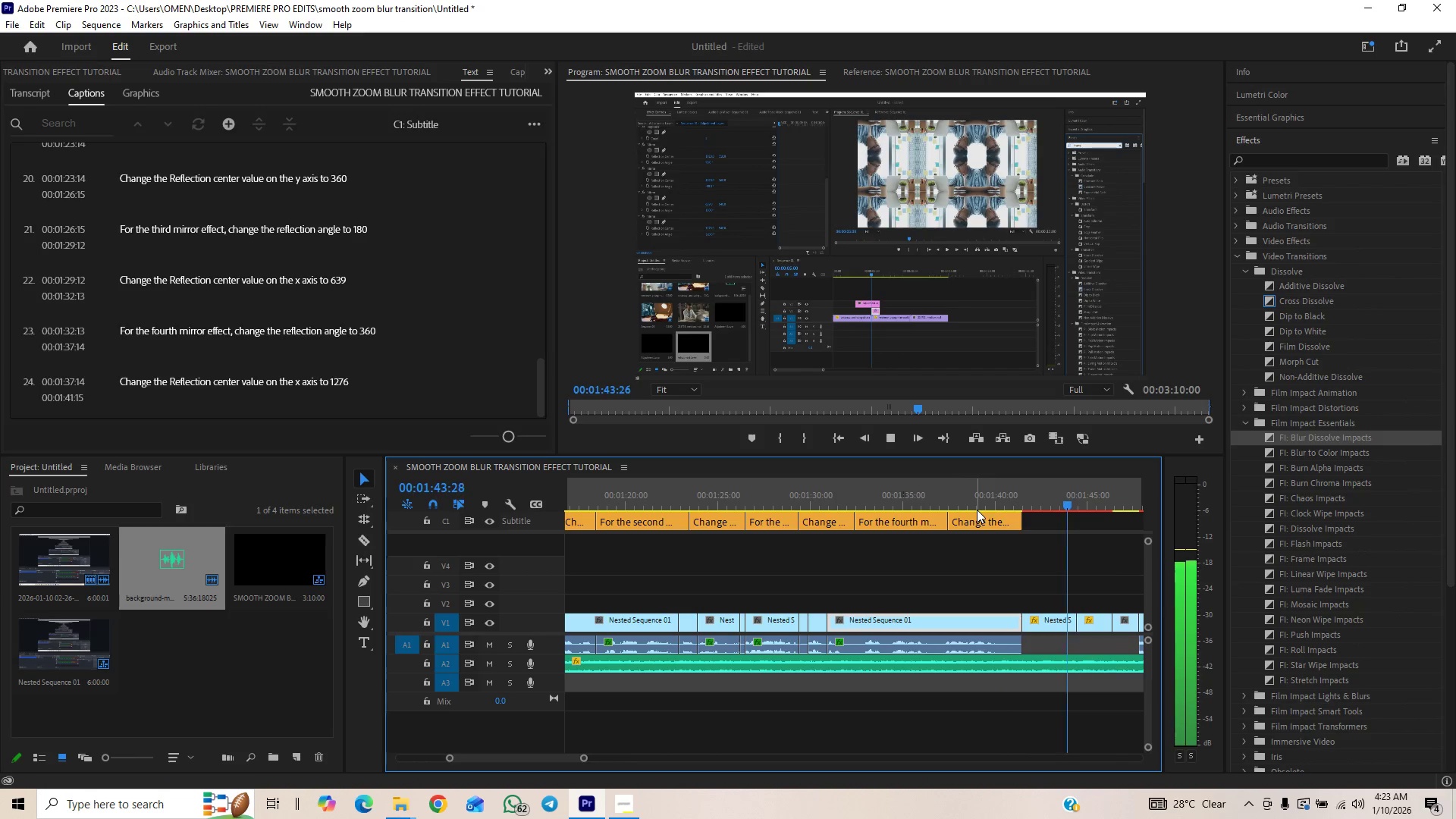 
wait(6.2)
 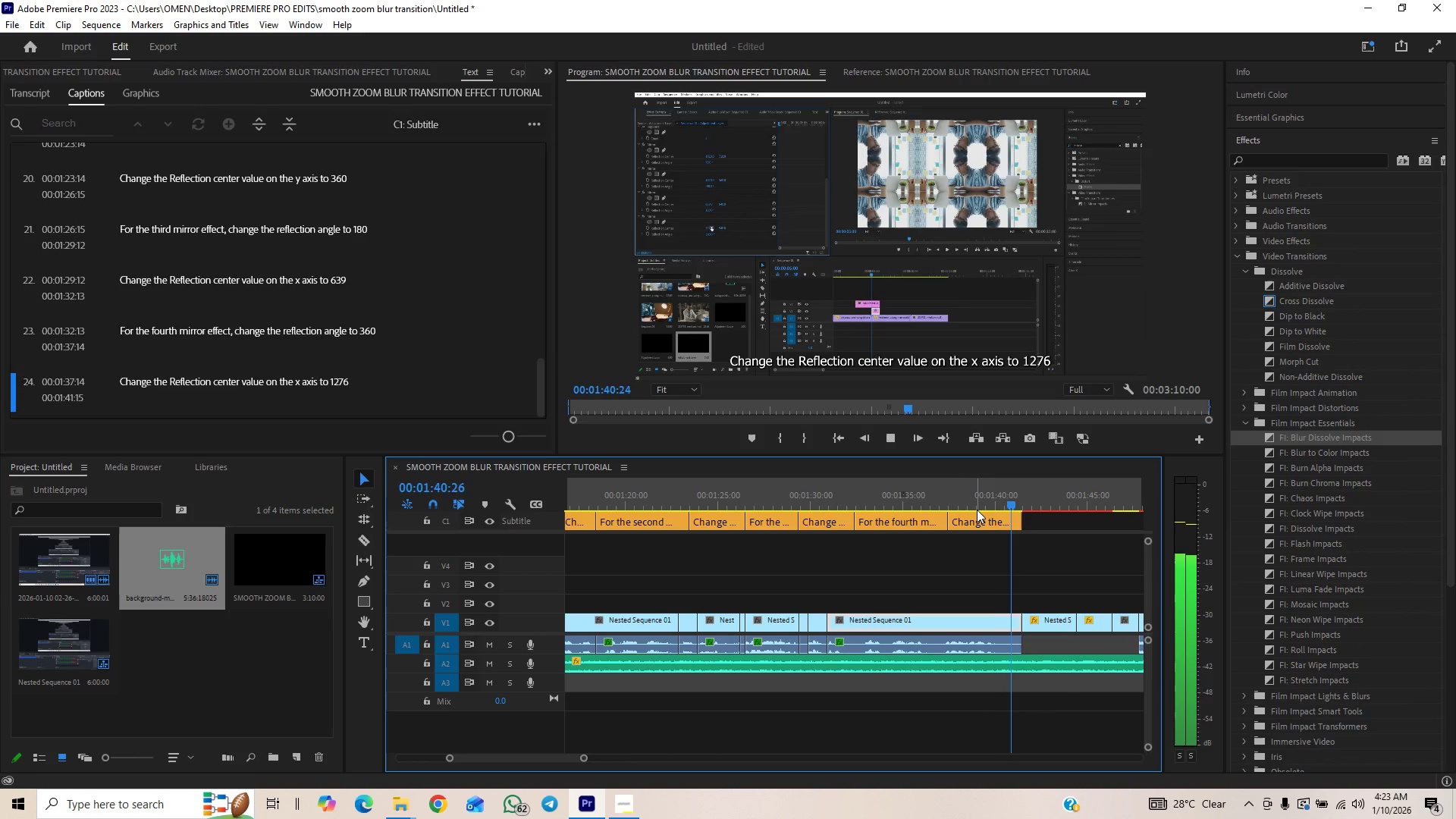 
key(Space)
 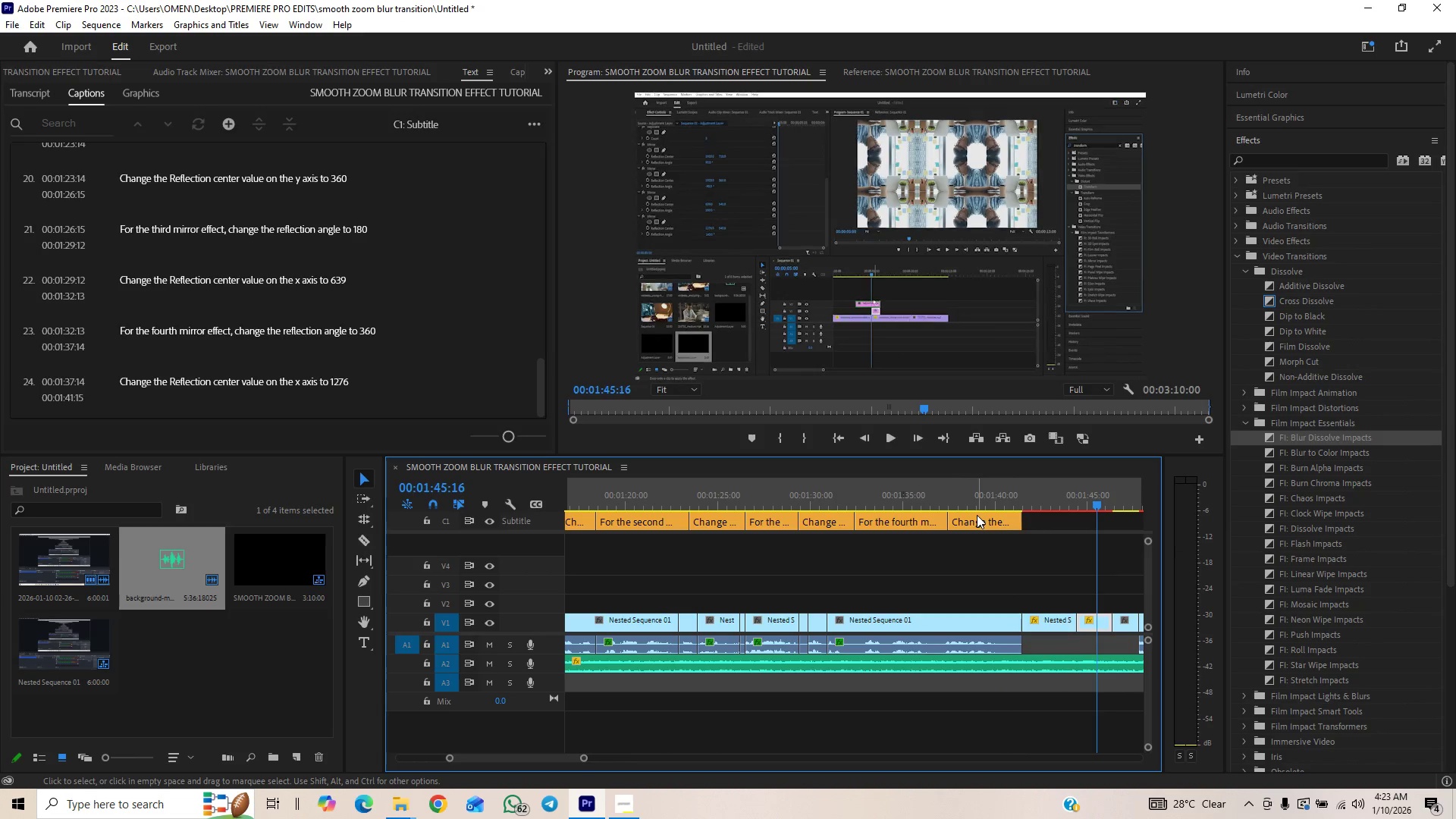 
key(Control+S)
 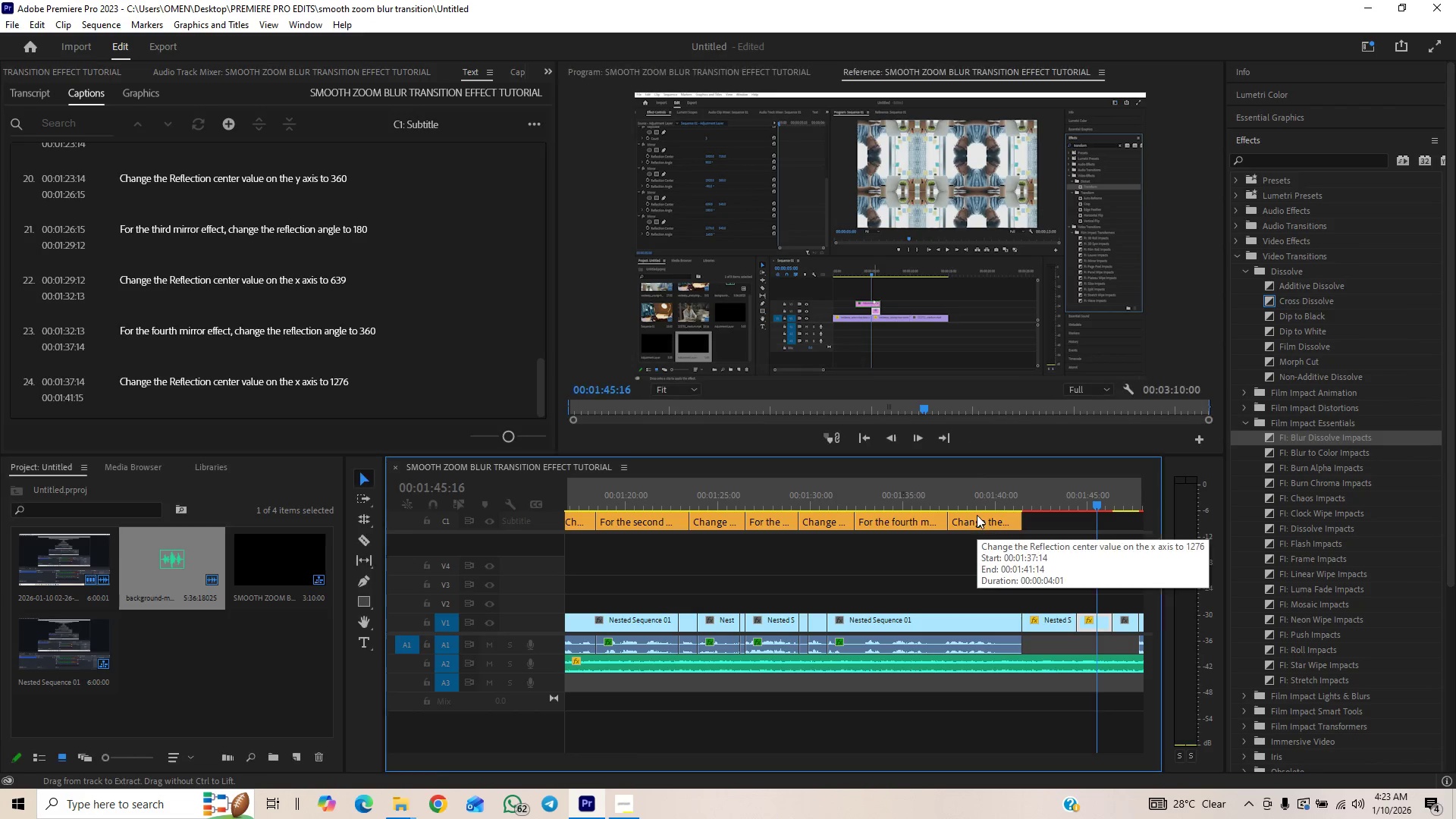 
key(Space)
 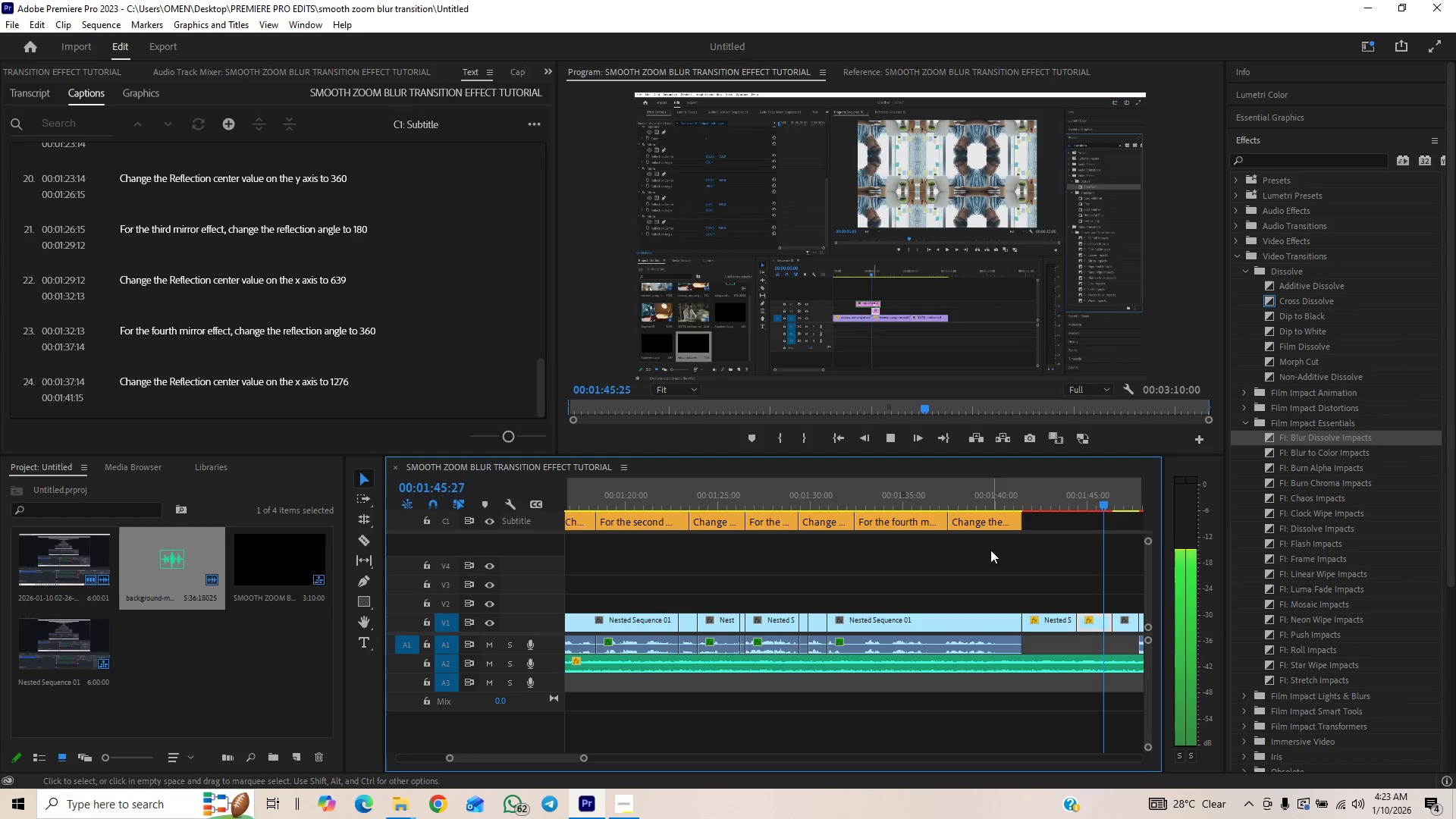 
key(Space)
 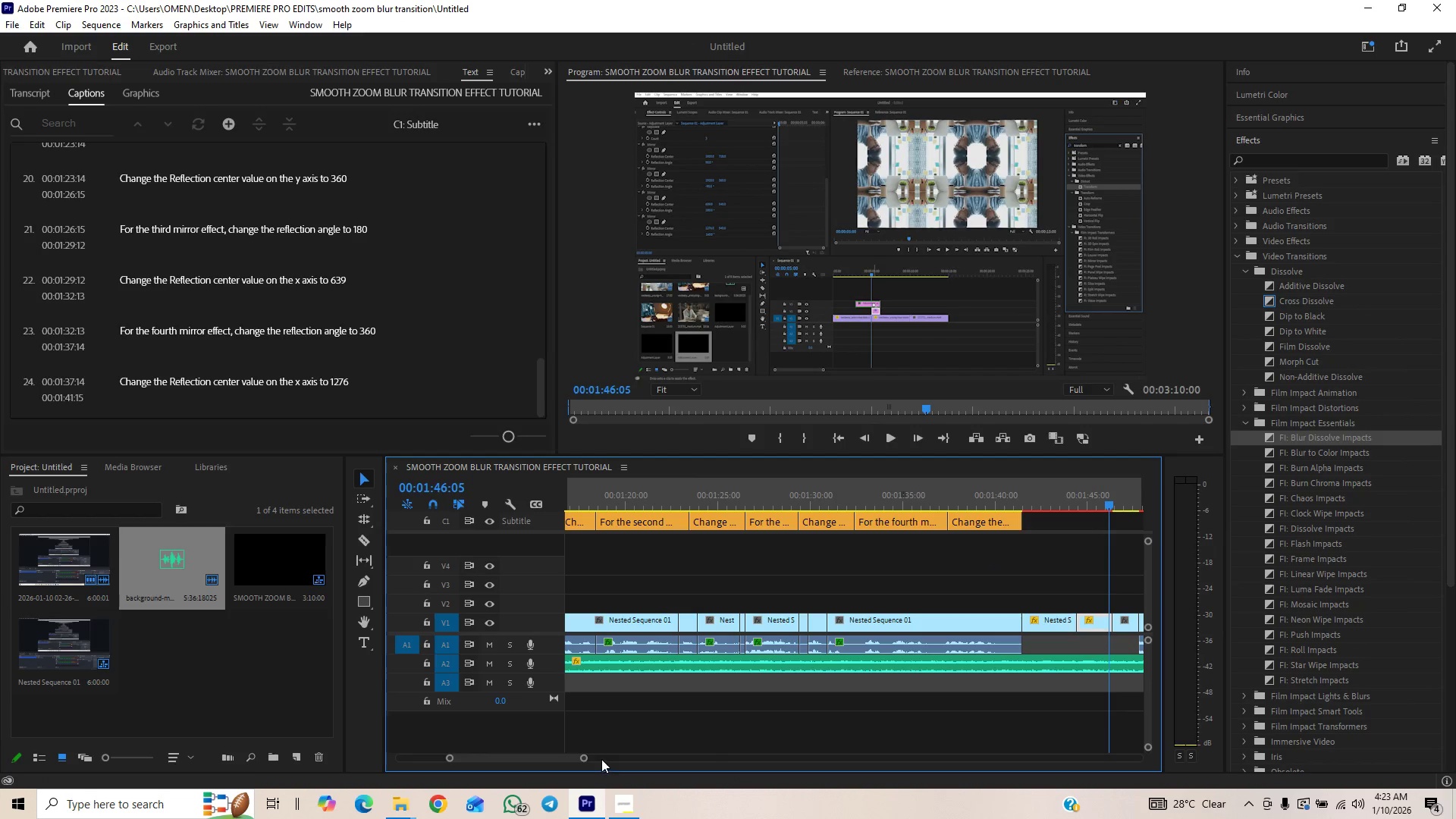 
left_click_drag(start_coordinate=[582, 758], to_coordinate=[634, 742])
 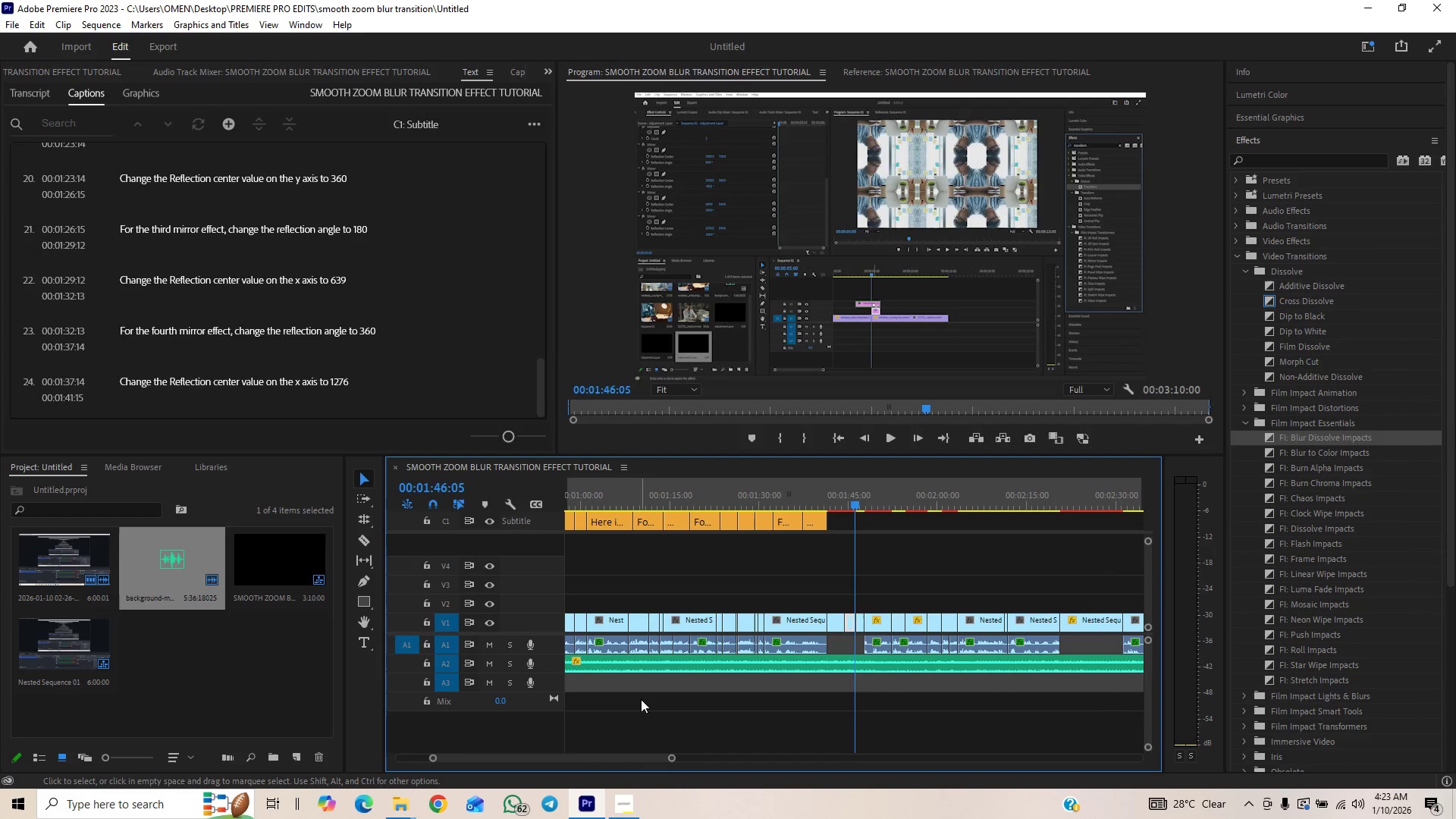 
key(Space)
 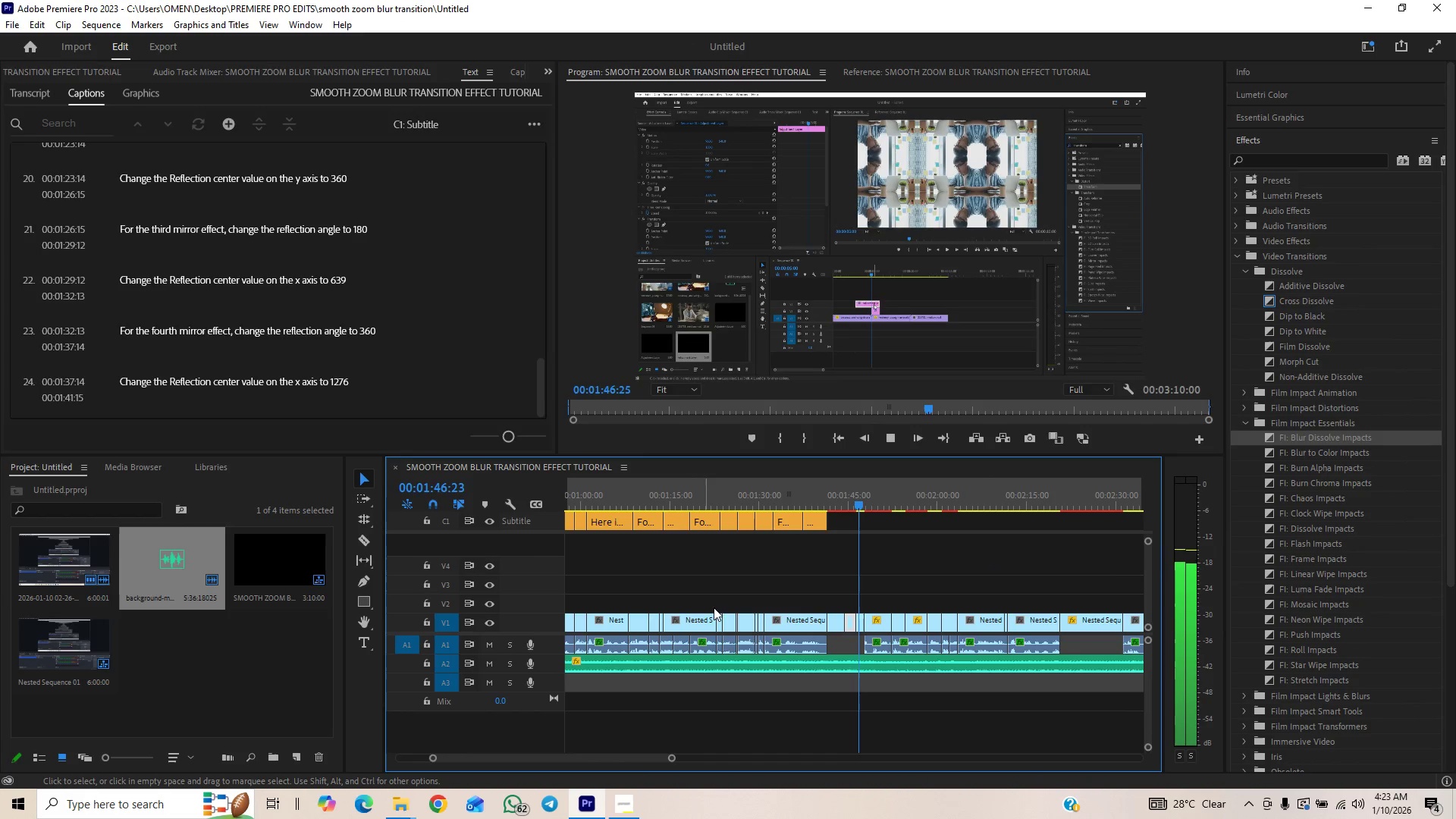 
key(Space)
 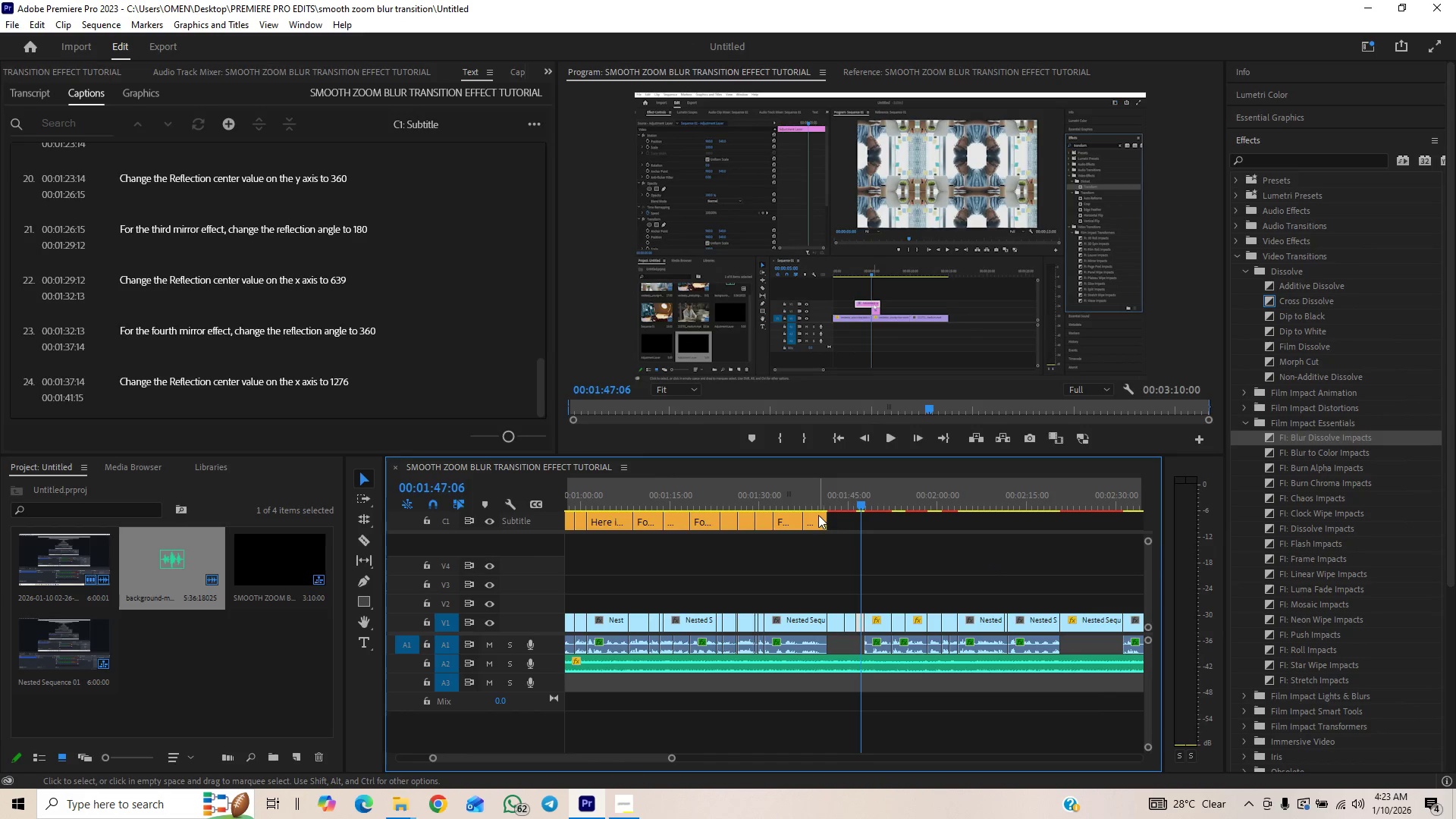 
key(Space)
 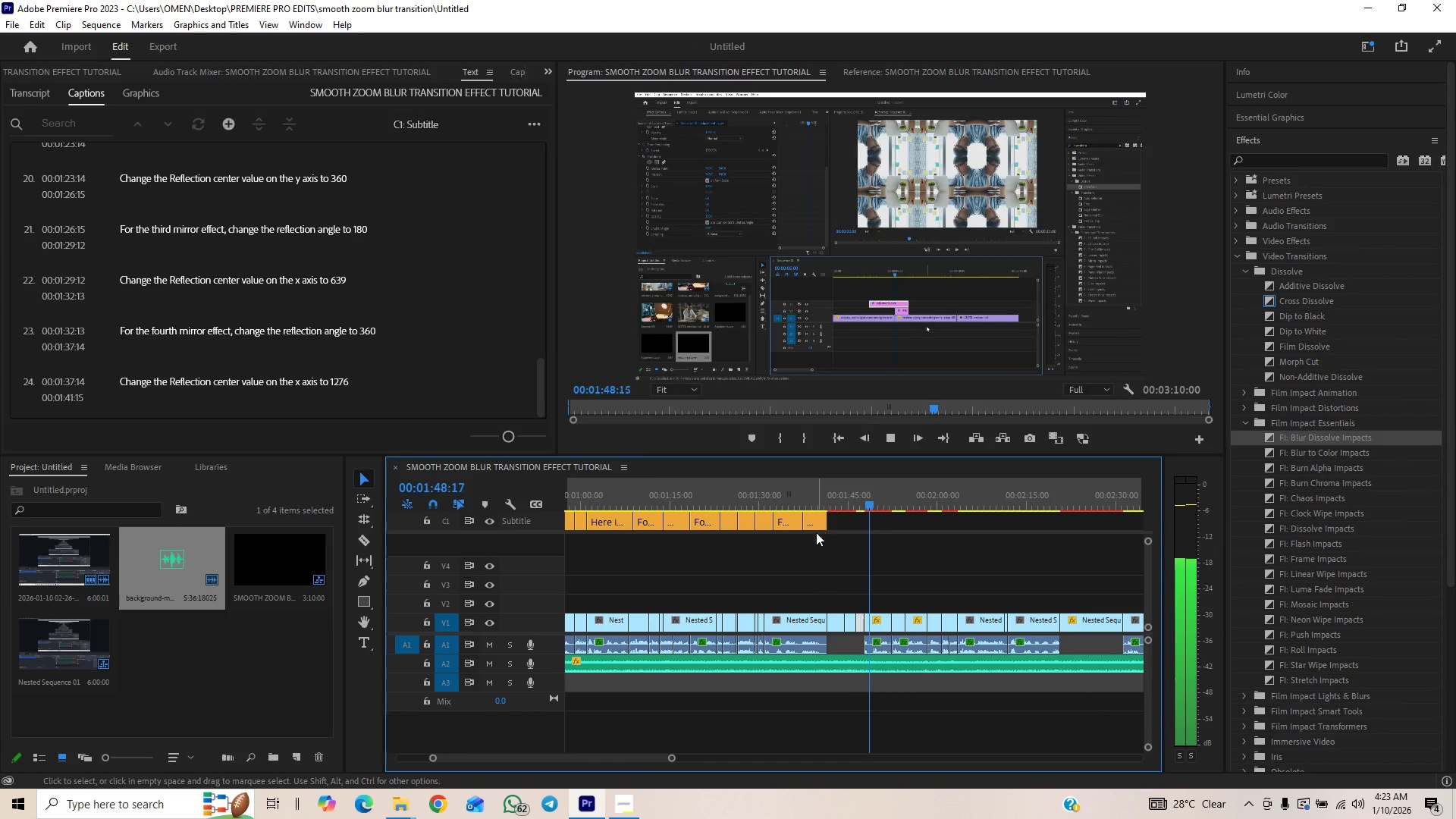 
key(Space)
 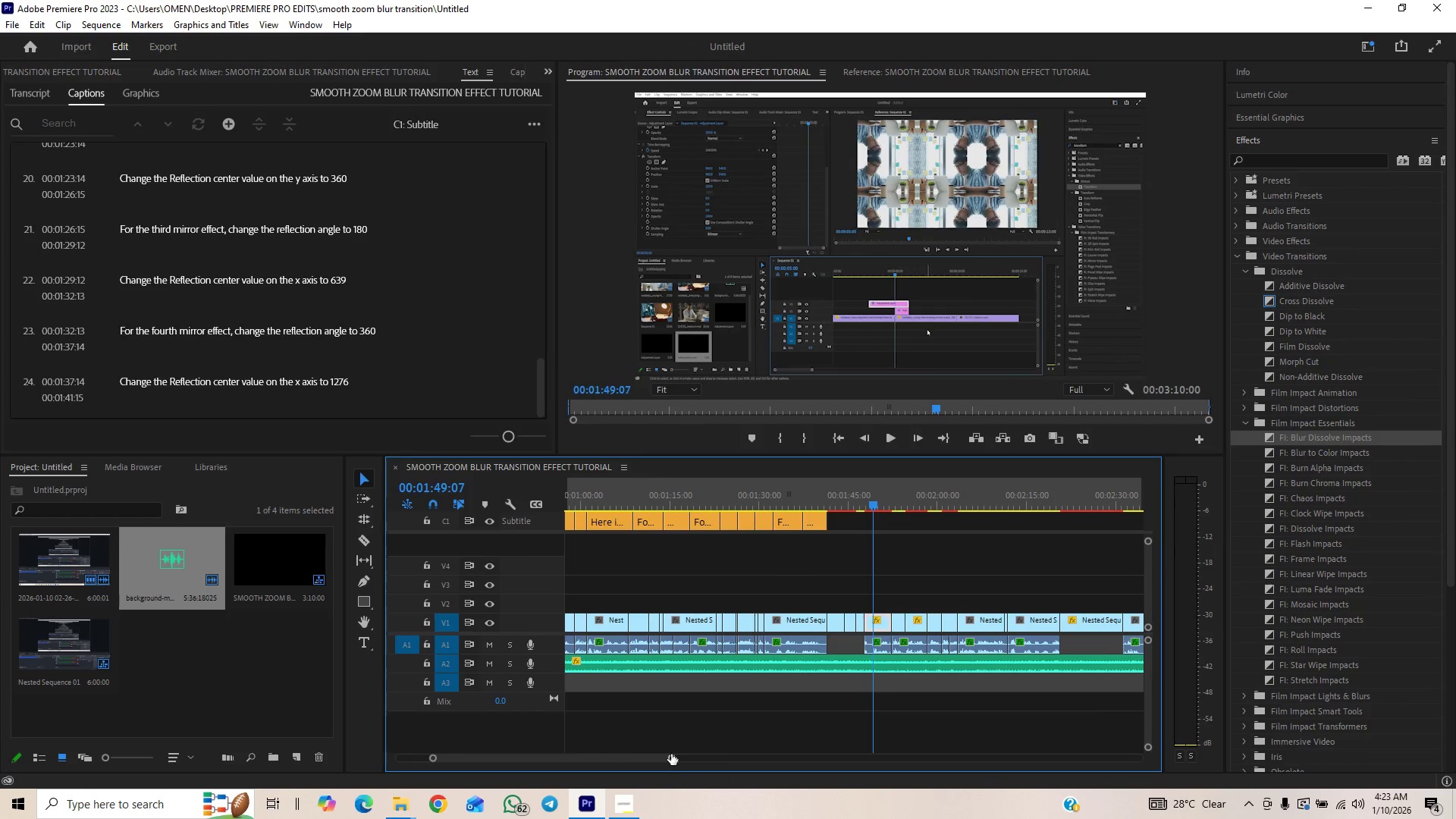 
left_click_drag(start_coordinate=[672, 756], to_coordinate=[631, 763])
 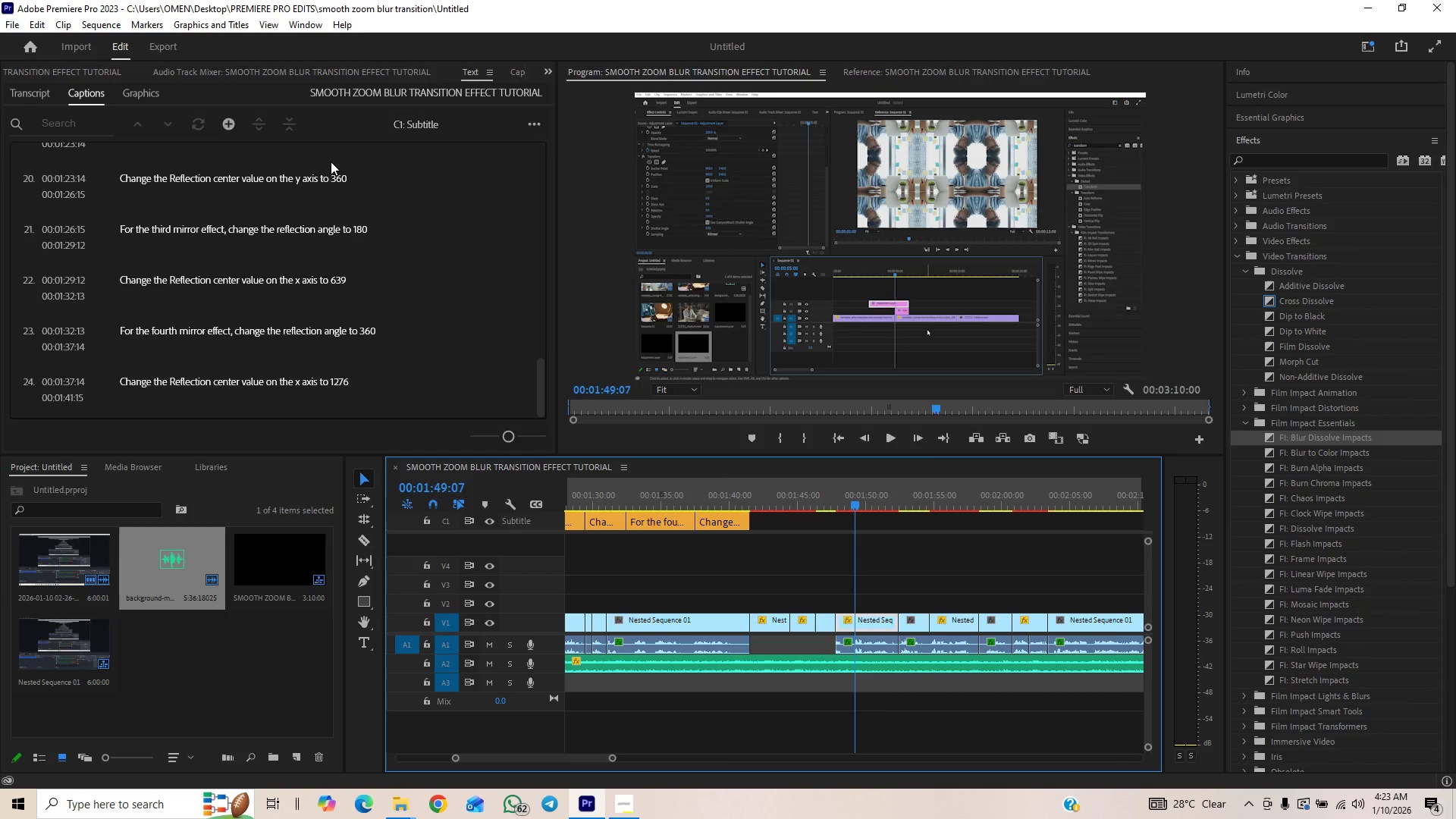 
left_click([228, 131])
 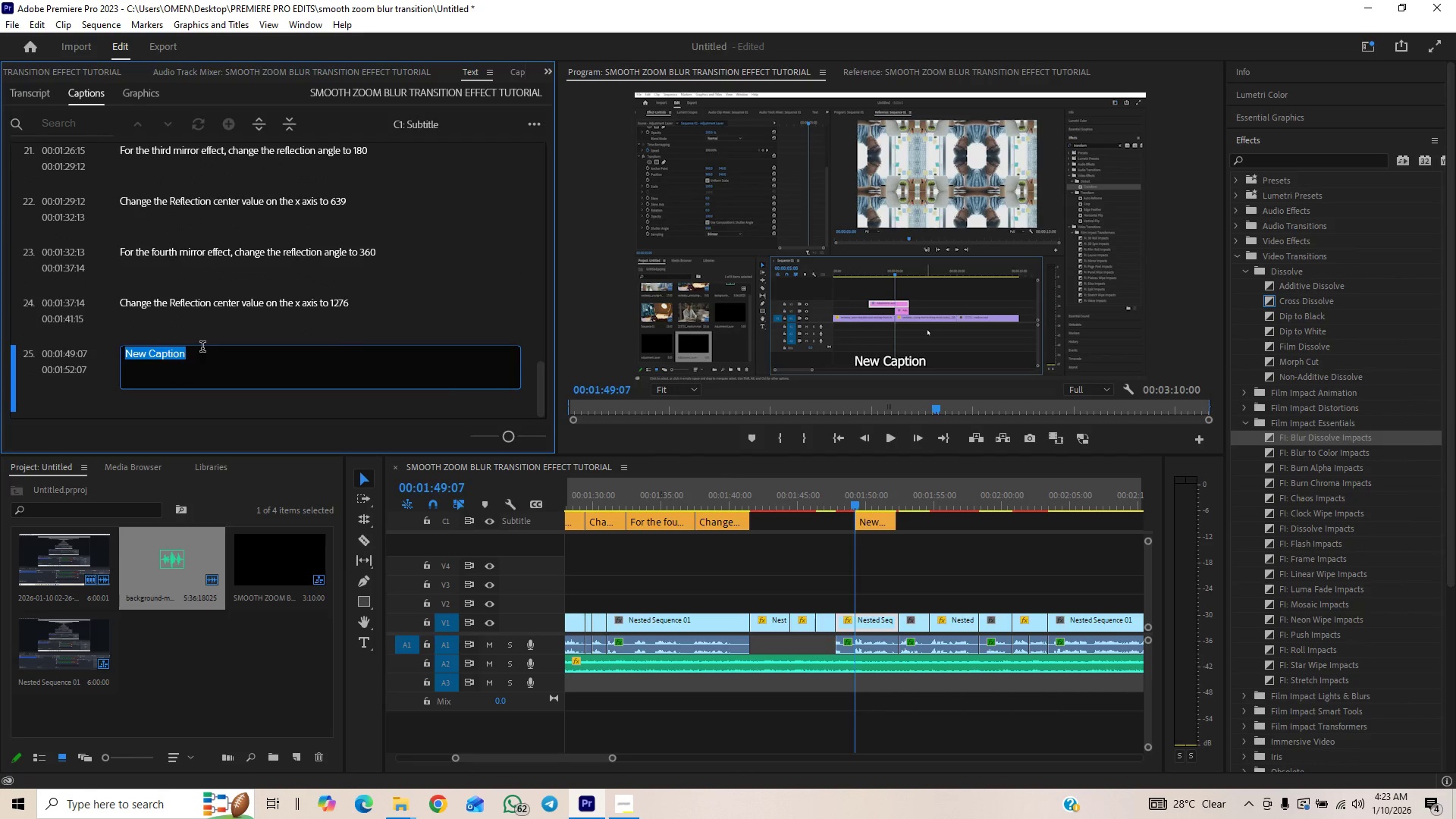 
type(GO )
key(Backspace)
key(Backspace)
type(o to the eff )
key(Backspace)
type(ect )
key(Backspace)
key(Backspace)
key(Backspace)
key(Backspace)
key(Backspace)
key(Backspace)
key(Backspace)
type(EFFECT TAB an )
key(Backspace)
type(d search for the t)
key(Backspace)
type(TR)
key(Backspace)
type(ransform Eff)
key(Backspace)
key(Backspace)
key(Backspace)
type(ffect)
 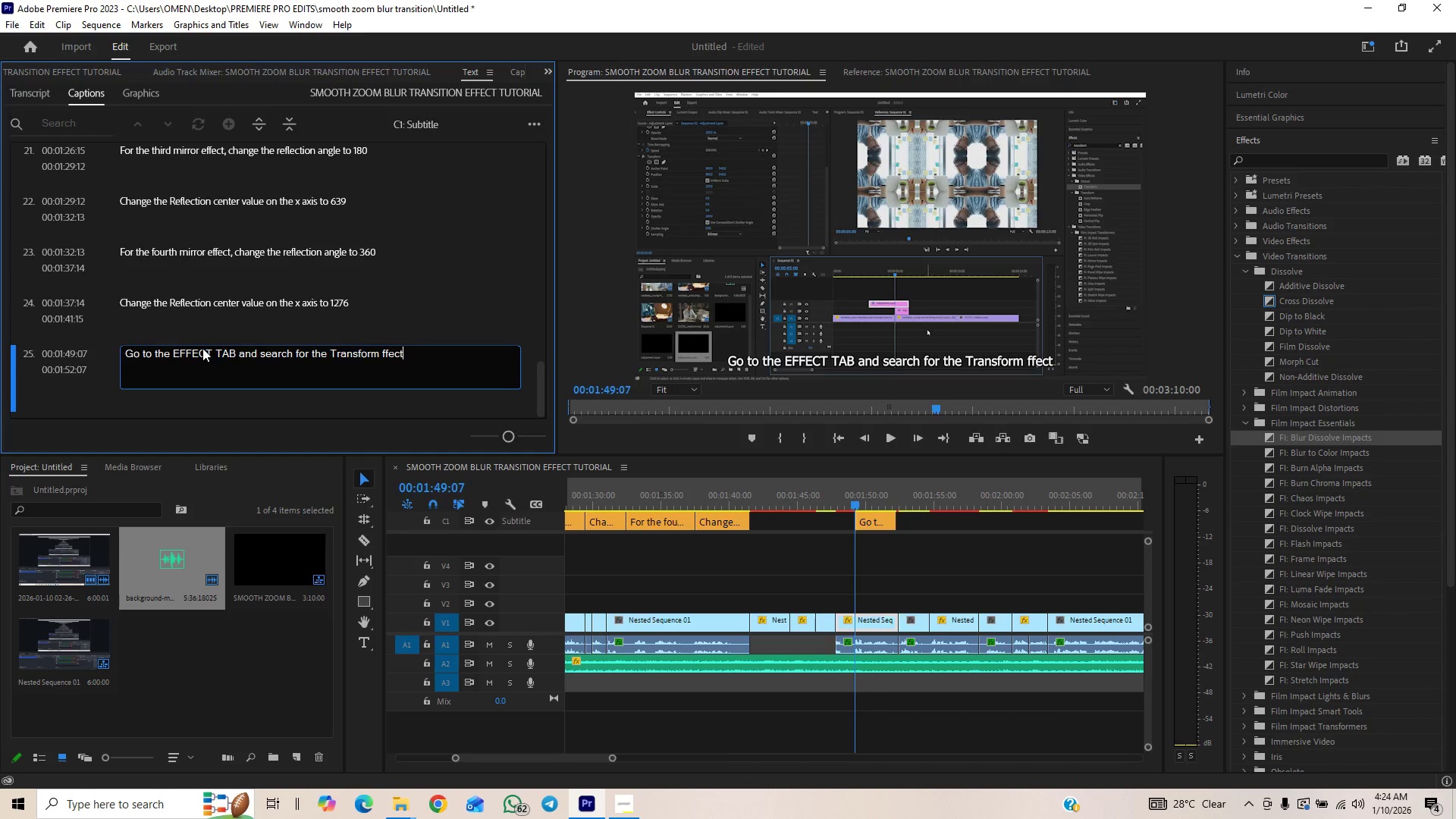 
key(ArrowLeft)
 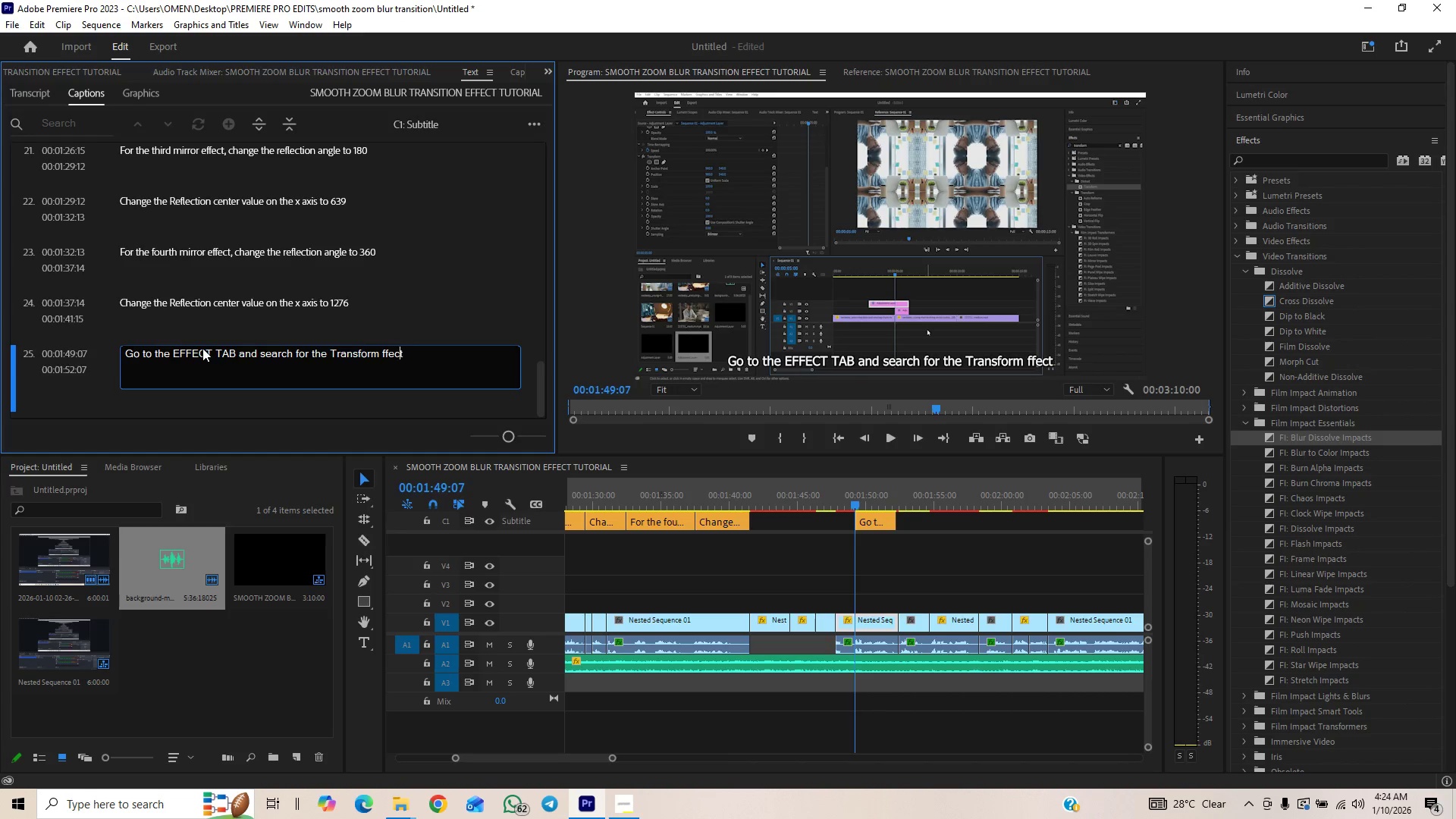 
key(ArrowLeft)
 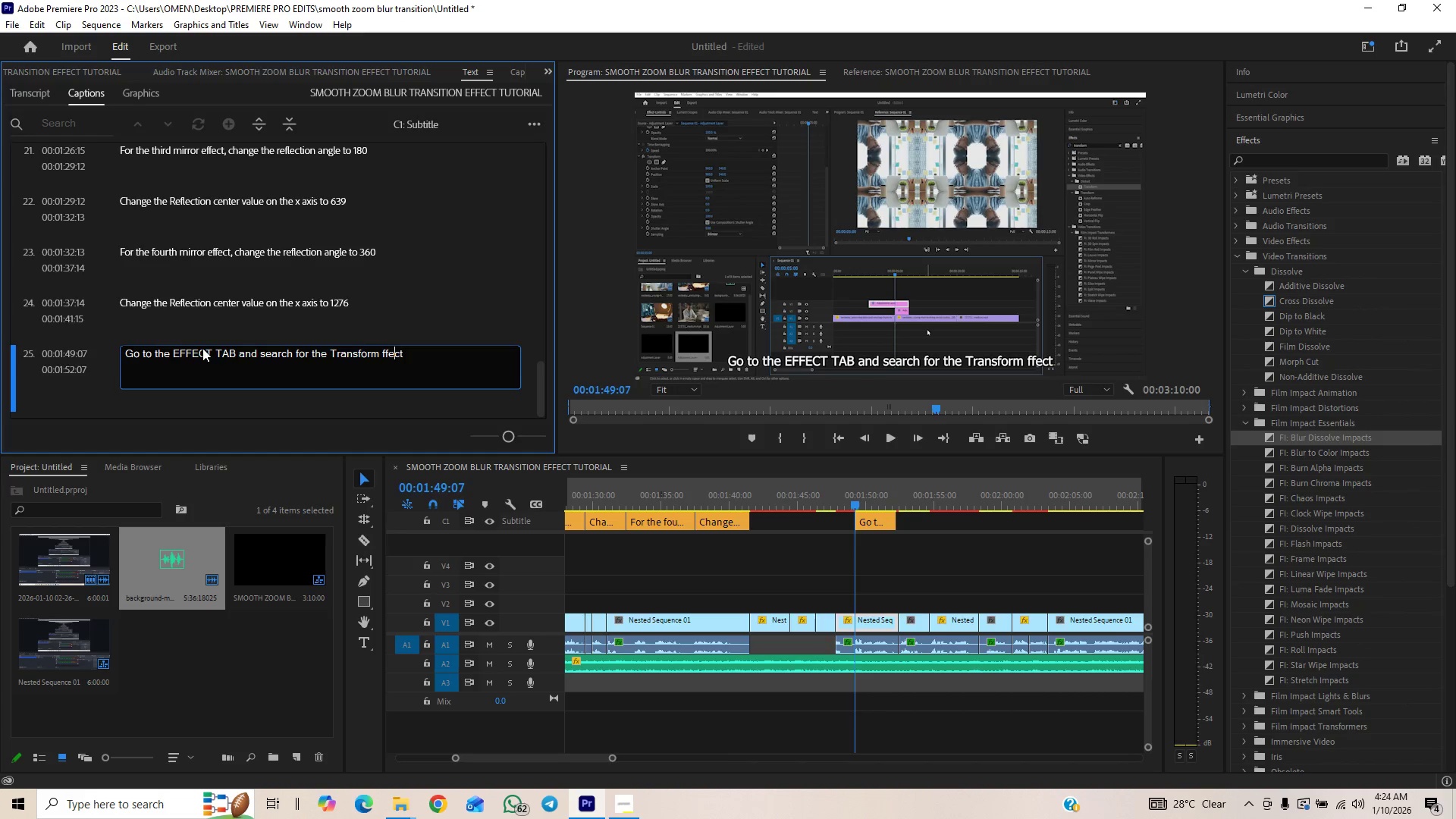 
key(ArrowLeft)
 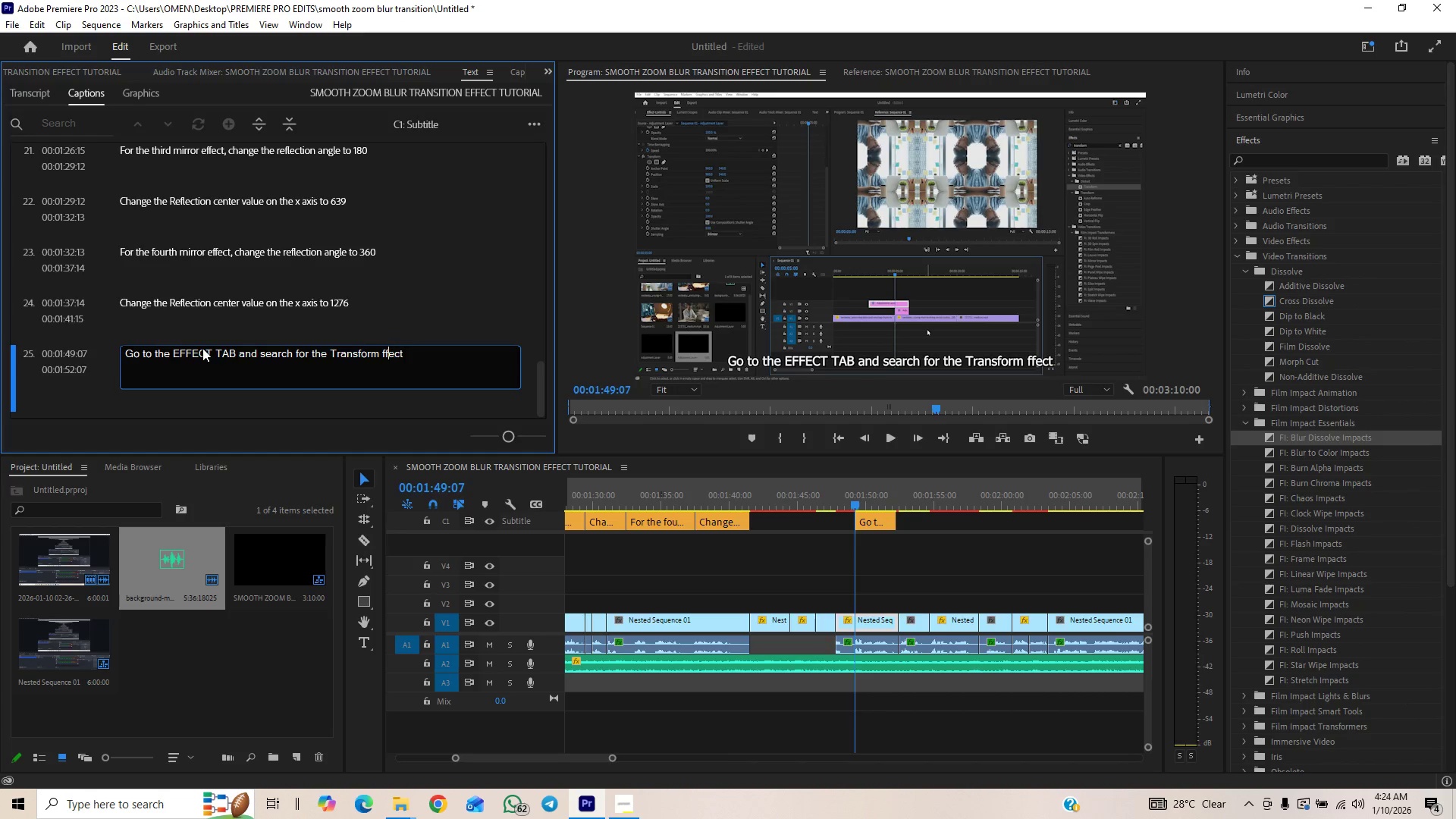 
key(ArrowLeft)
 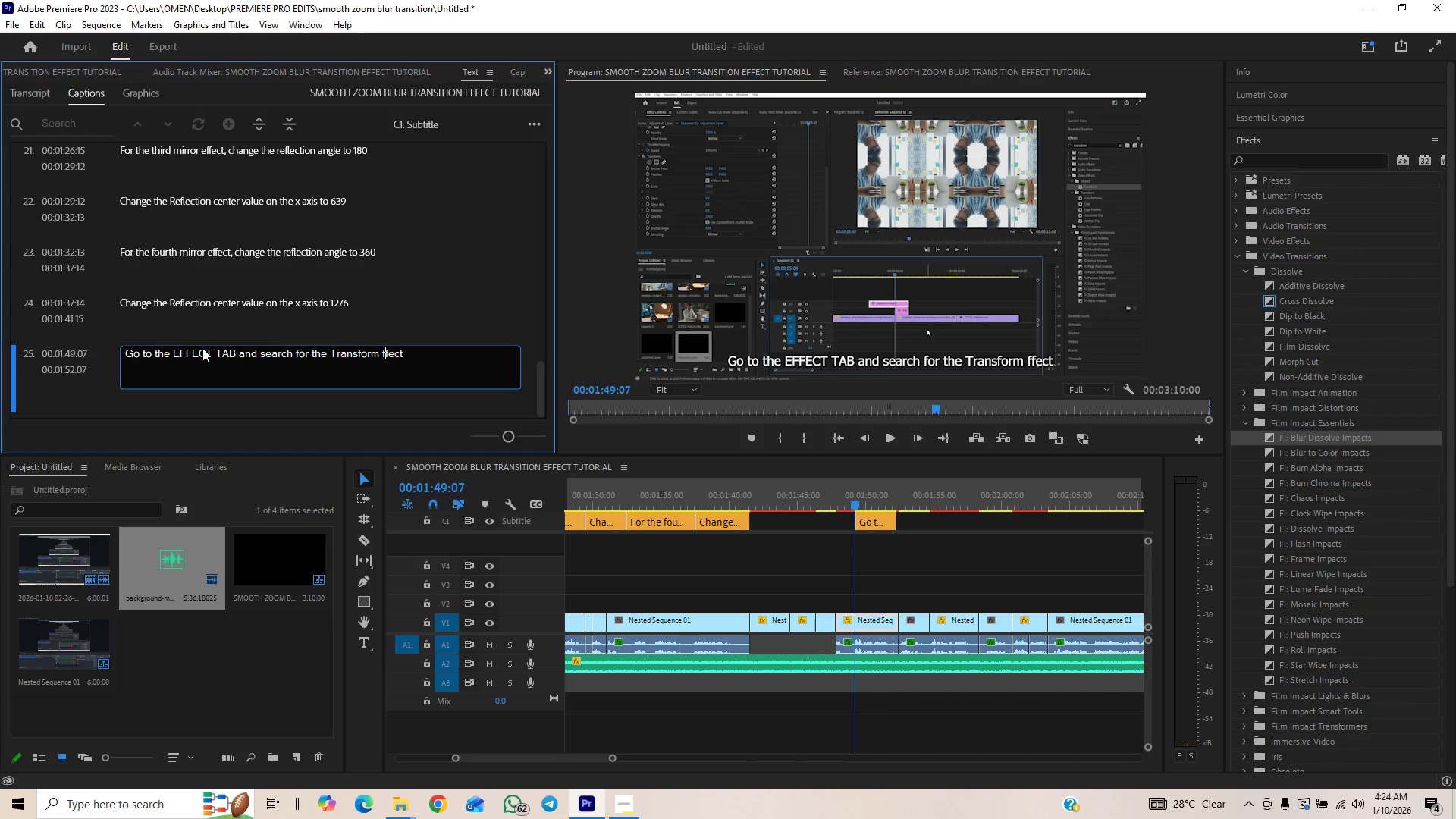 
key(ArrowLeft)
 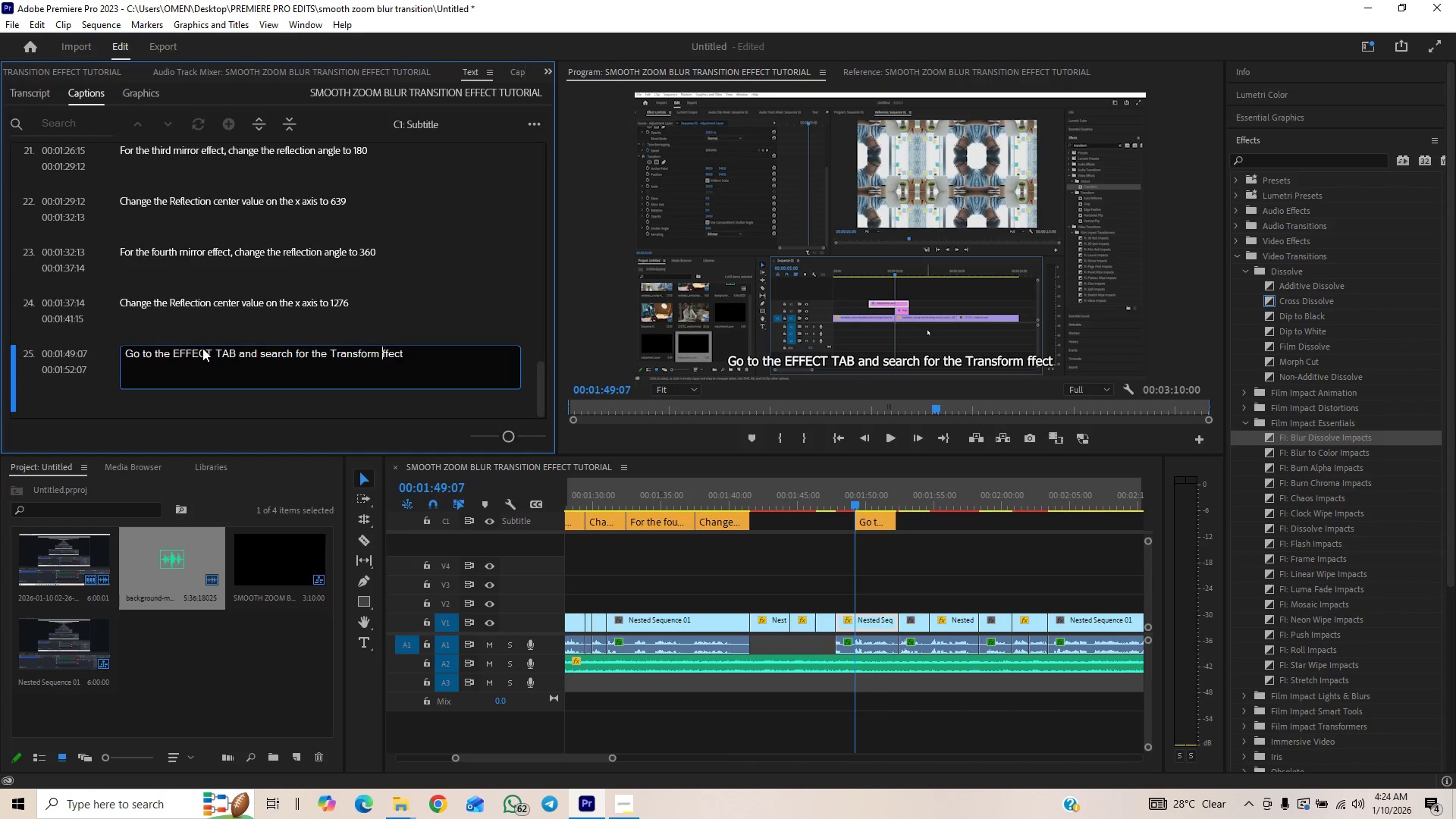 
key(E)
 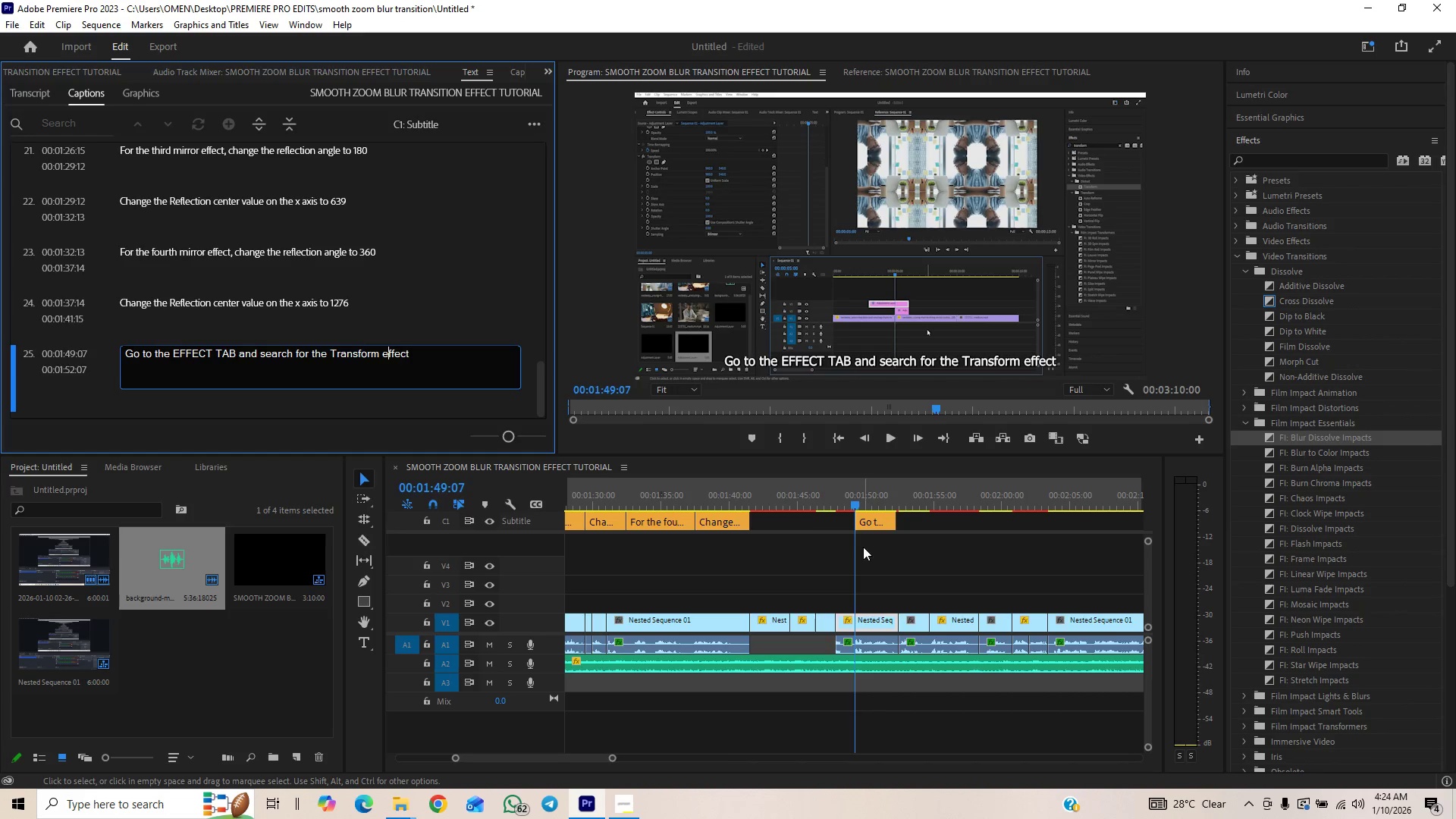 
left_click_drag(start_coordinate=[872, 517], to_coordinate=[762, 520])
 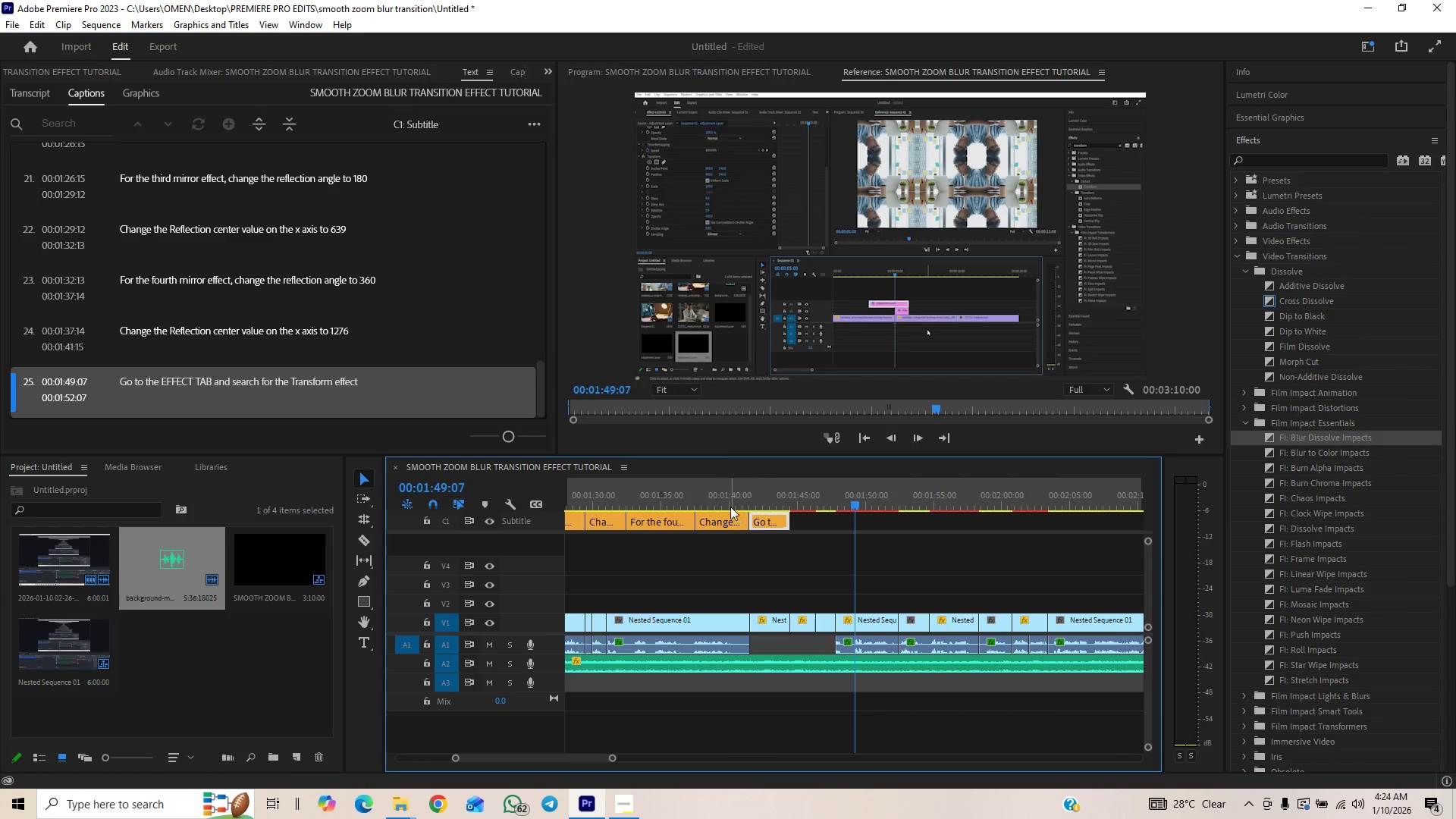 
left_click([727, 505])
 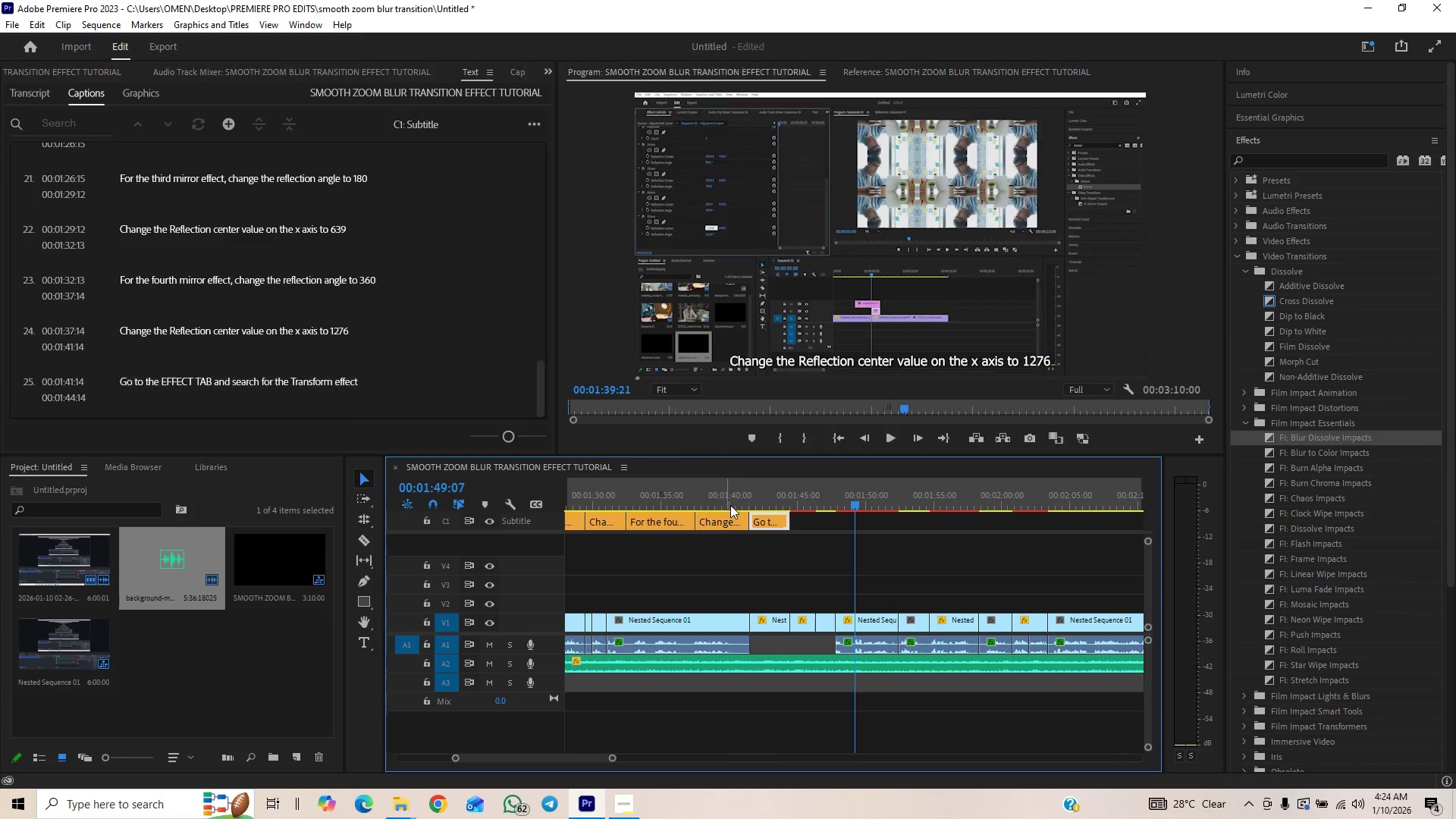 
key(Space)
 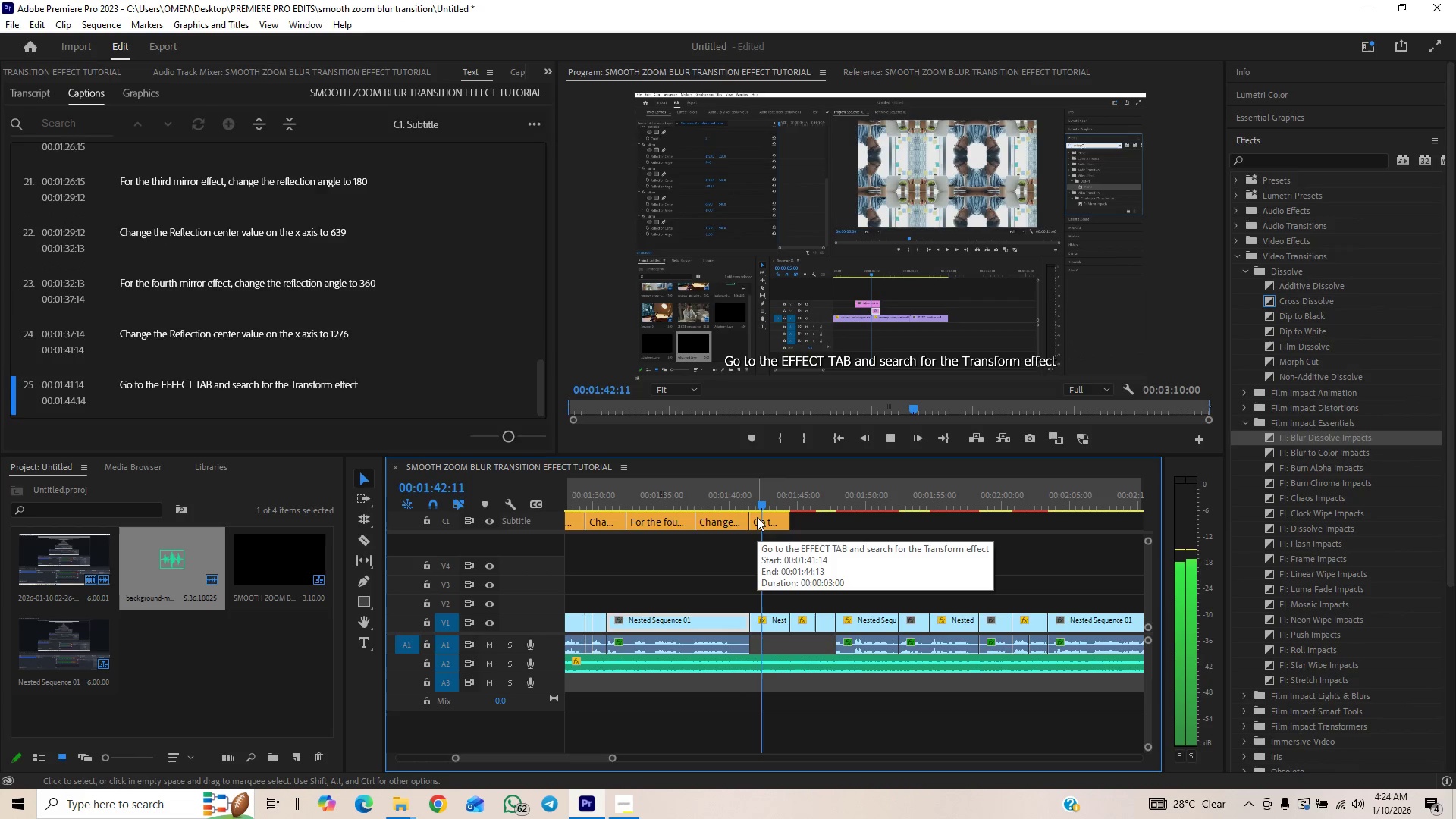 
left_click([741, 493])
 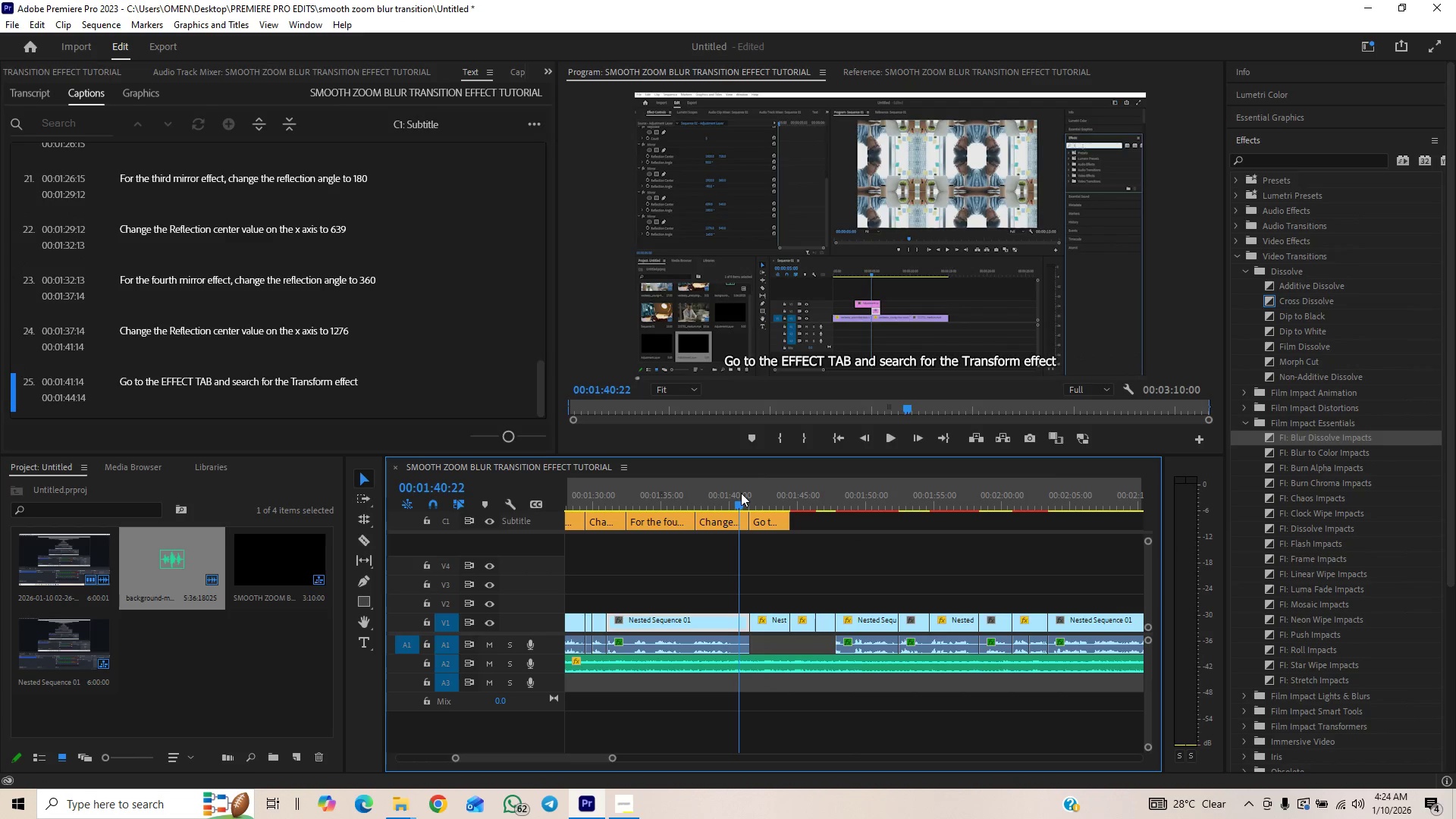 
key(Space)
 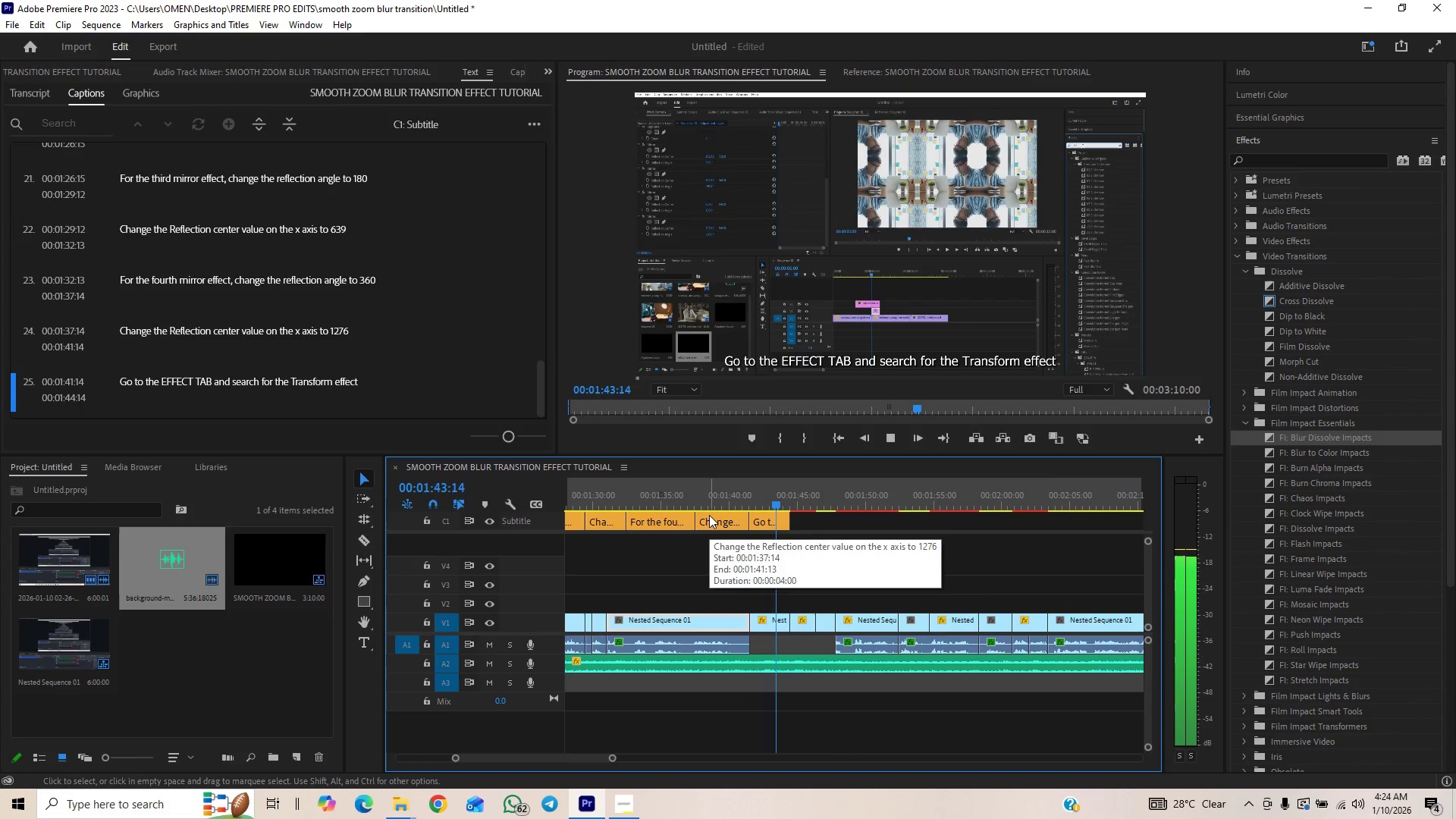 
key(Space)
 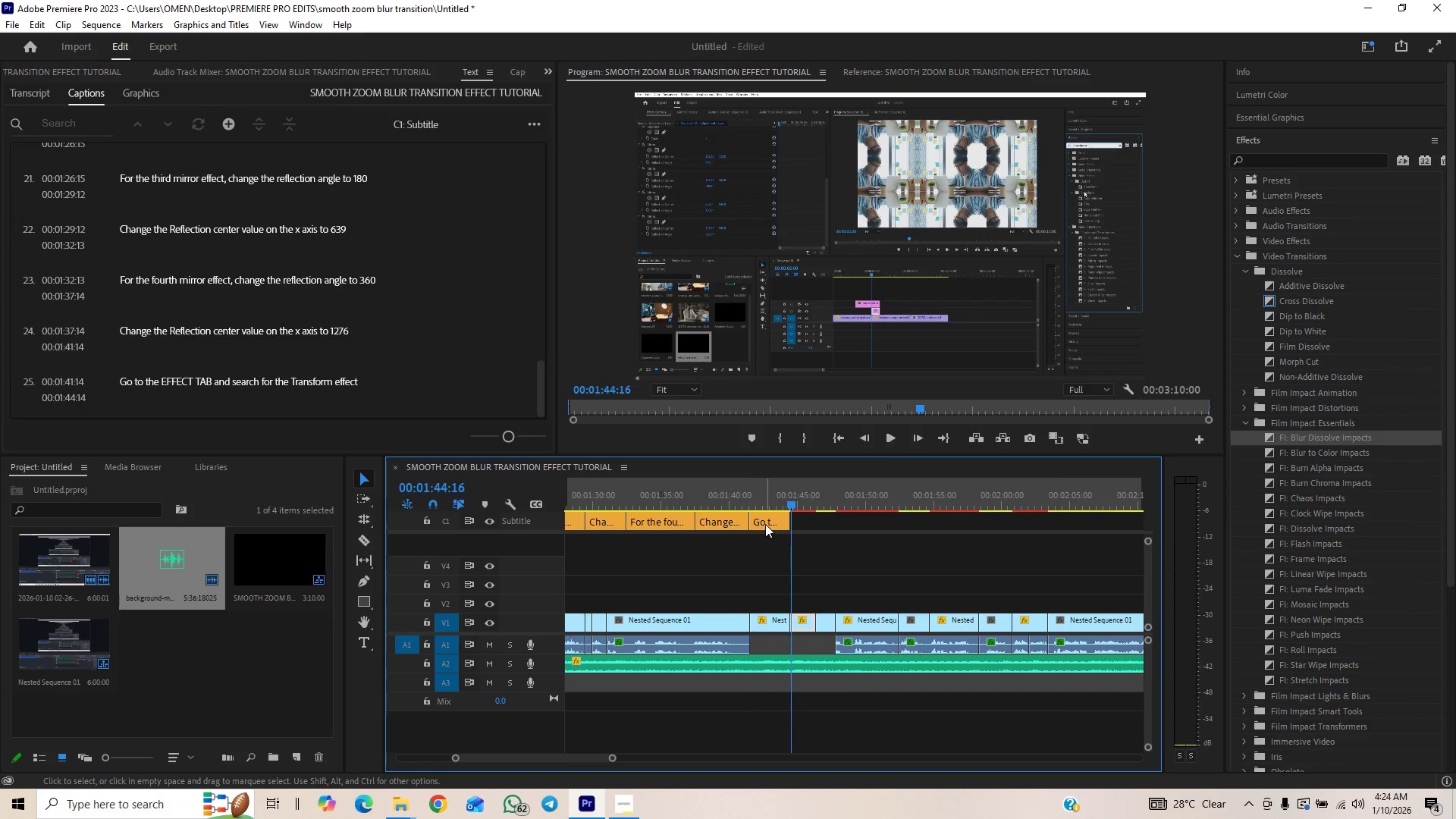 
left_click_drag(start_coordinate=[766, 522], to_coordinate=[770, 521])
 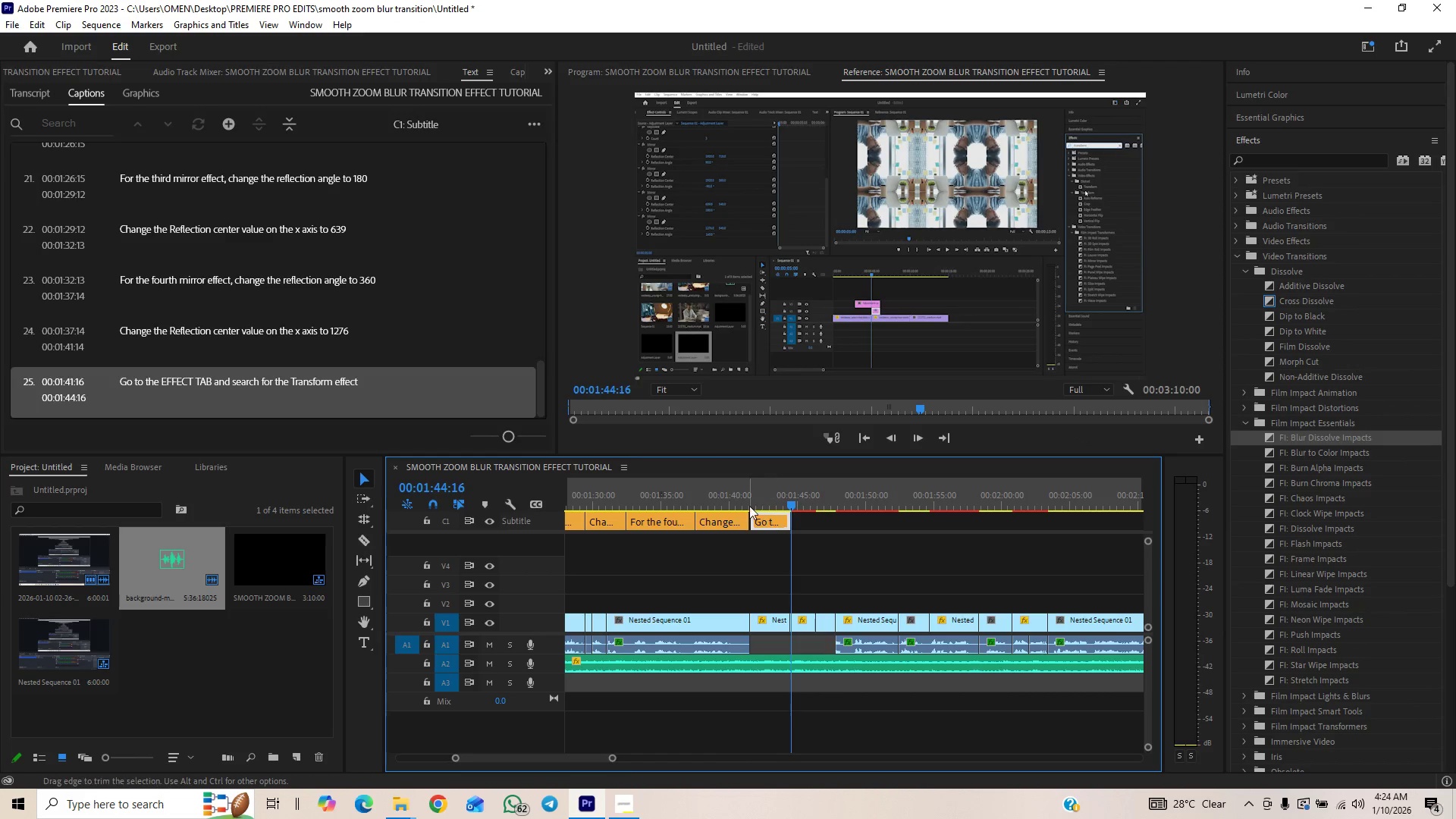 
left_click([742, 499])
 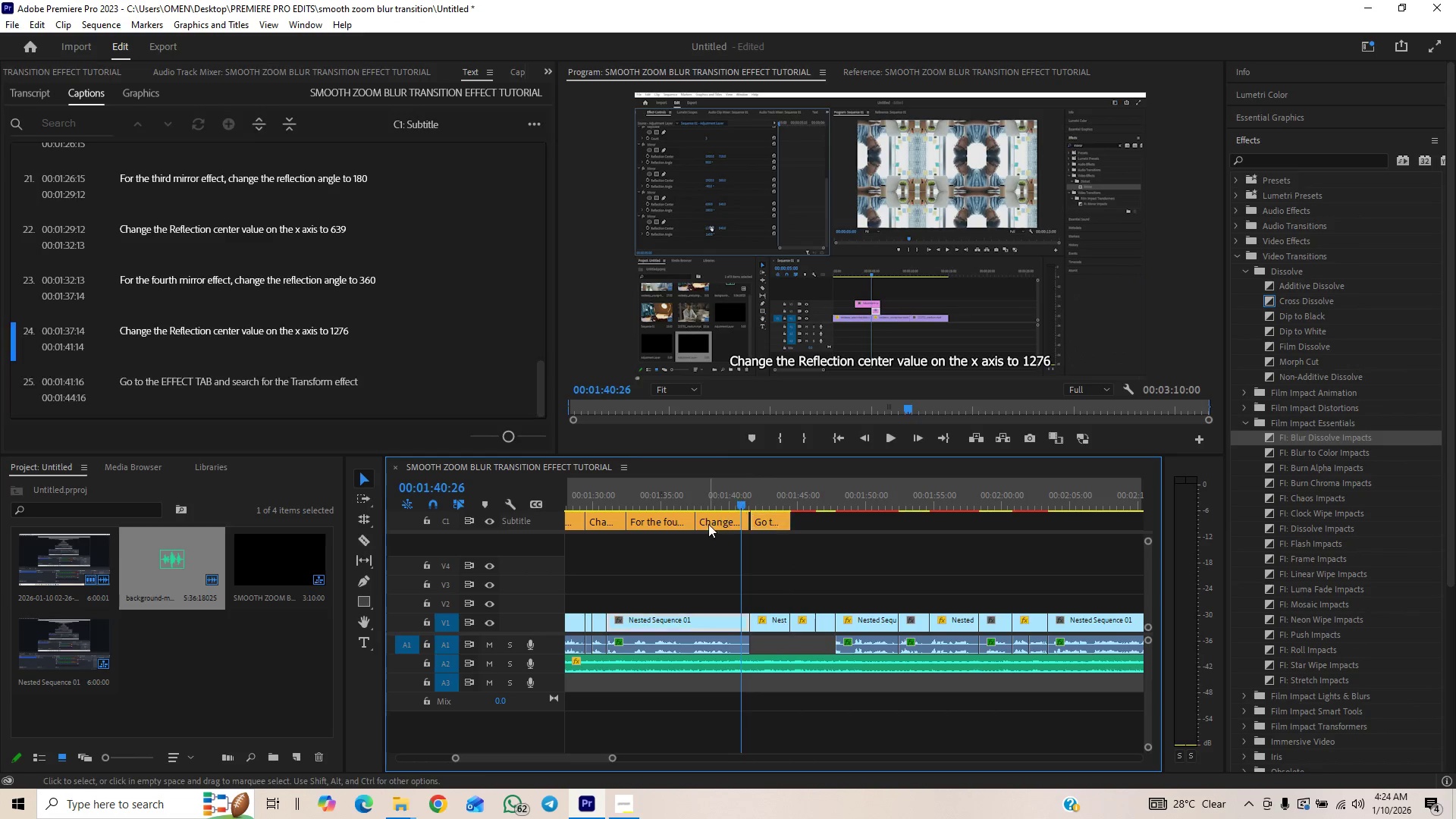 
key(Space)
 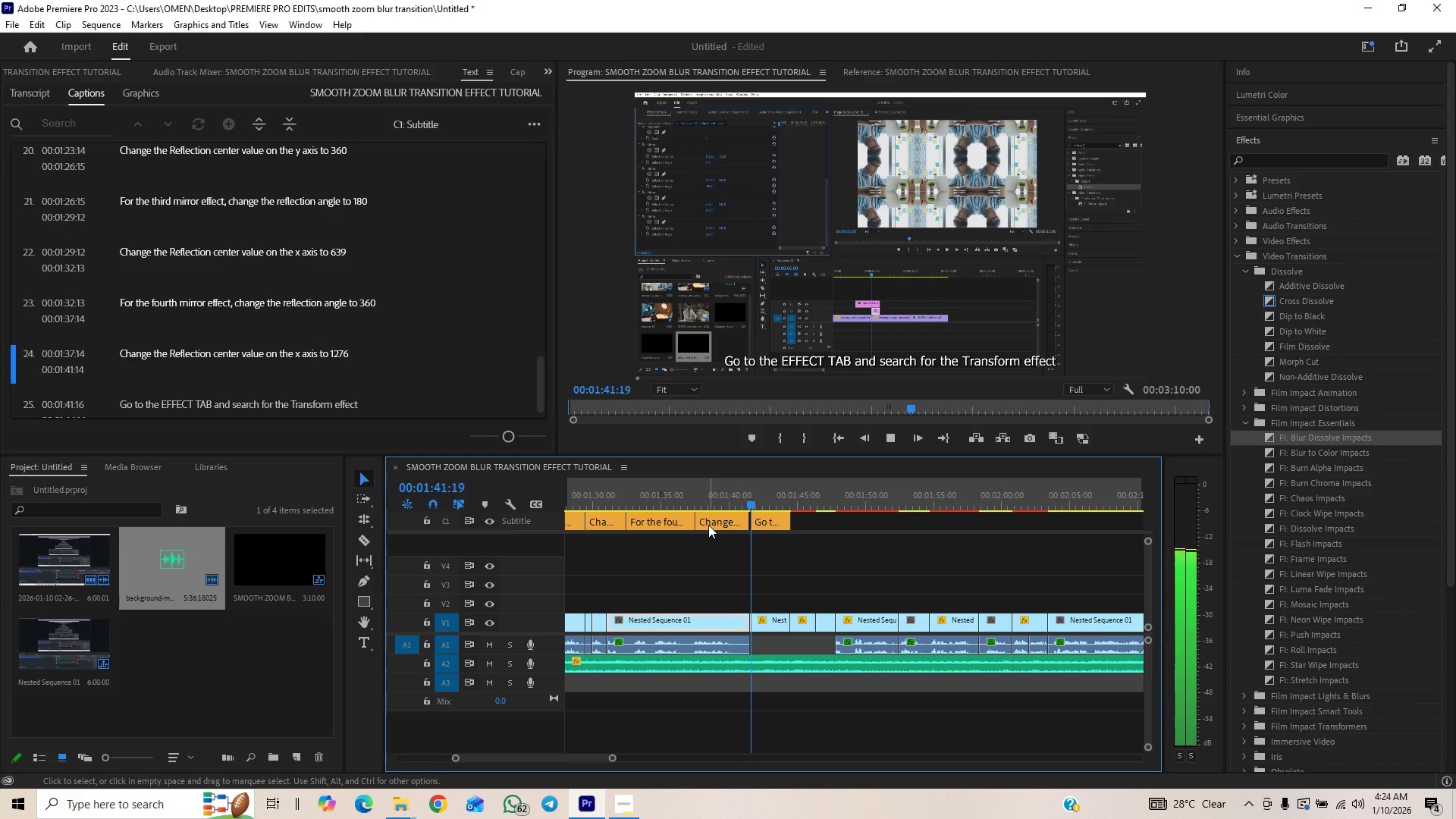 
key(Space)
 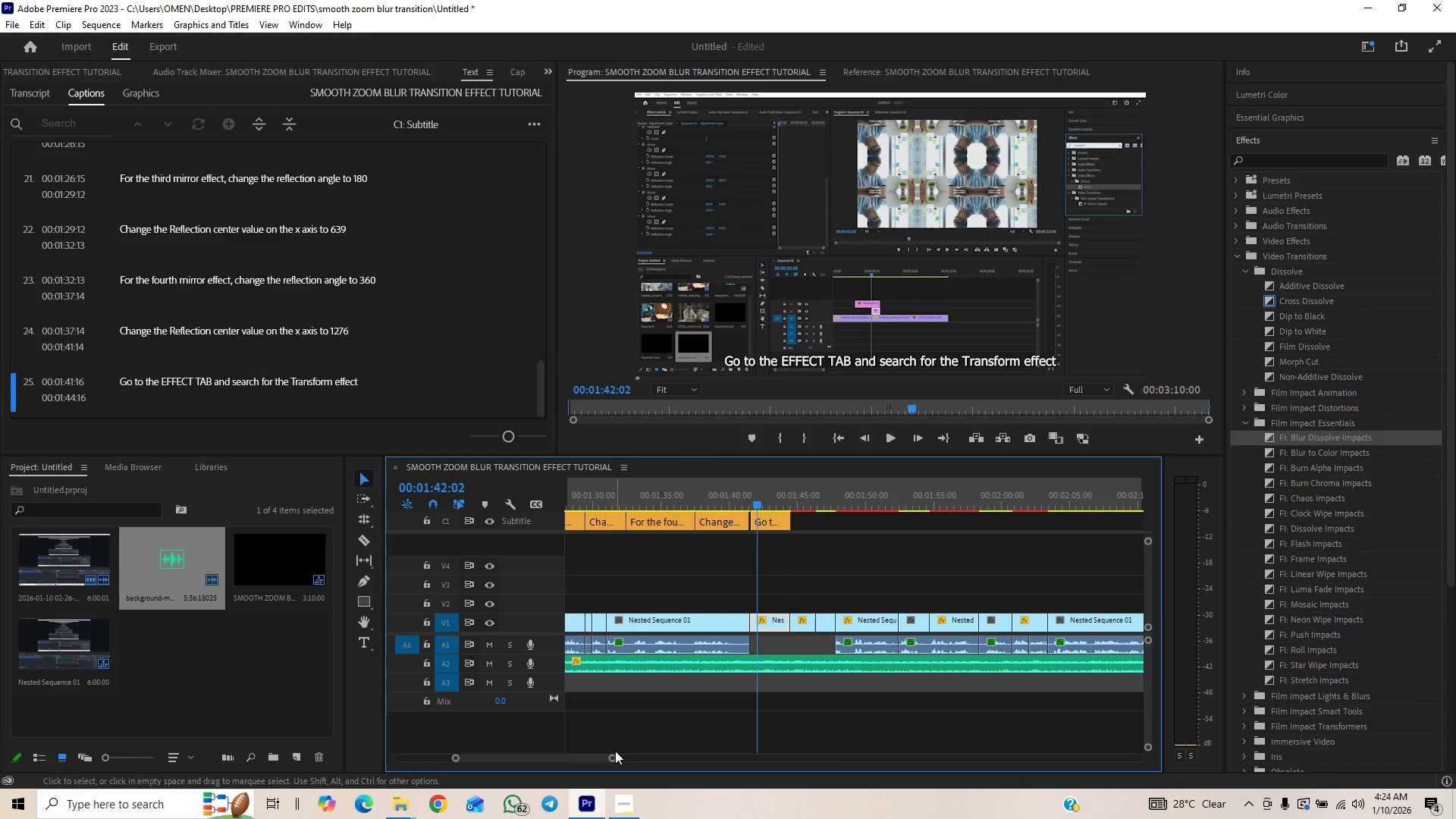 
left_click_drag(start_coordinate=[613, 758], to_coordinate=[563, 764])
 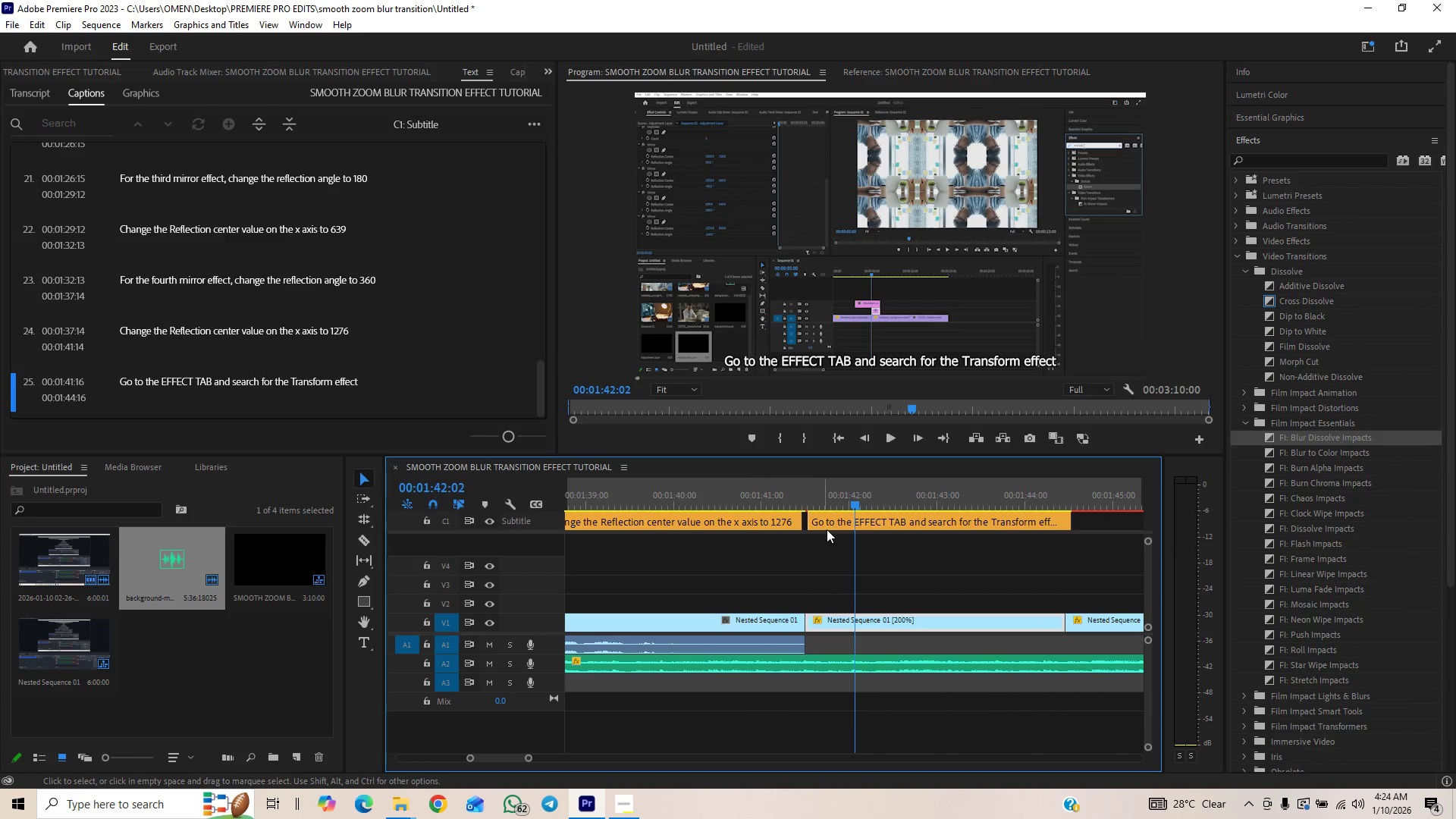 
left_click_drag(start_coordinate=[831, 524], to_coordinate=[843, 522])
 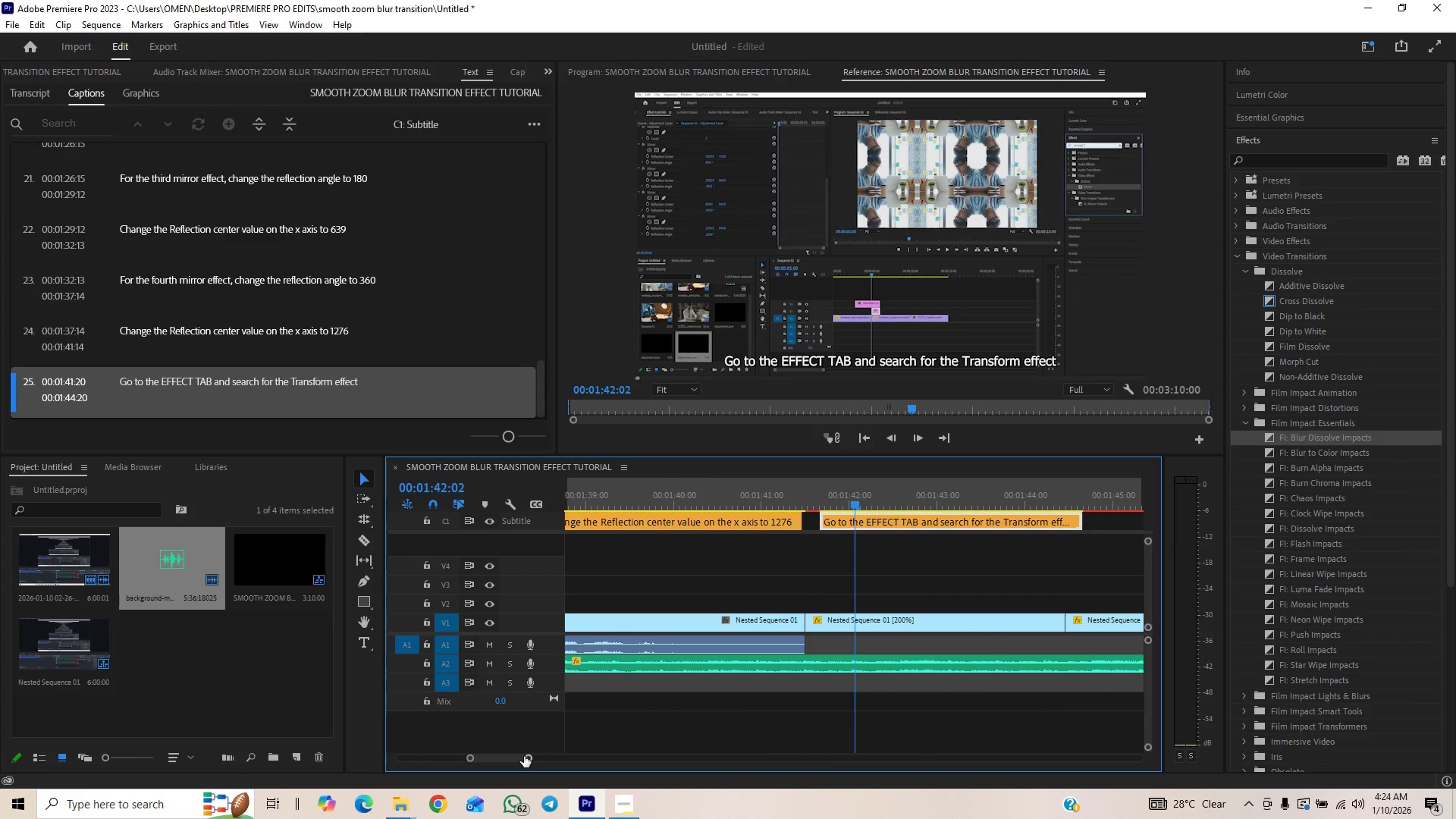 
left_click_drag(start_coordinate=[529, 756], to_coordinate=[577, 739])
 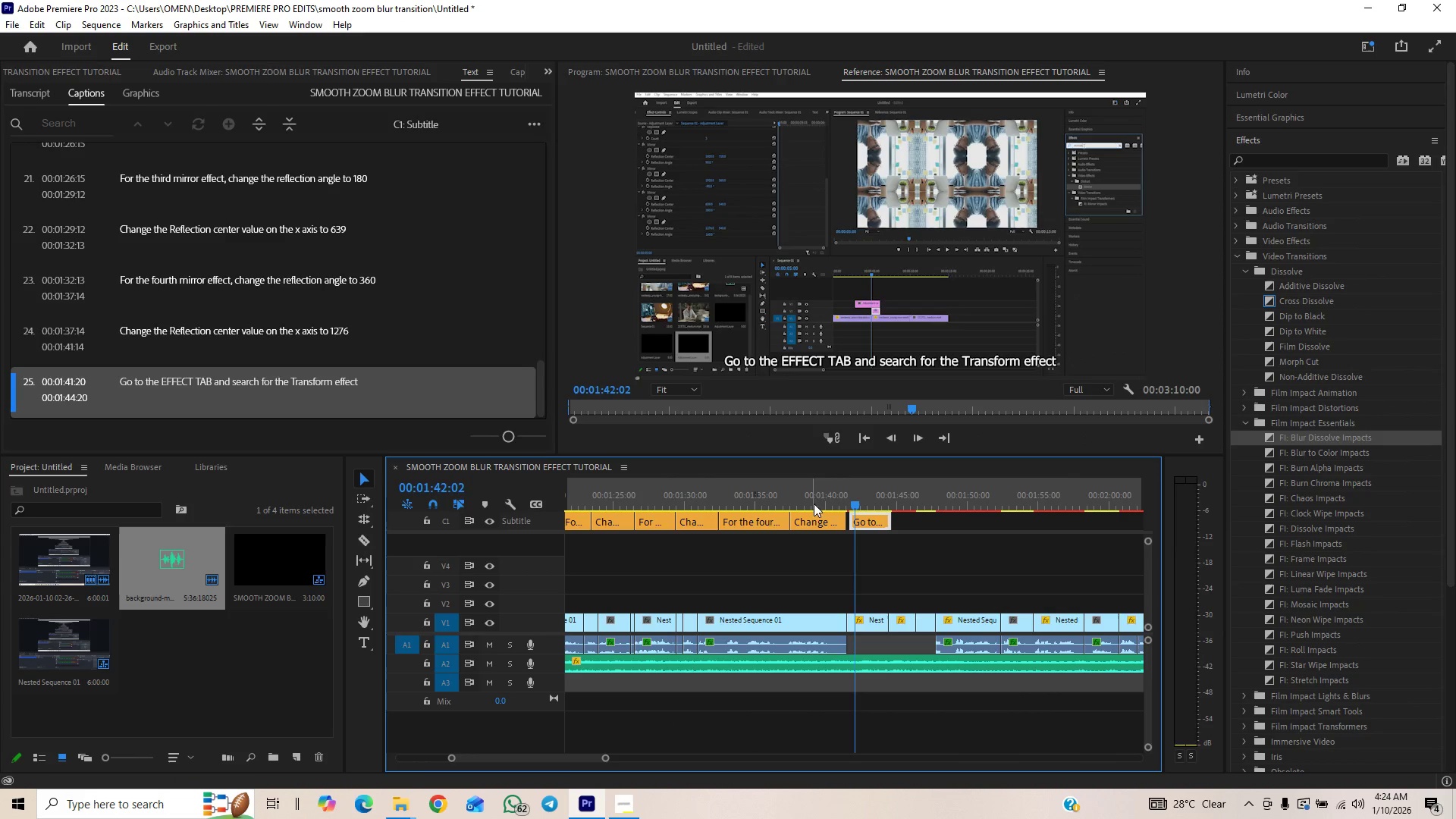 
left_click([827, 494])
 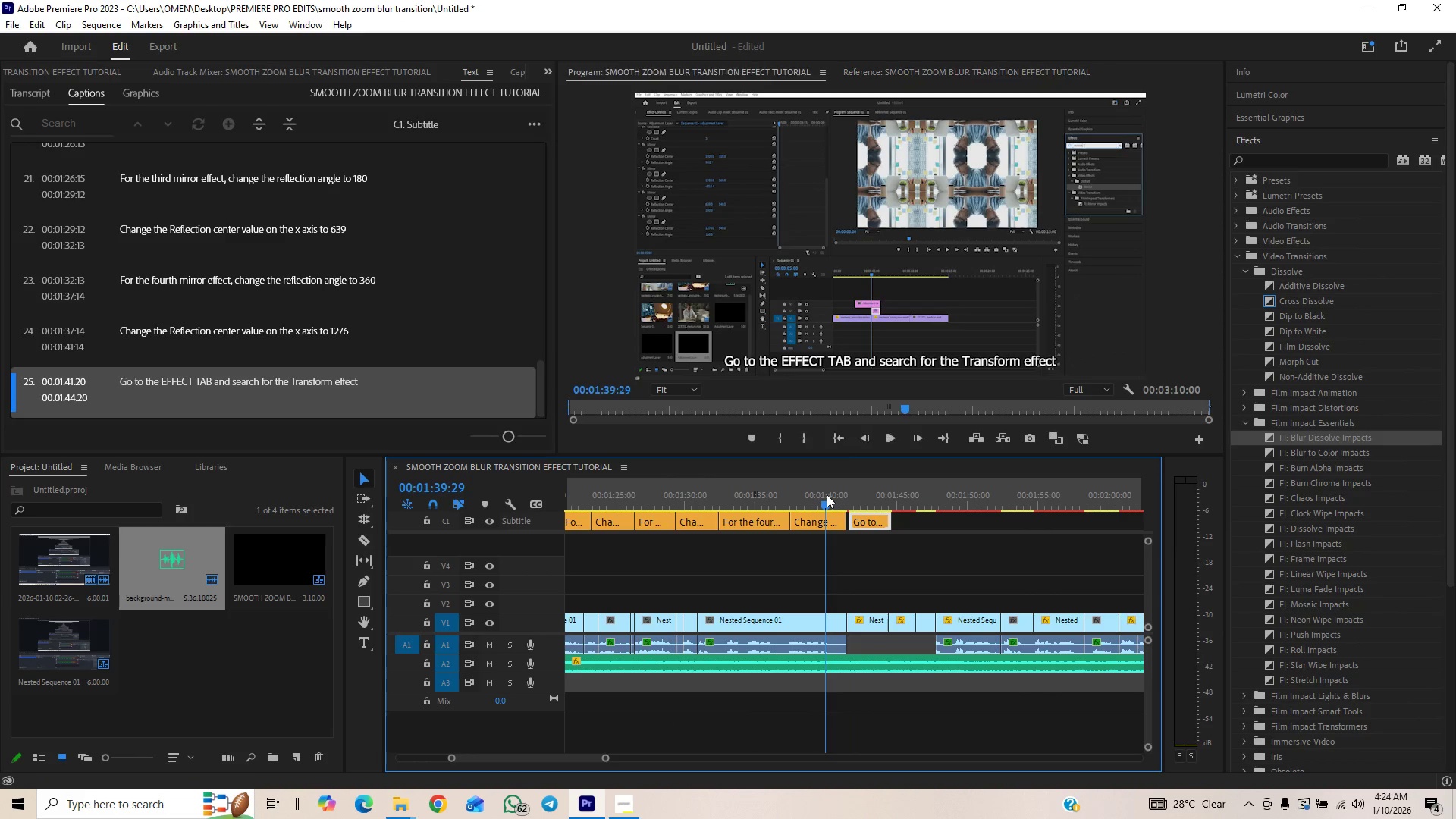 
key(Space)
 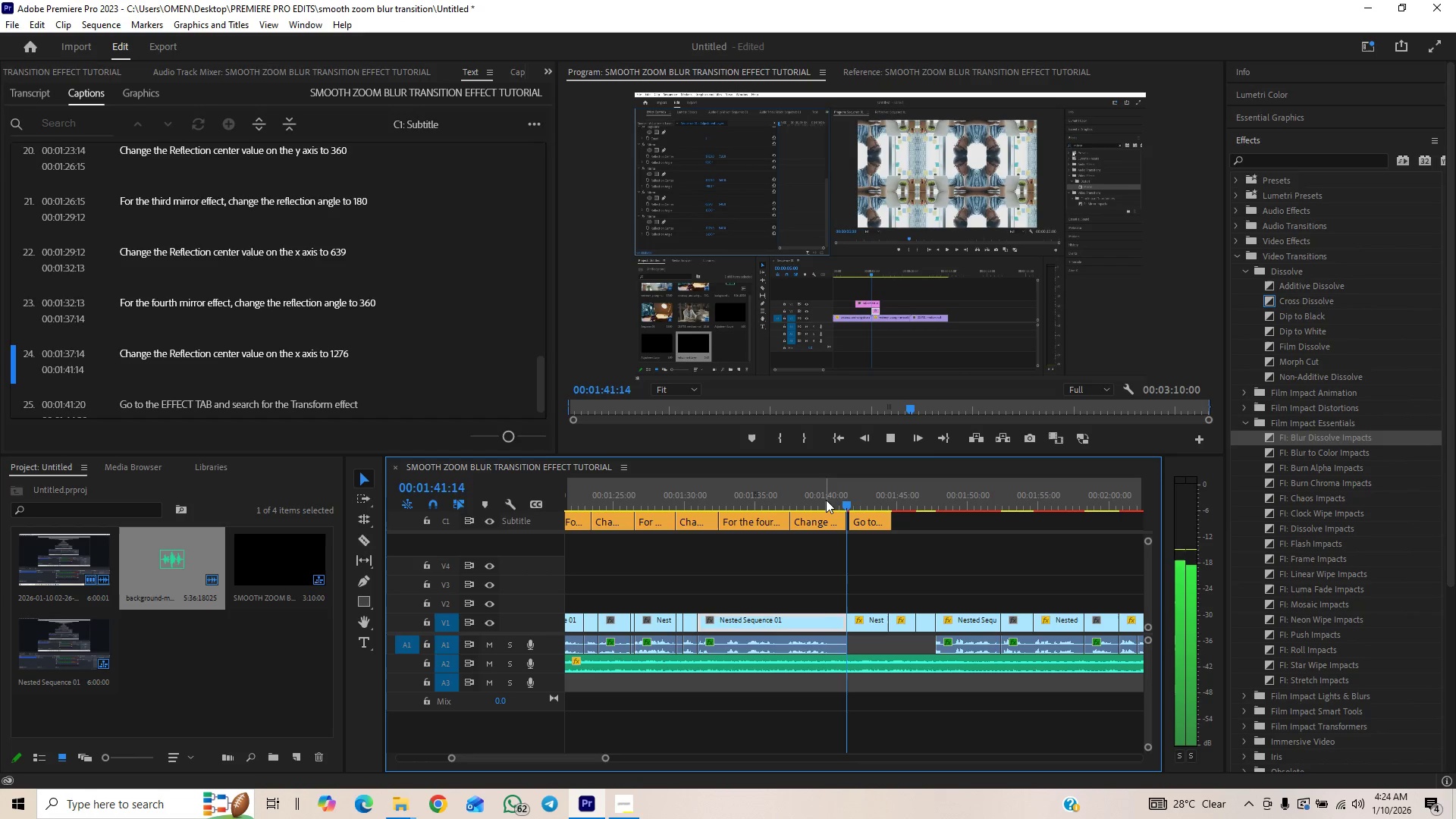 
key(Space)
 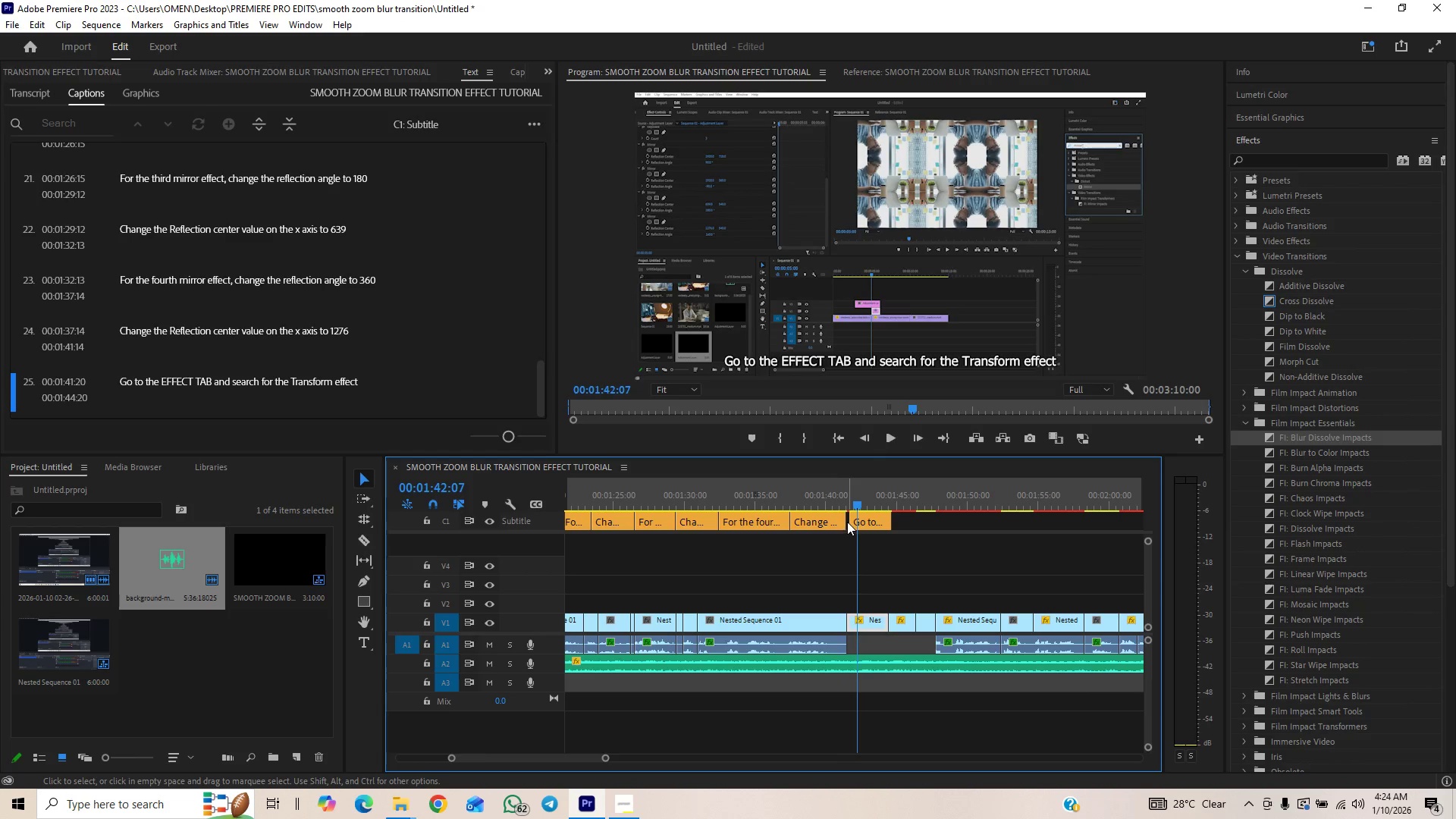 
left_click_drag(start_coordinate=[845, 521], to_coordinate=[839, 529])
 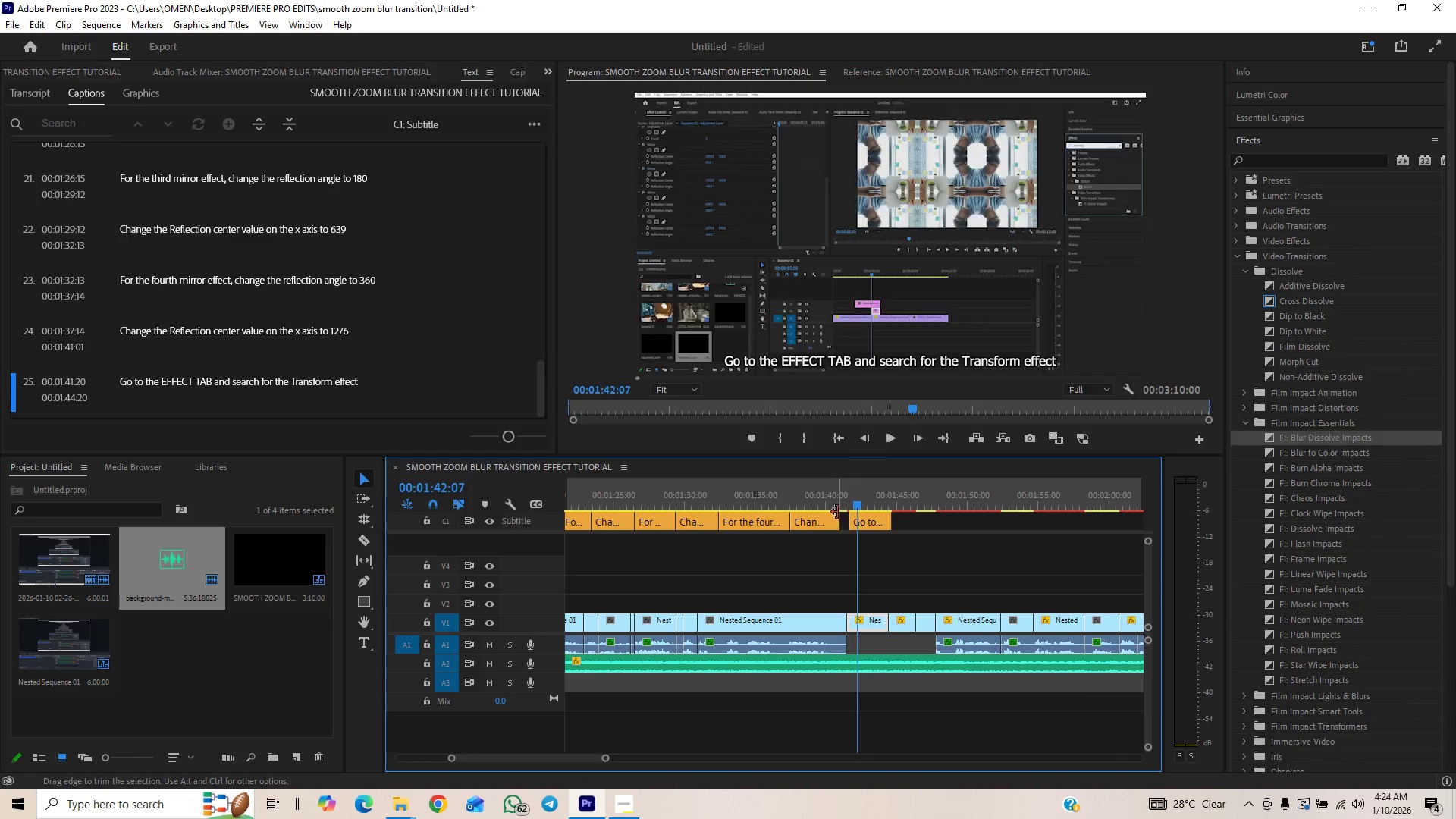 
left_click([836, 510])
 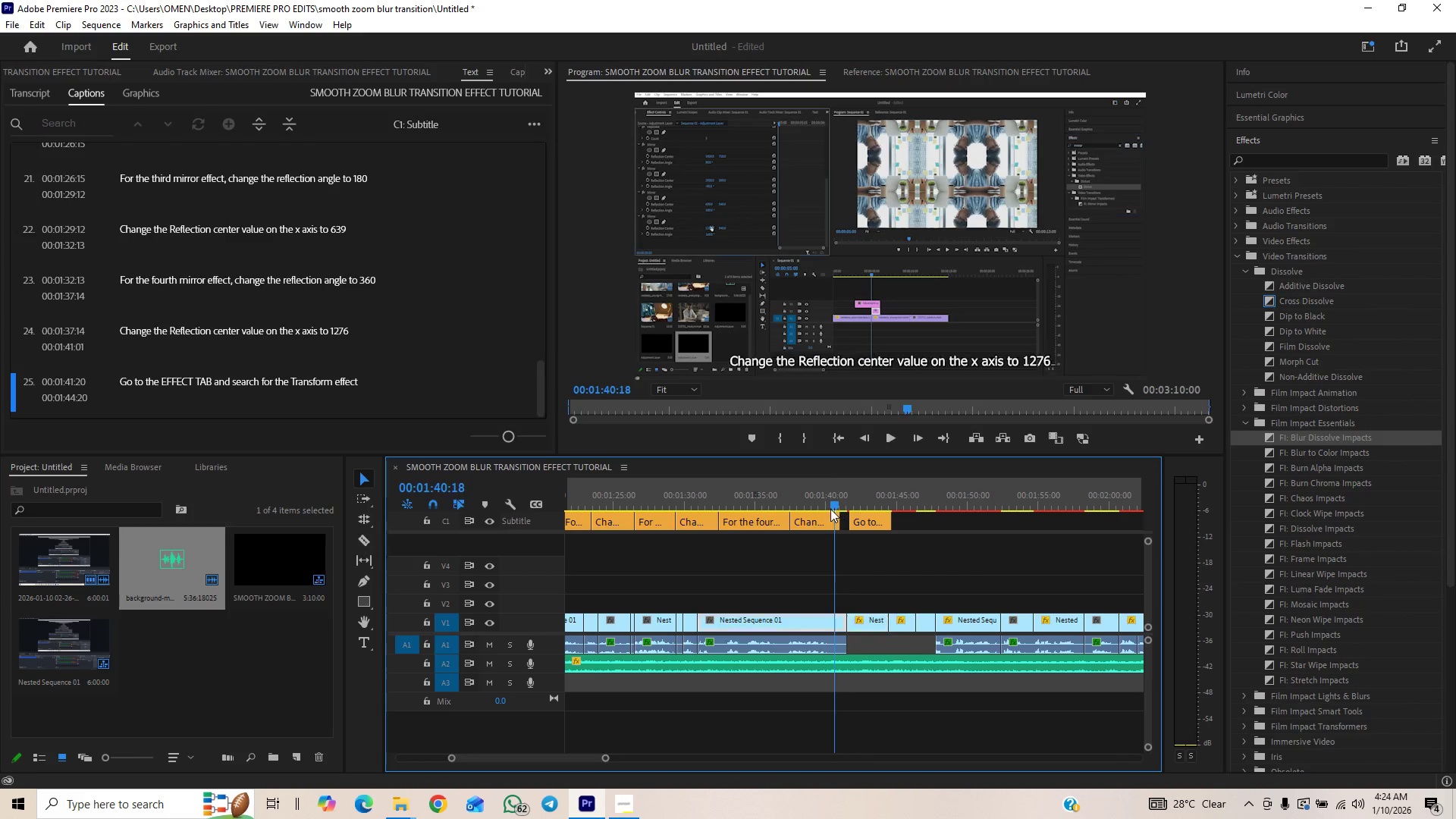 
key(Space)
 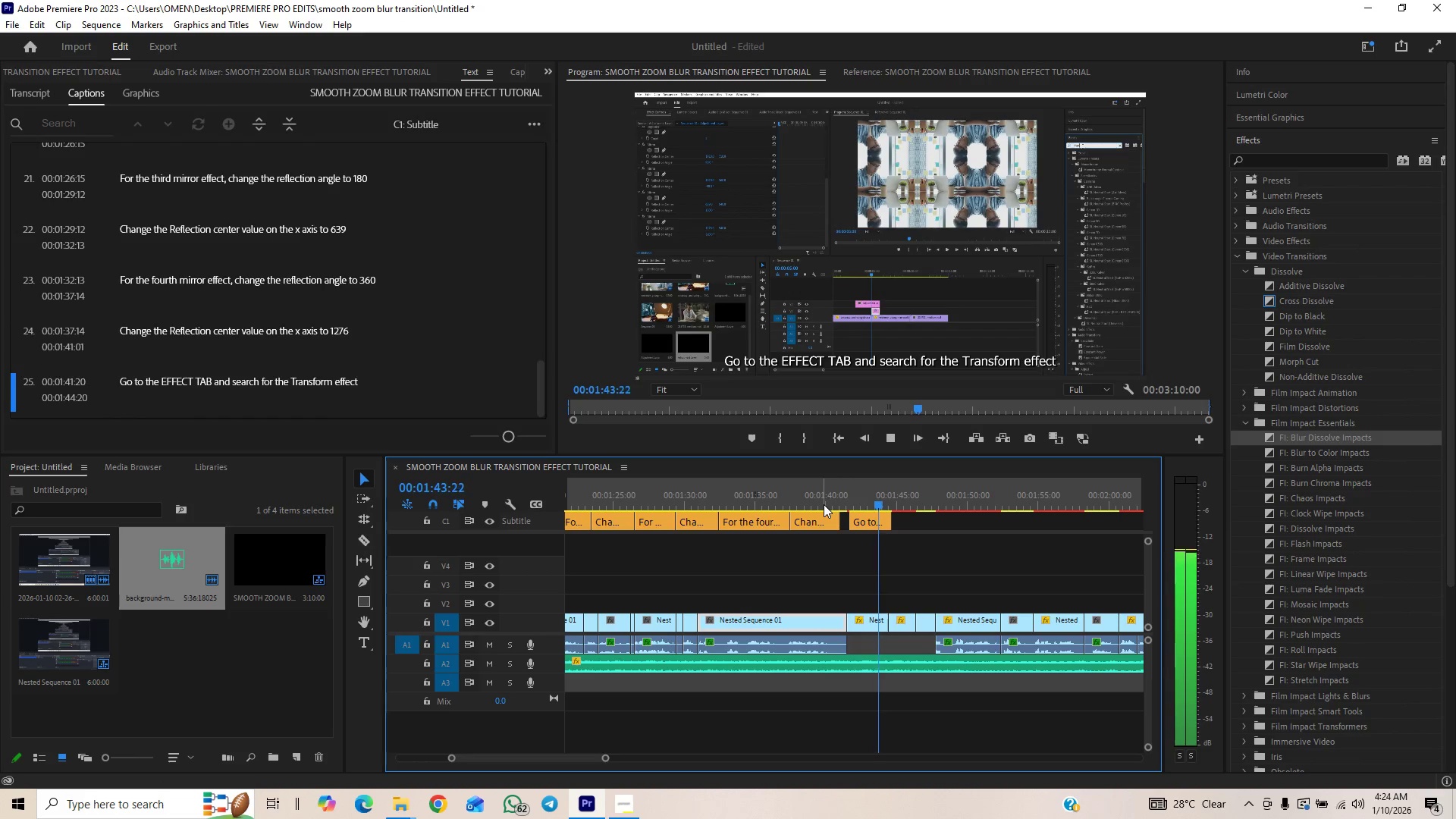 
mouse_move([874, 530])
 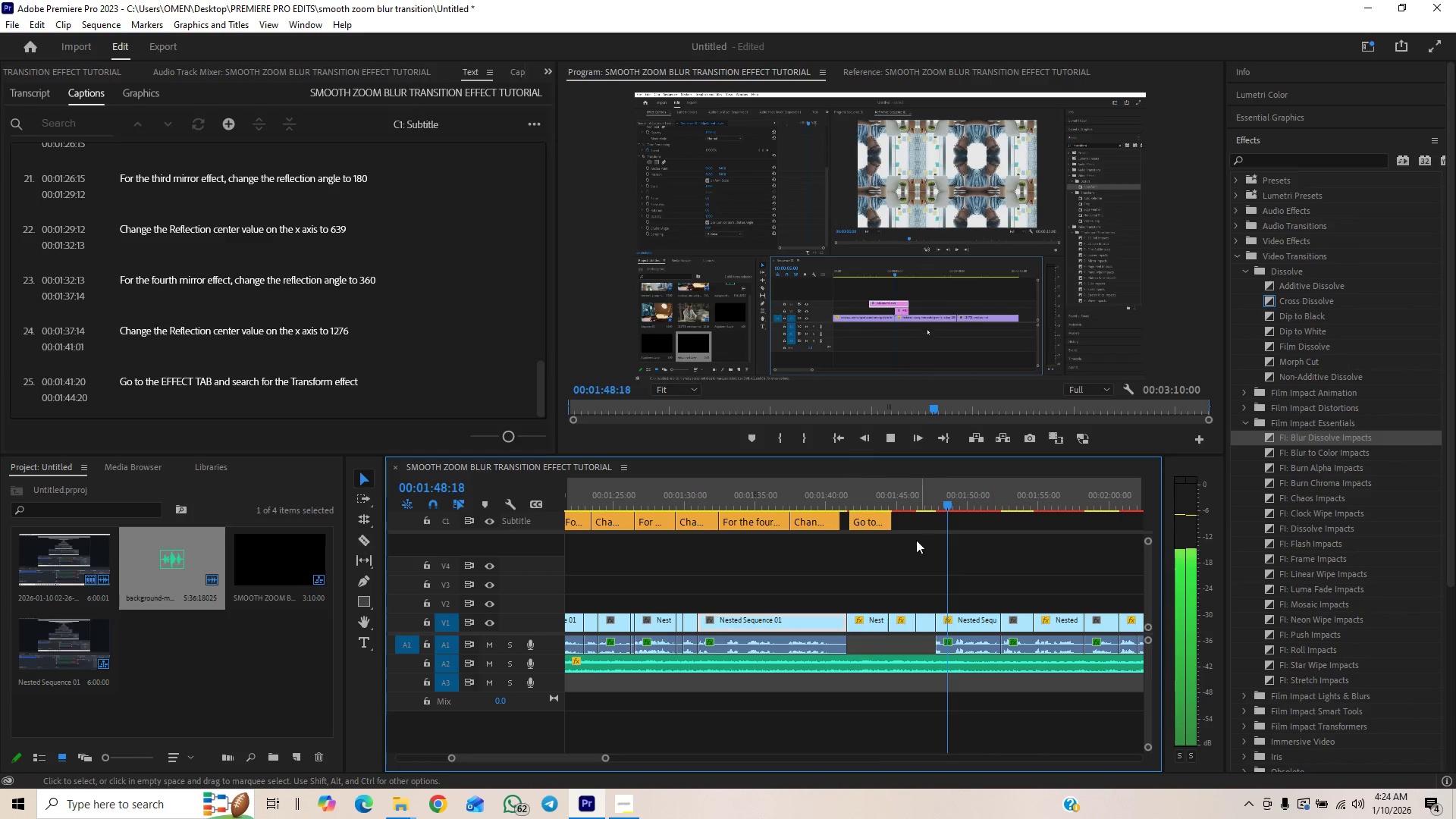 
left_click([880, 494])
 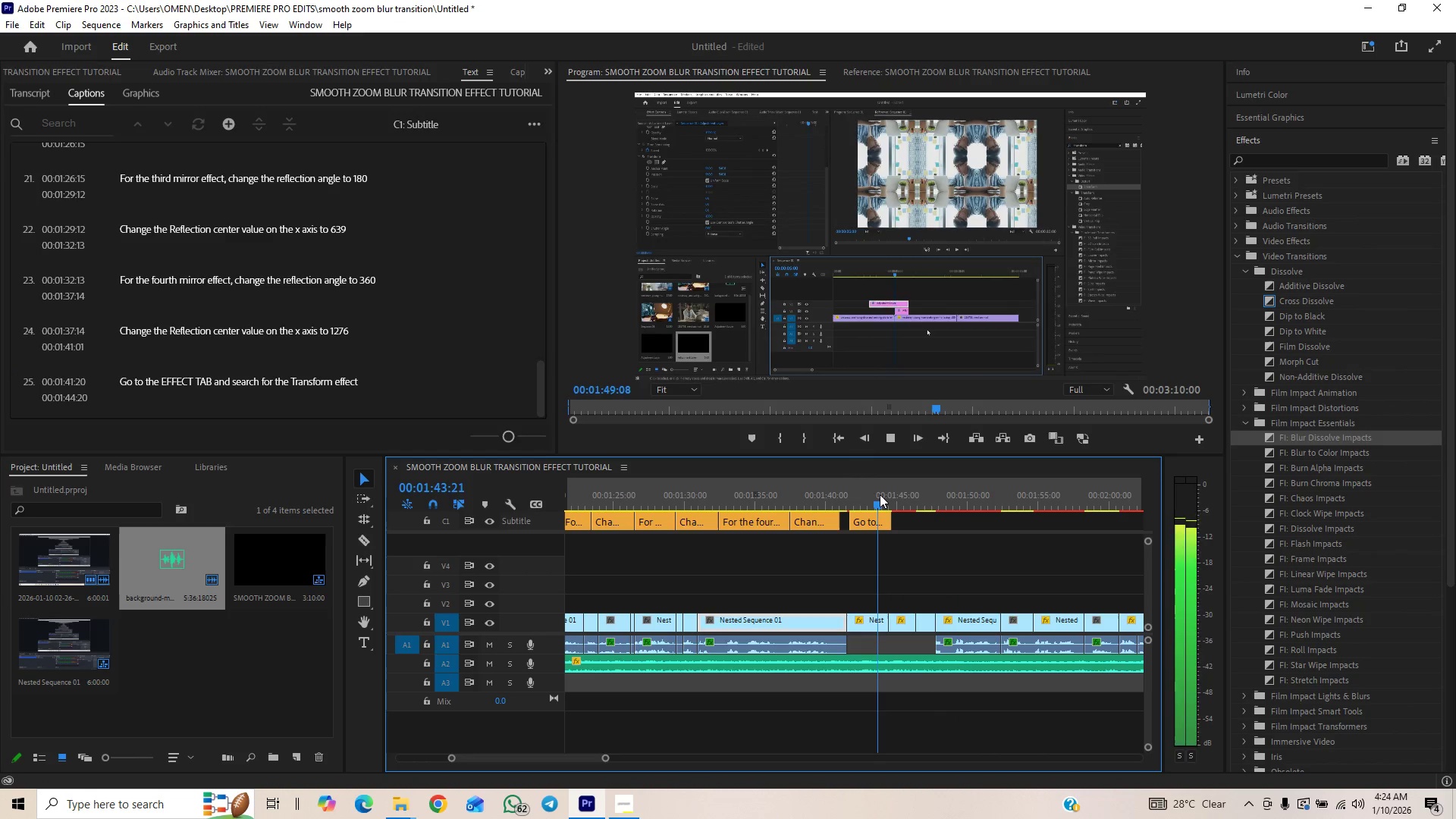 
key(Space)
 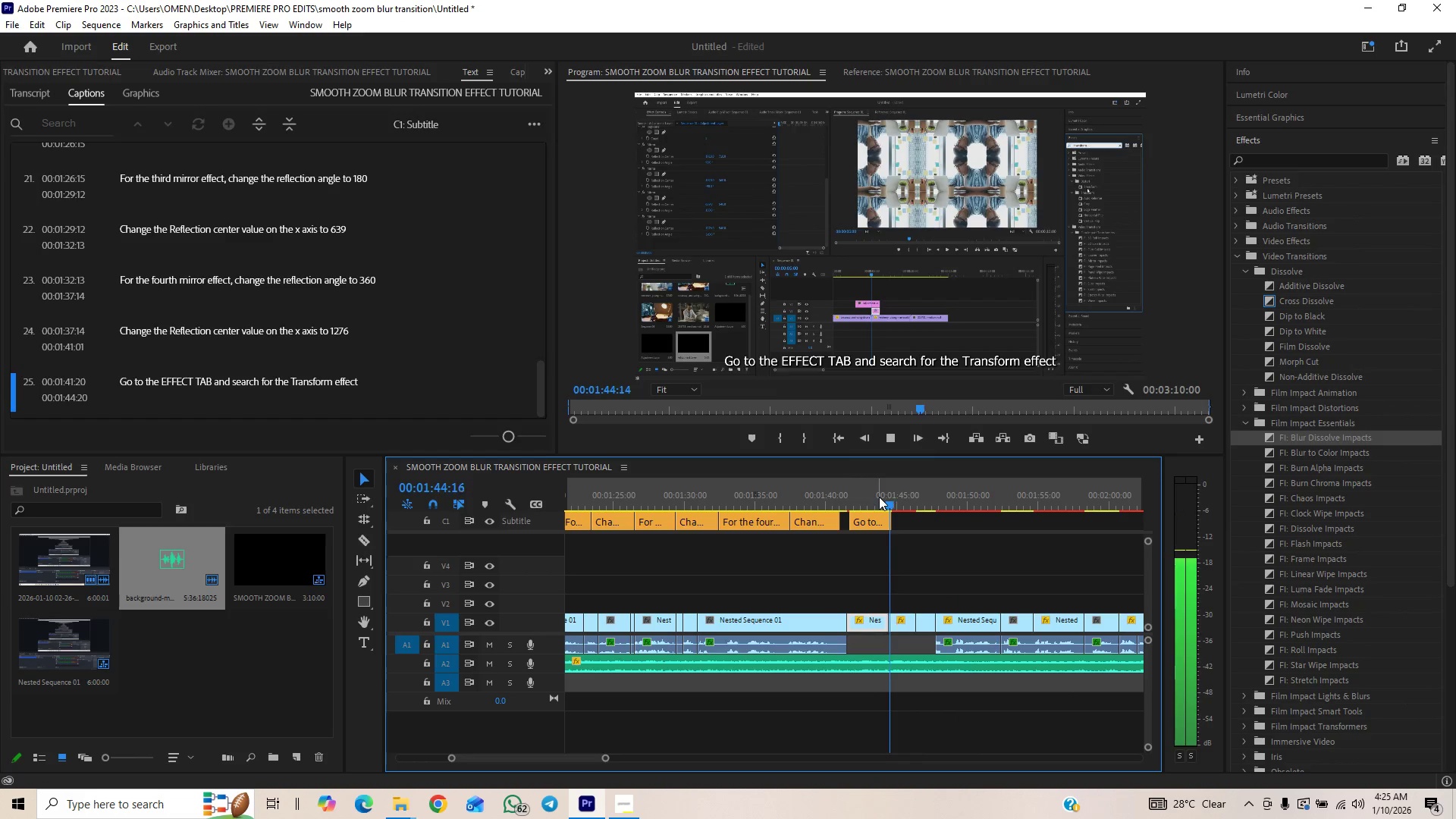 
key(Space)
 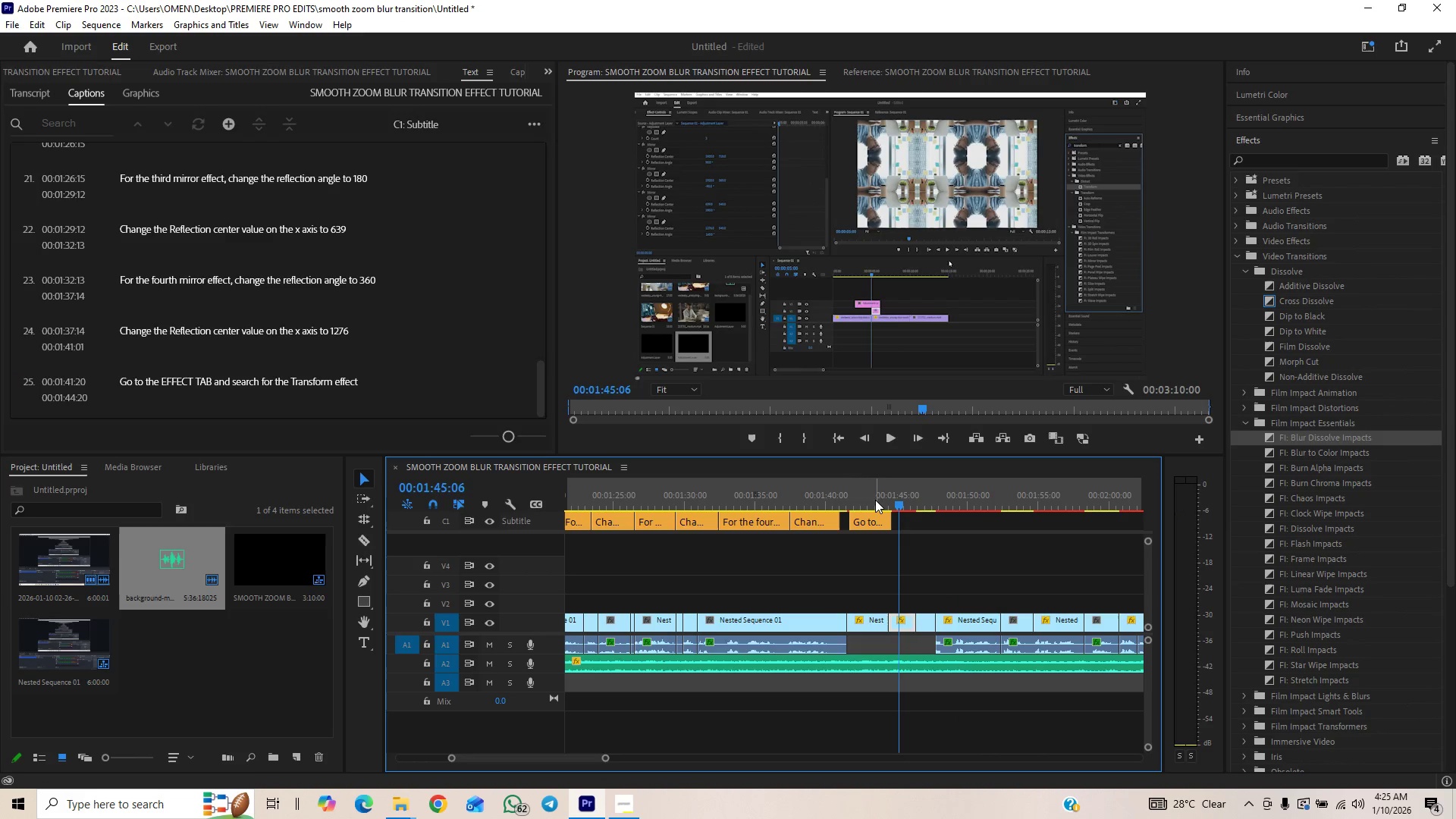 
left_click([871, 500])
 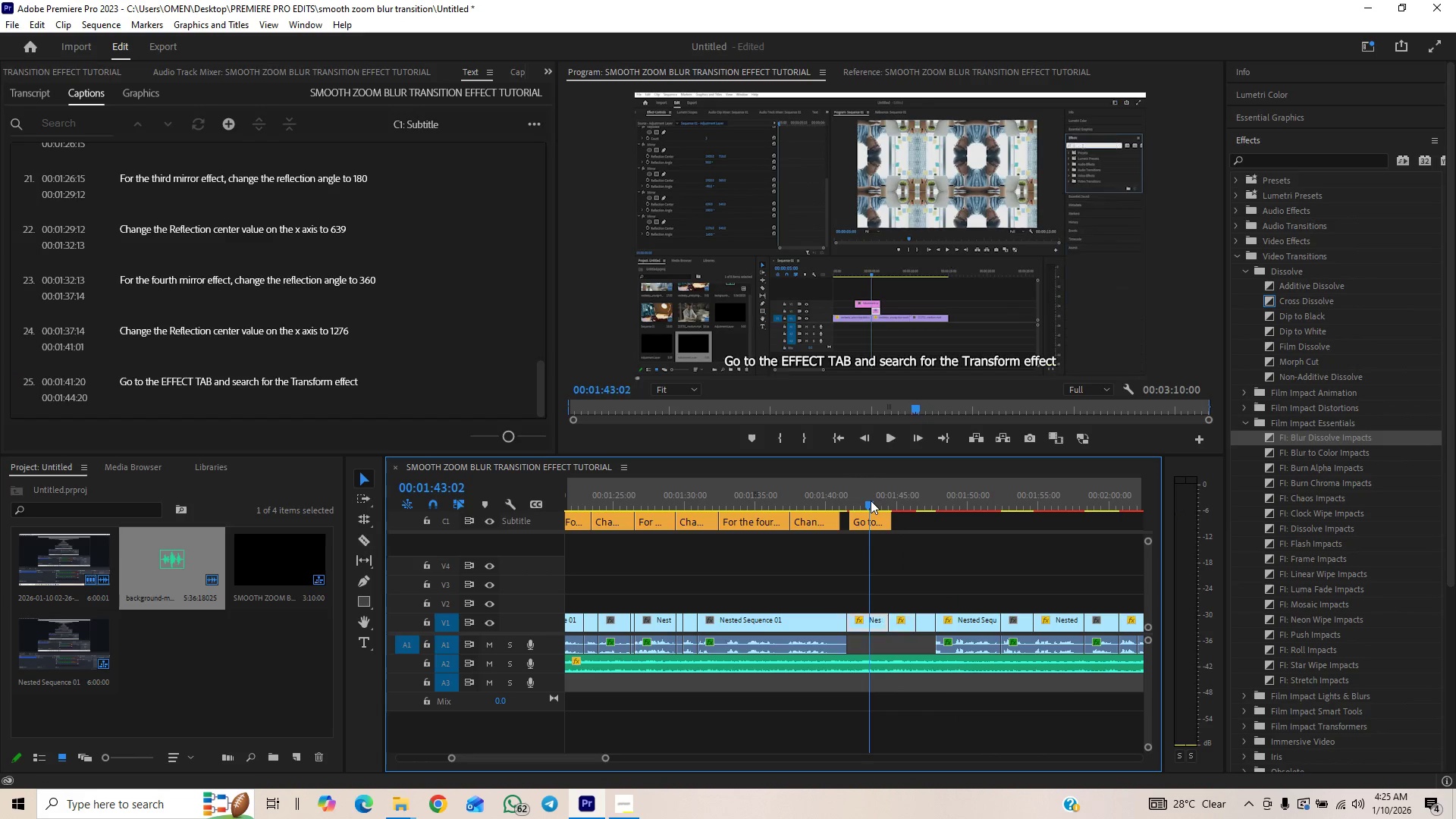 
key(Space)
 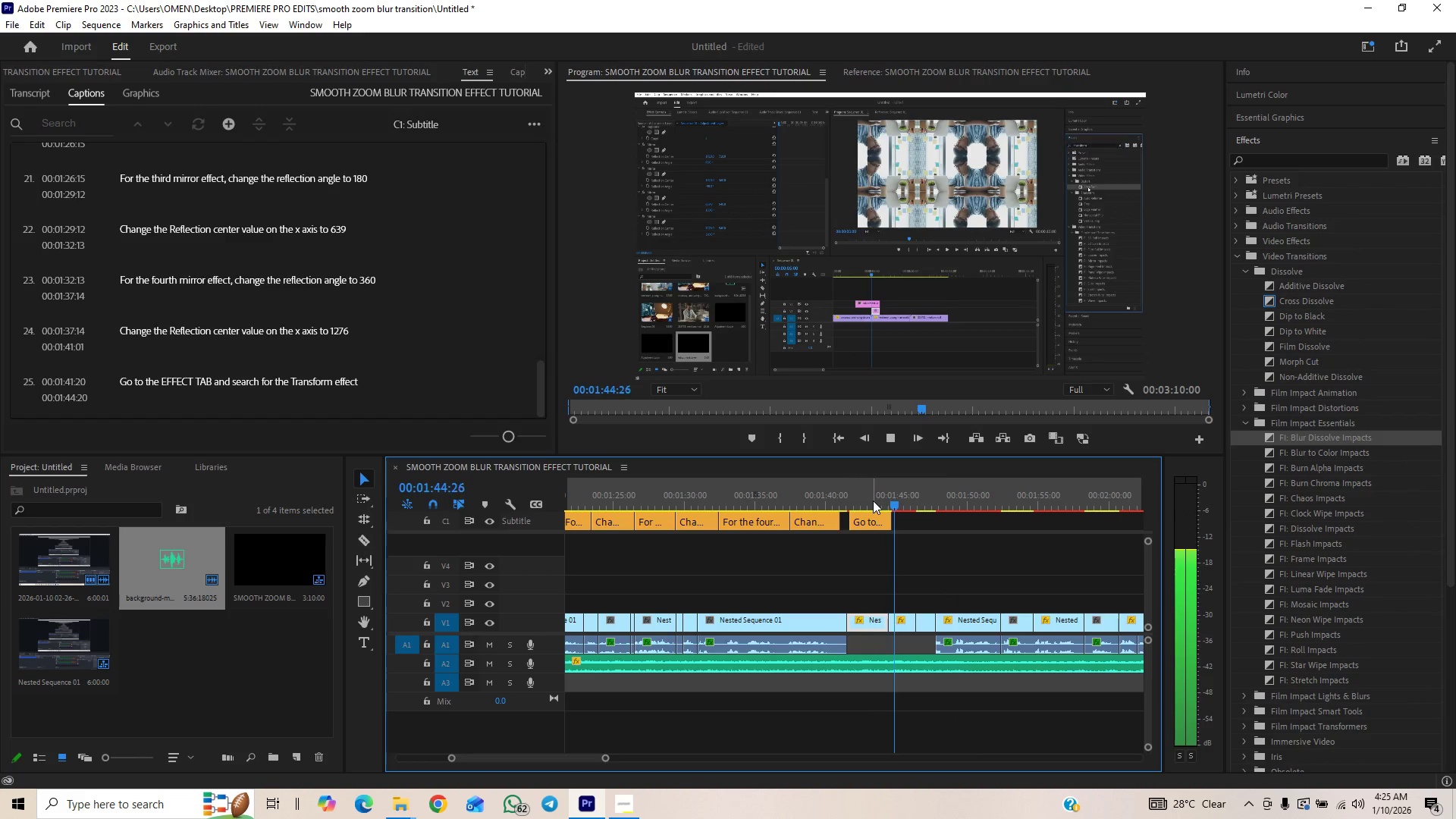 
key(Space)
 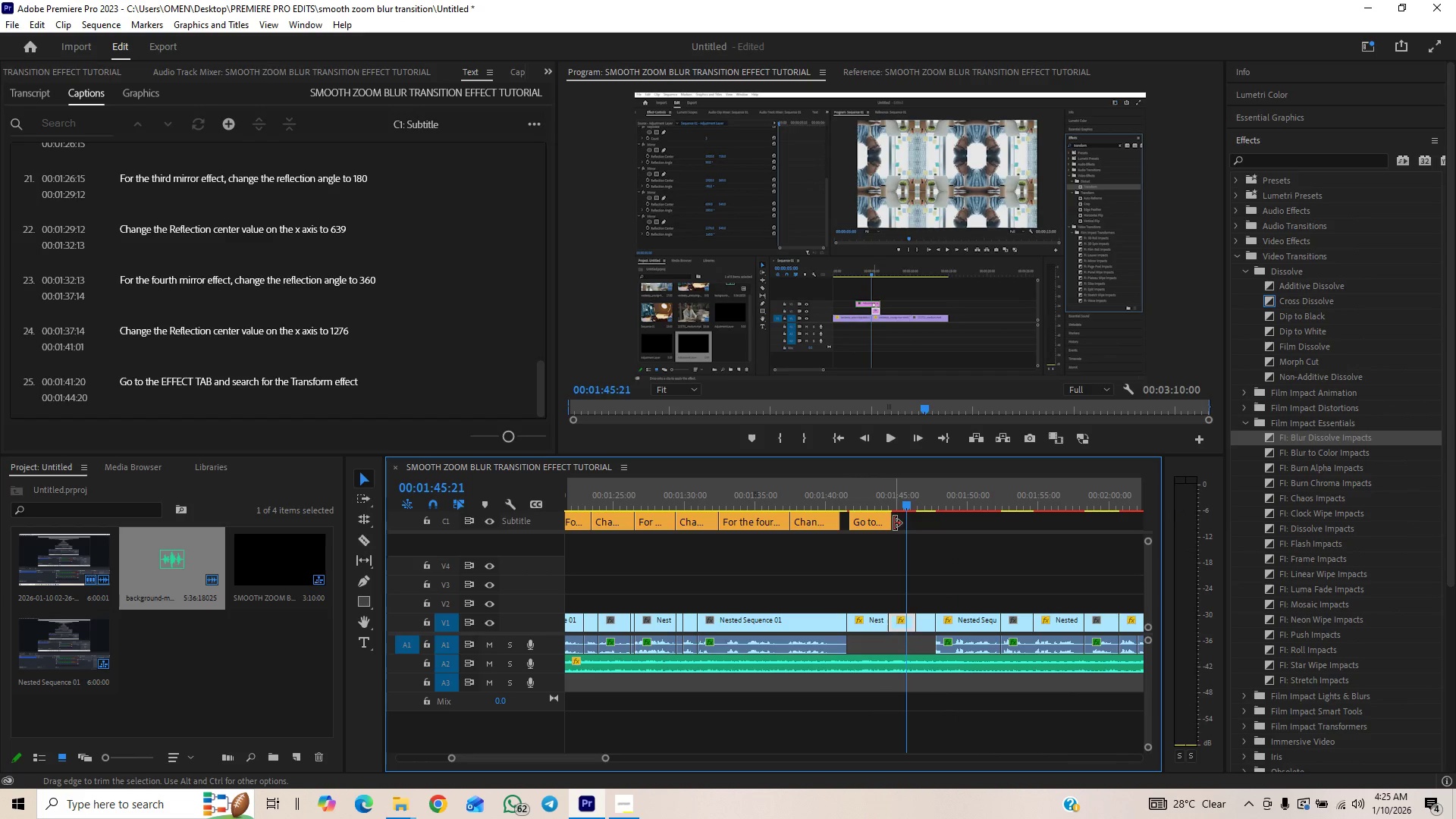 
left_click_drag(start_coordinate=[894, 523], to_coordinate=[901, 518])
 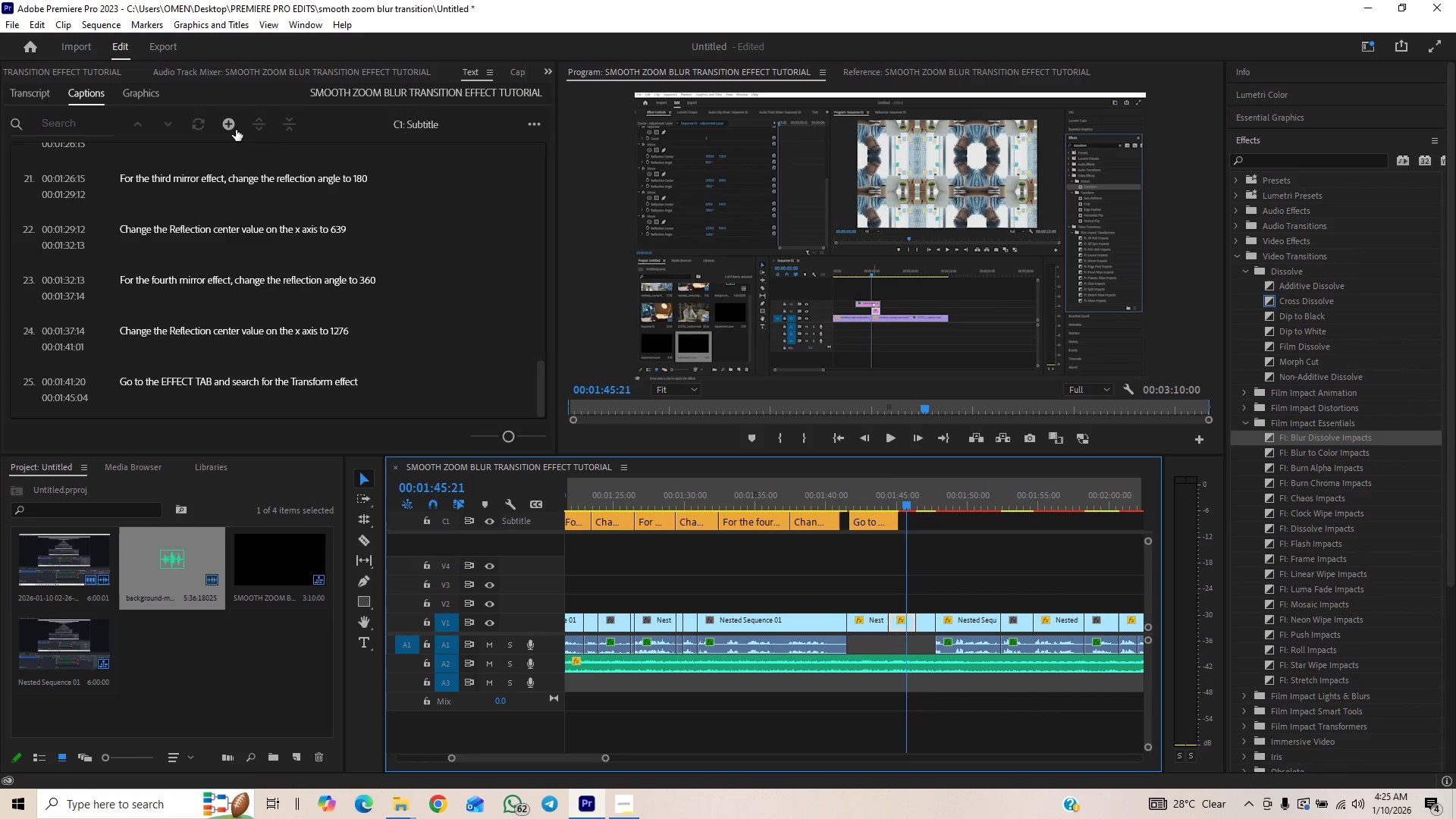 
left_click([235, 130])
 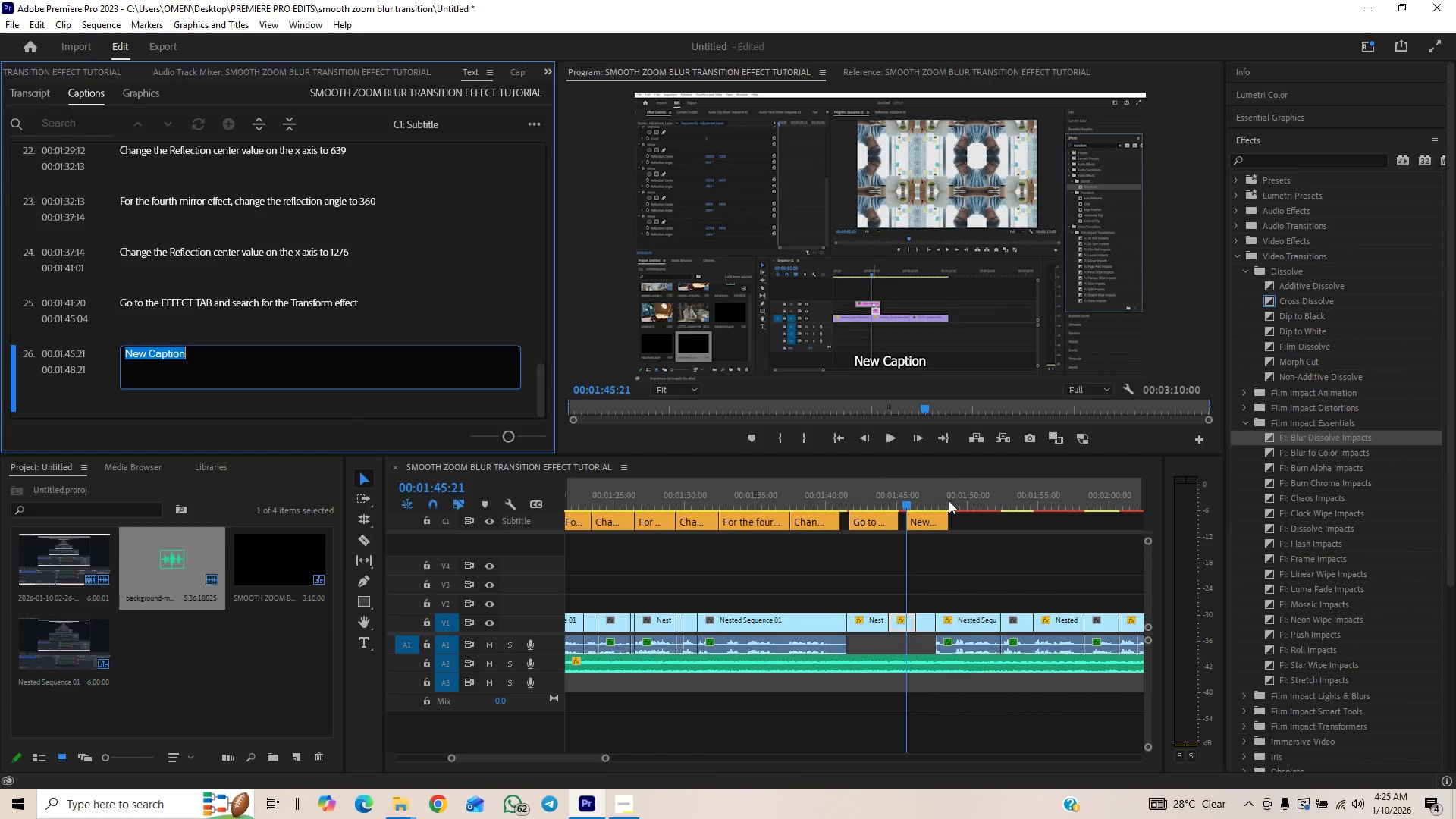 
left_click_drag(start_coordinate=[928, 519], to_coordinate=[923, 522])
 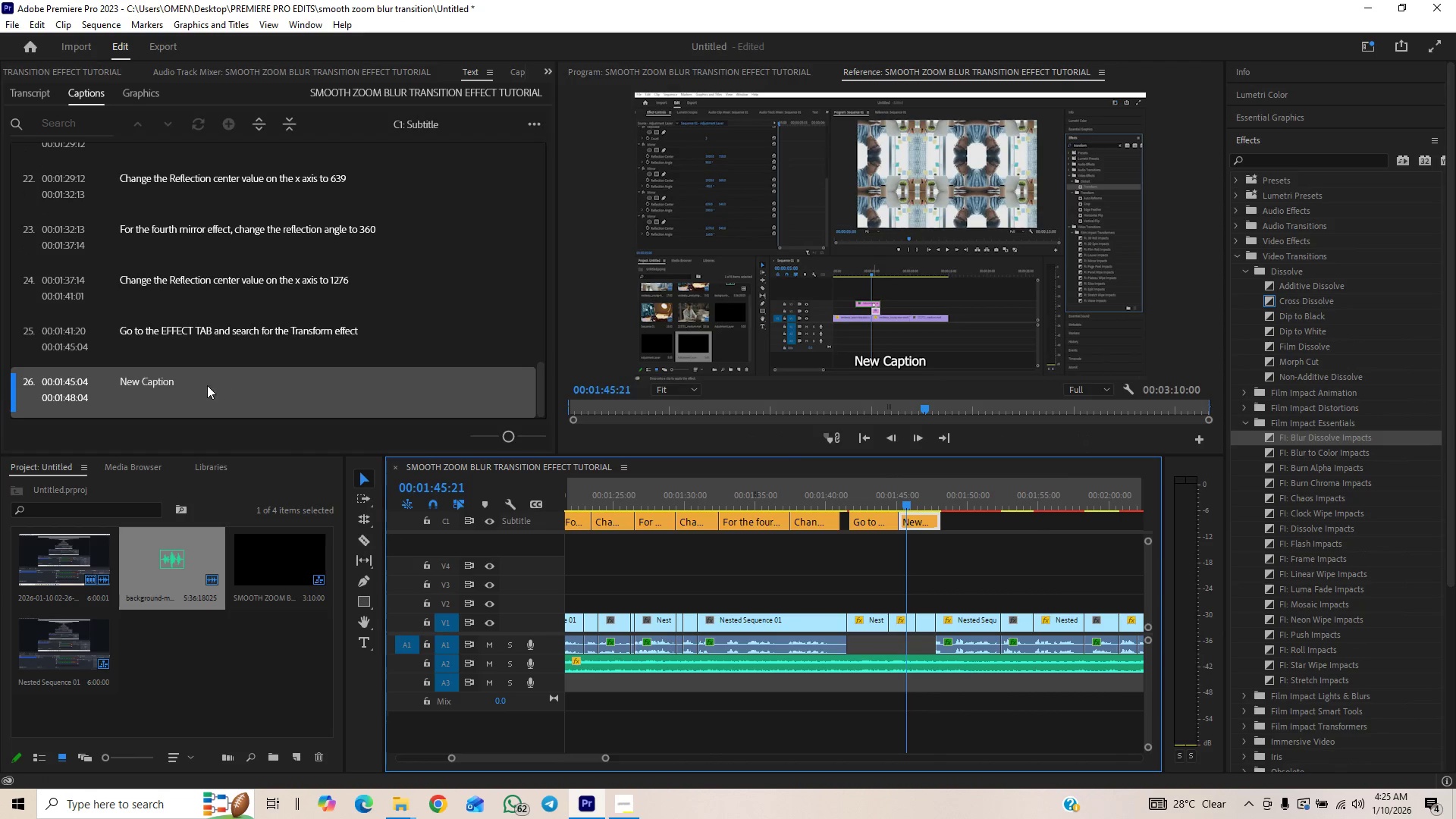 
double_click([196, 385])
 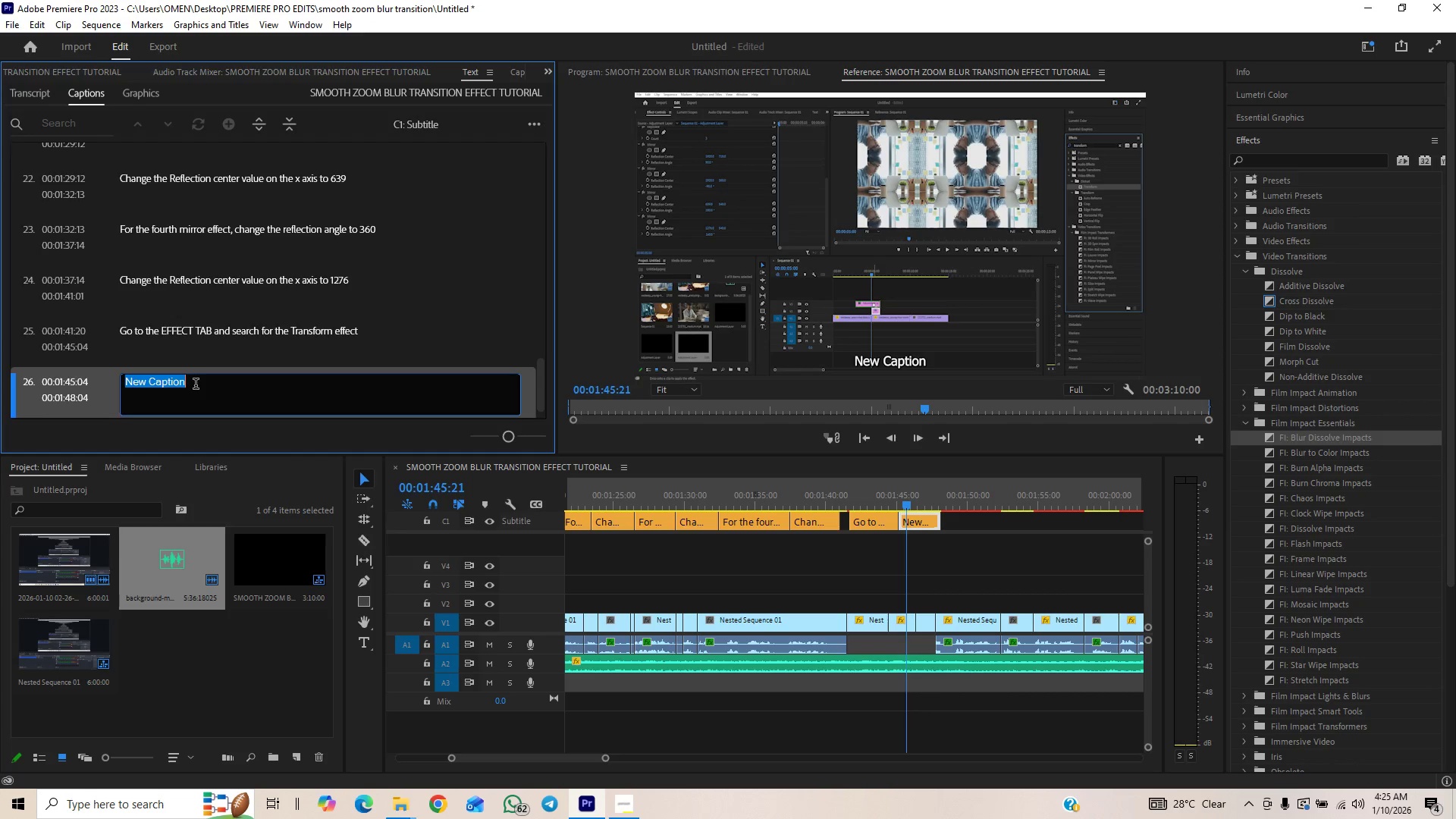 
wait(5.23)
 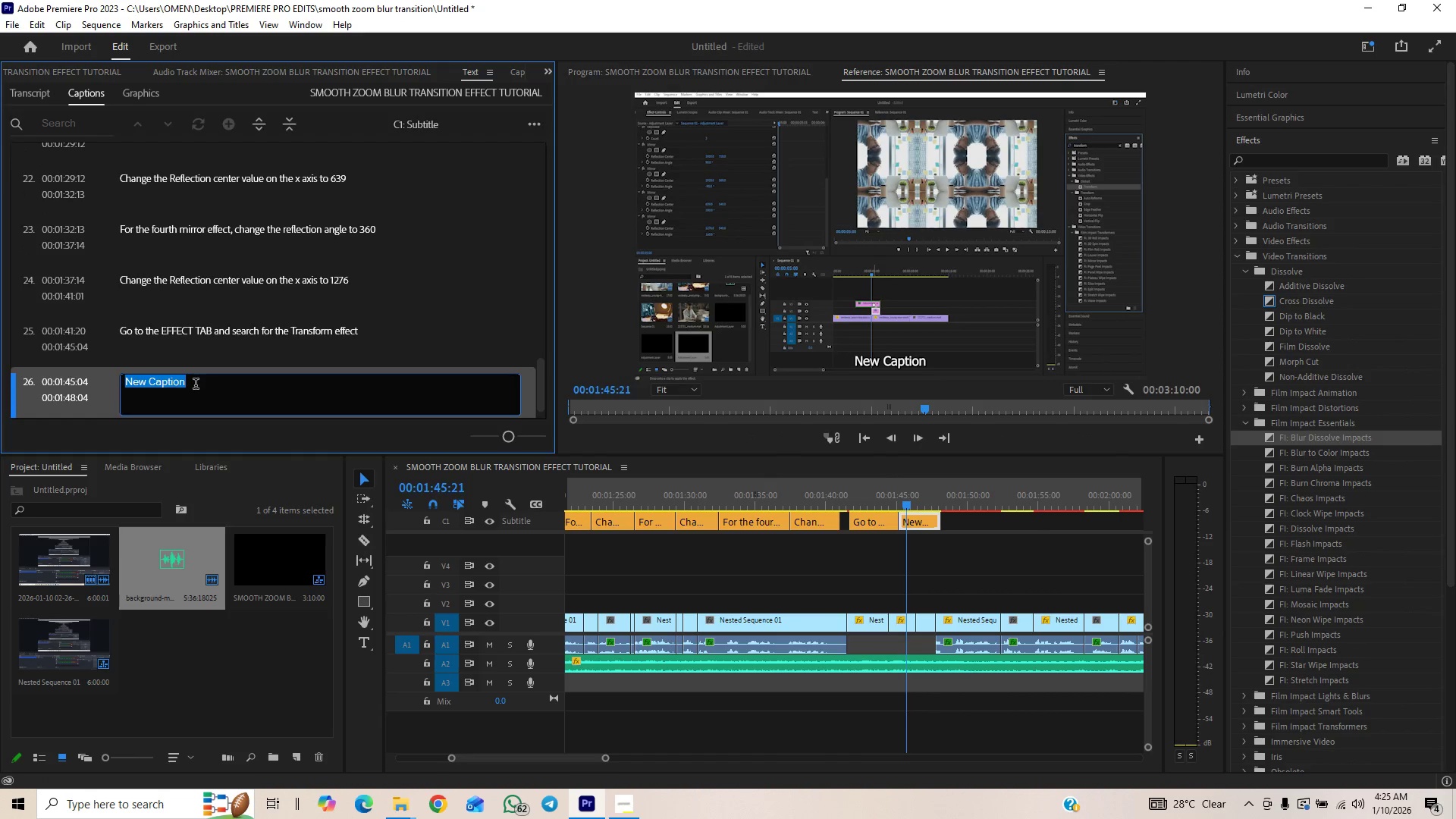 
type(A)
key(Backspace)
type(and Drag it )
 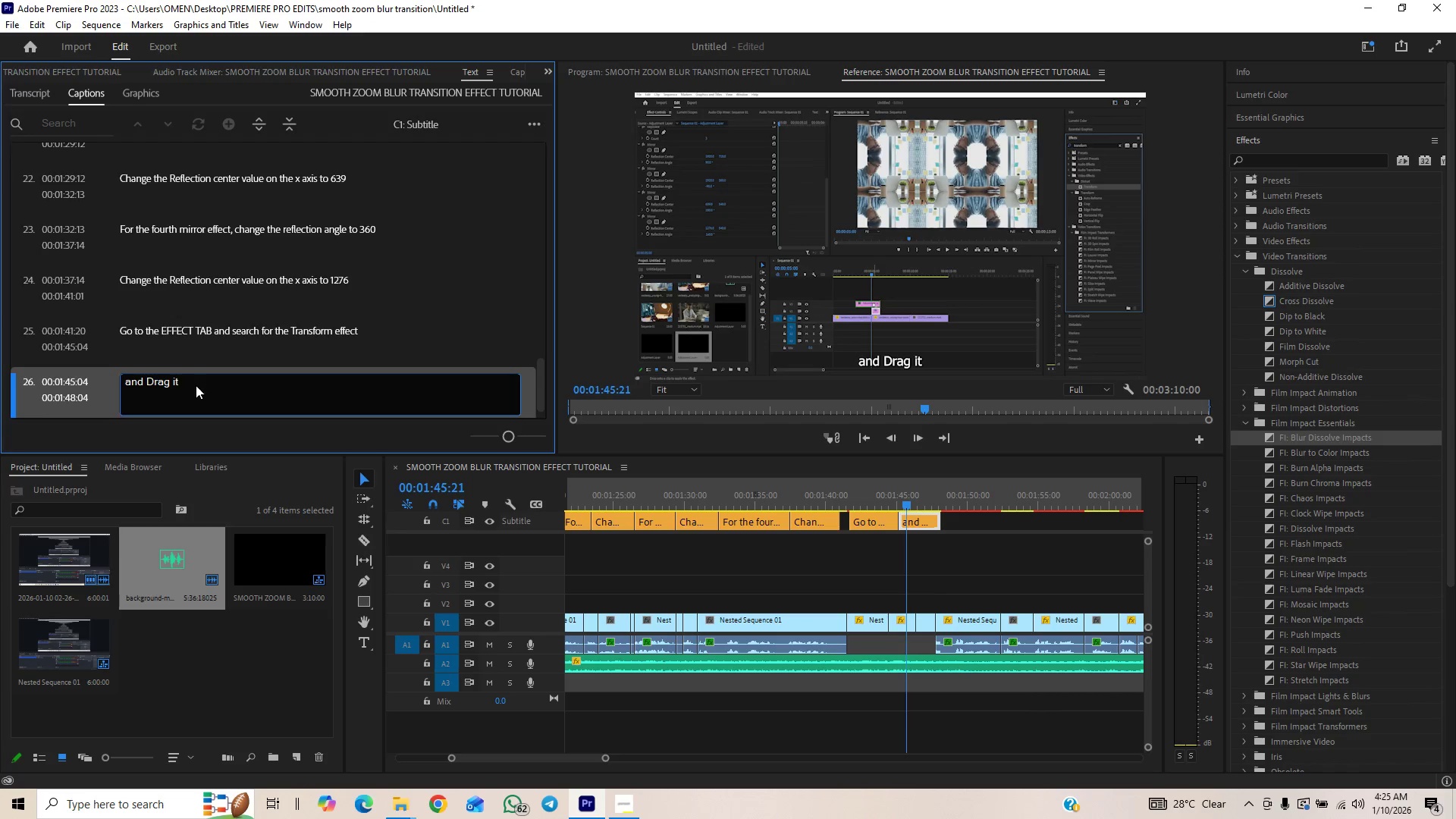 
type(on the adjustment layer above)
 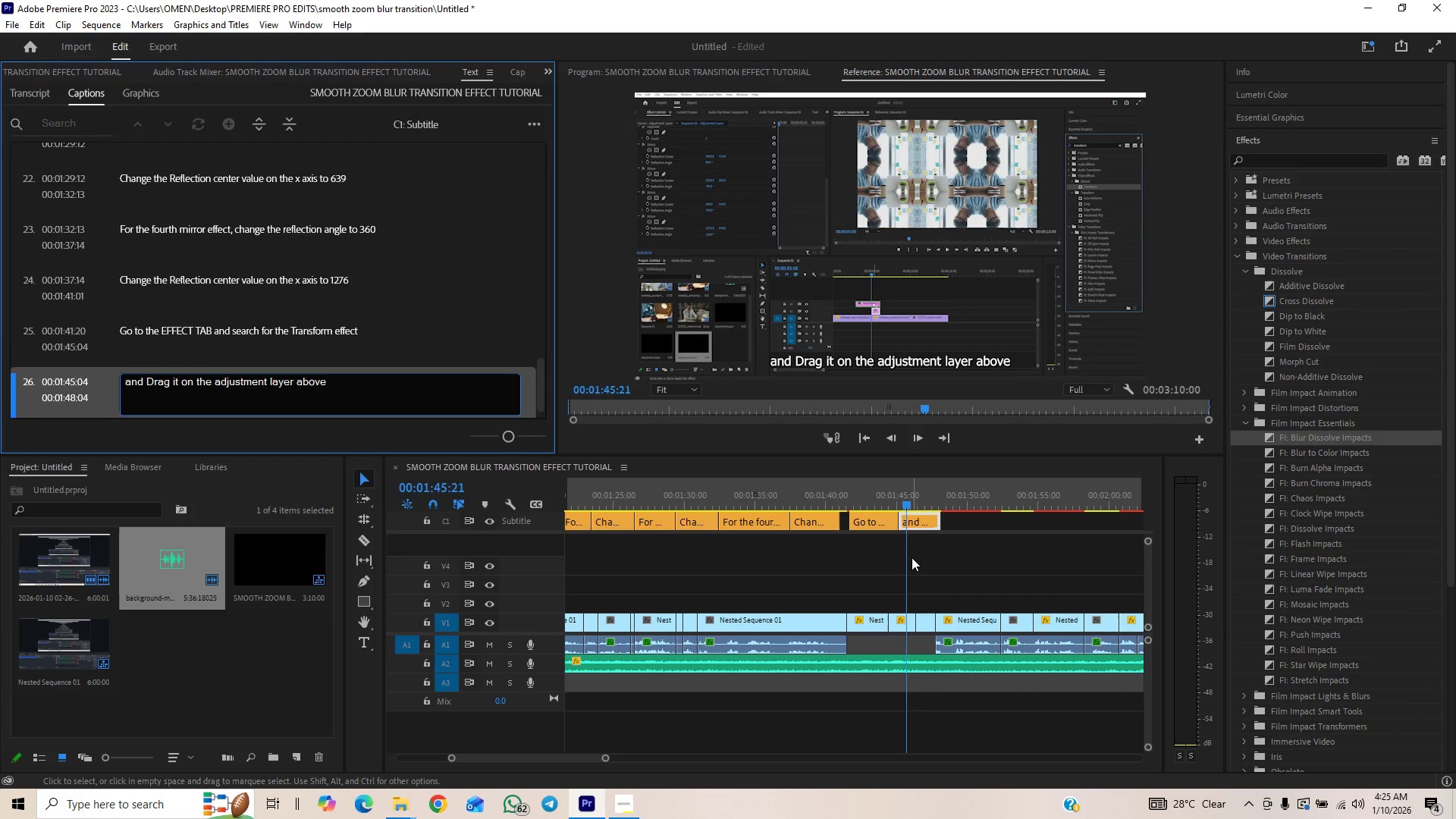 
left_click([833, 497])
 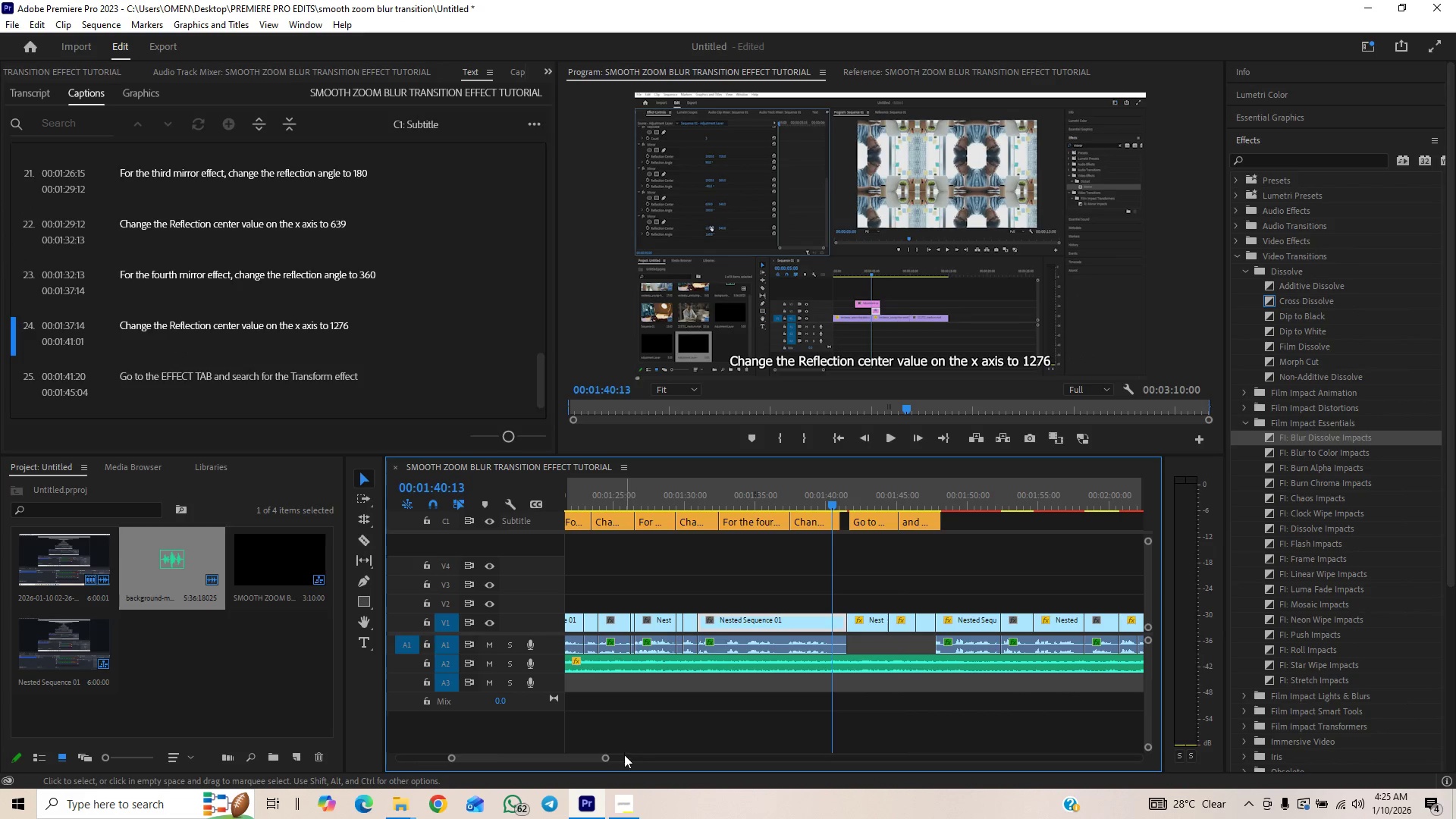 
left_click_drag(start_coordinate=[606, 761], to_coordinate=[635, 736])
 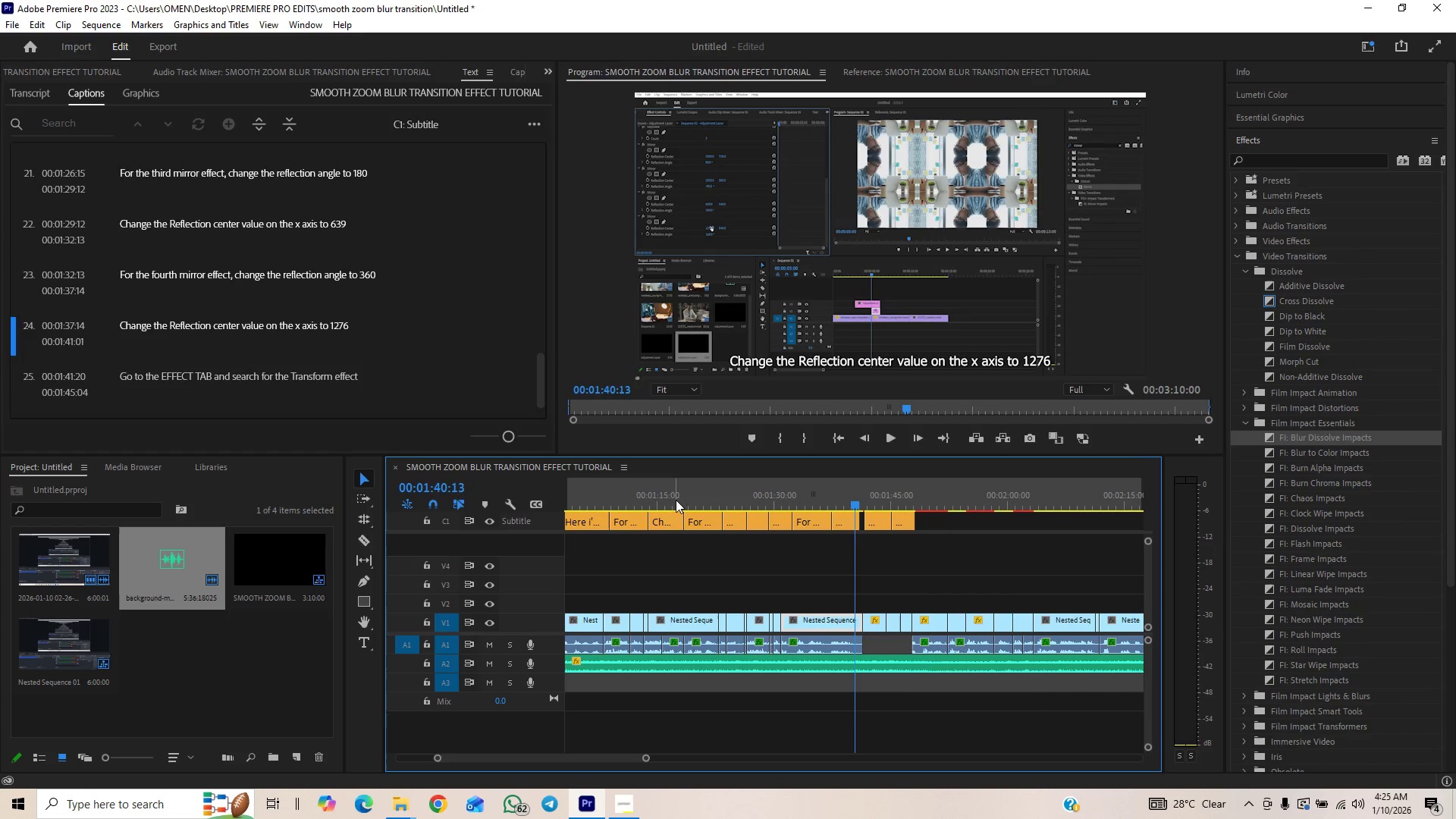 
left_click([671, 500])
 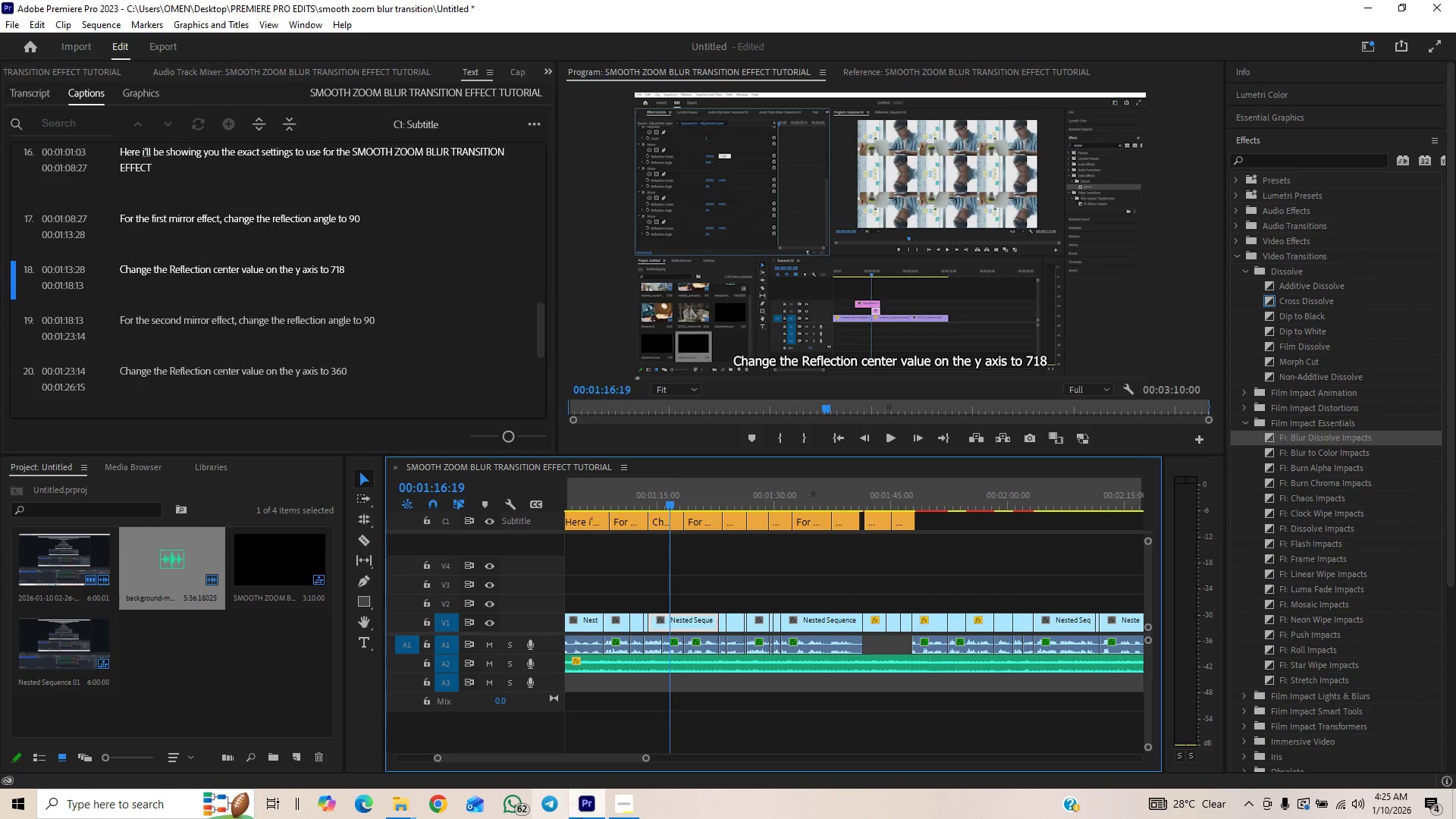 
left_click([624, 805])